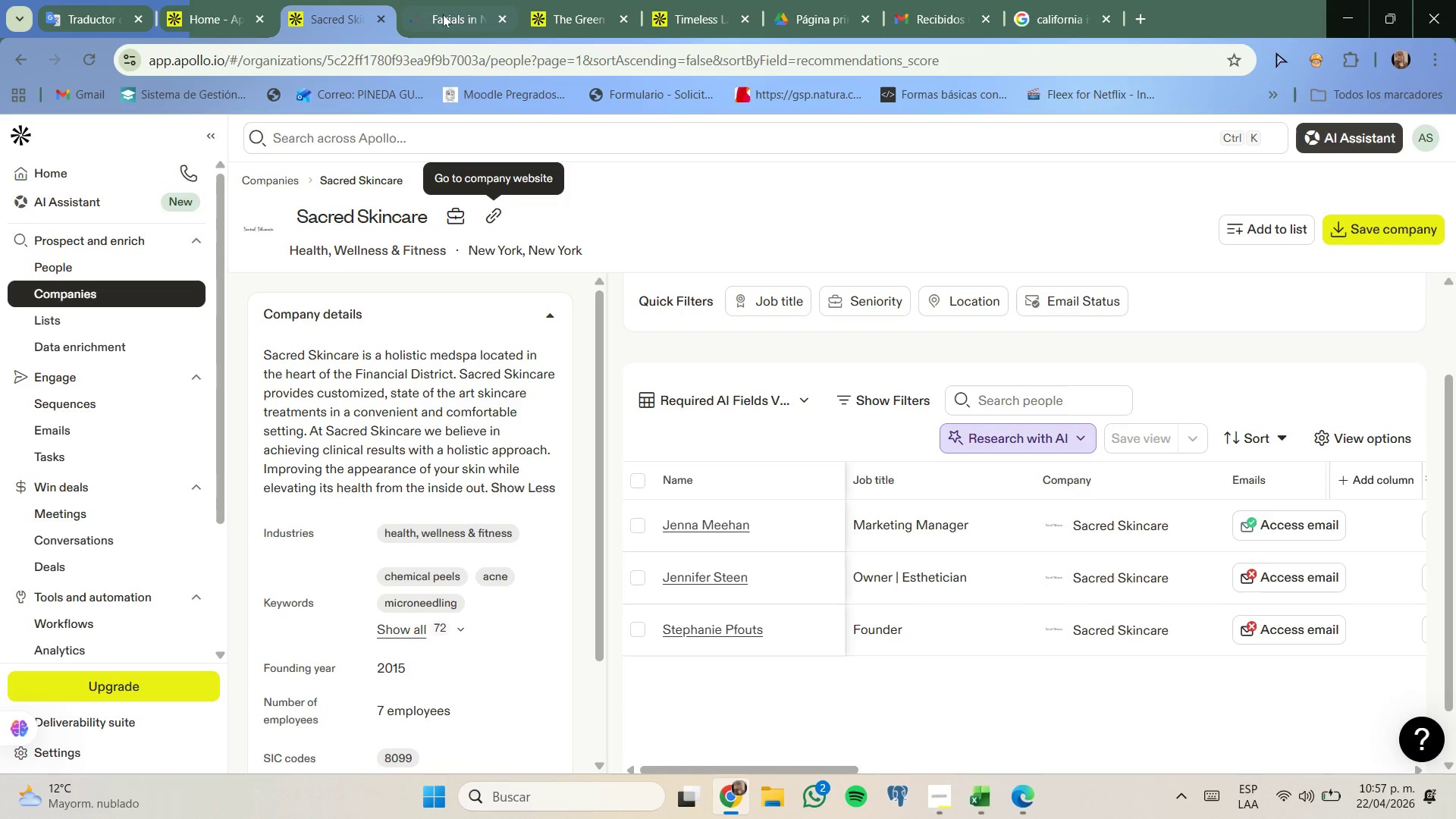 
left_click([442, 14])
 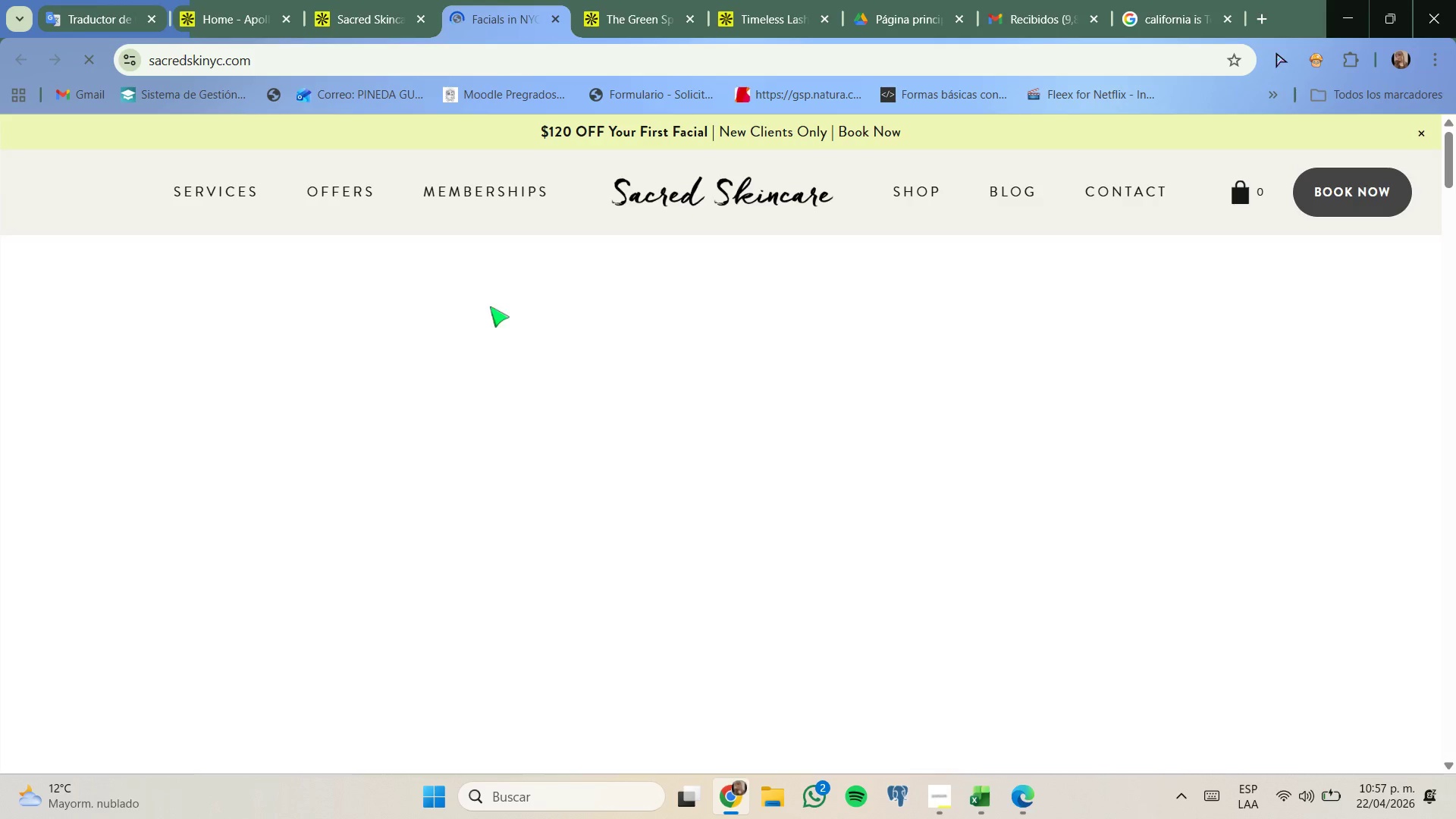 
scroll: coordinate [474, 300], scroll_direction: down, amount: 12.0
 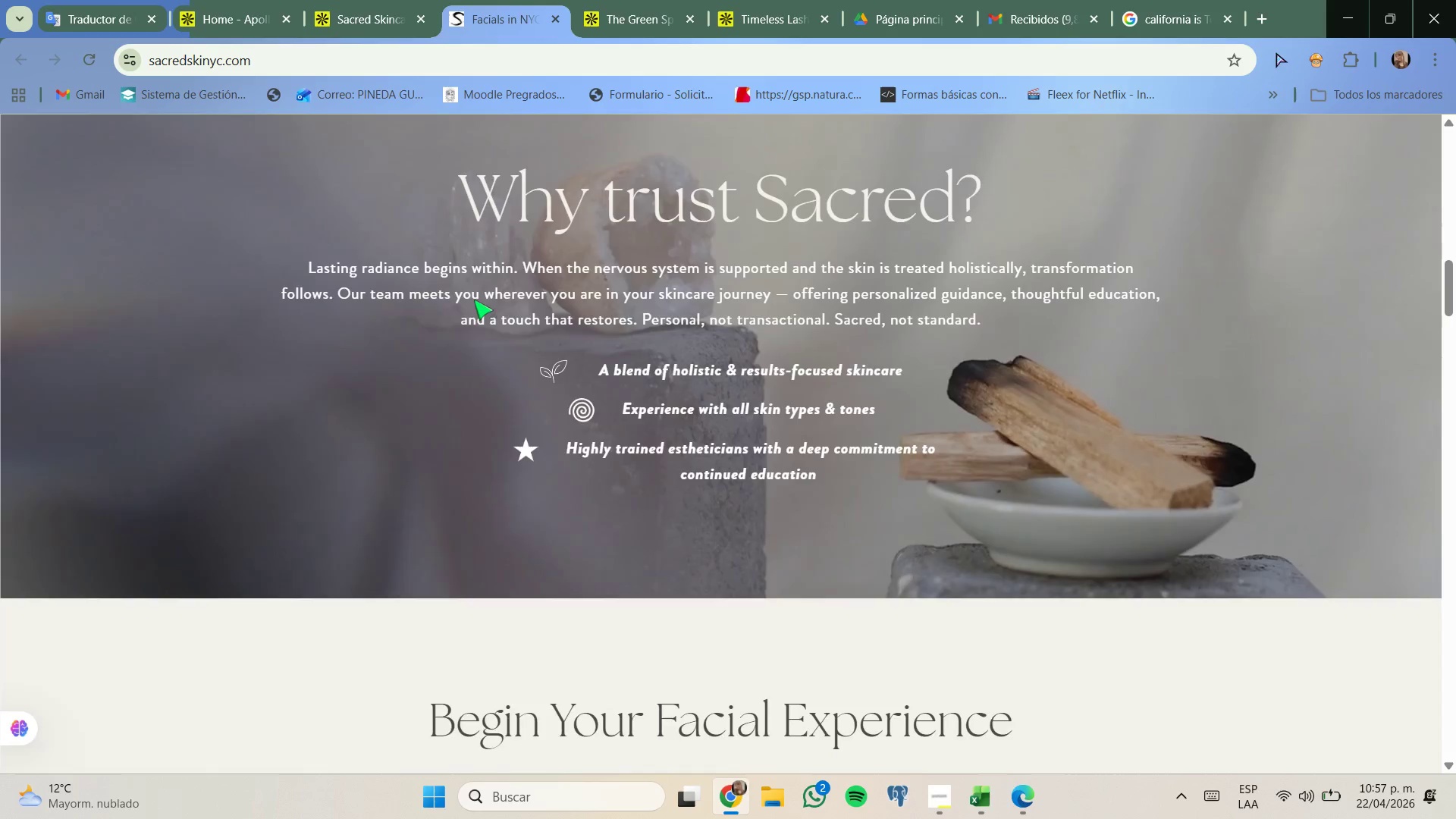 
scroll: coordinate [474, 300], scroll_direction: up, amount: 7.0
 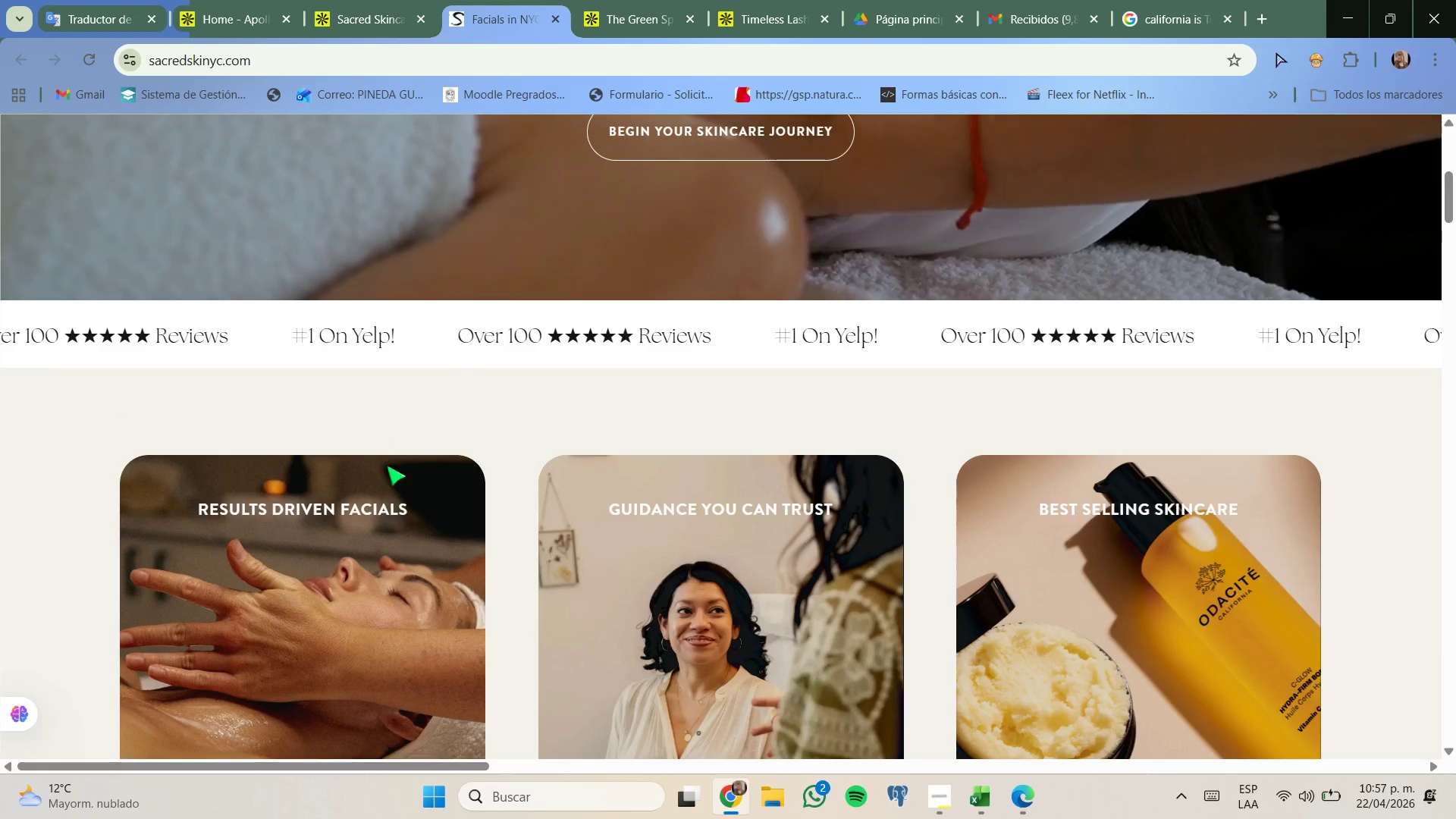 
scroll: coordinate [388, 452], scroll_direction: down, amount: 13.0
 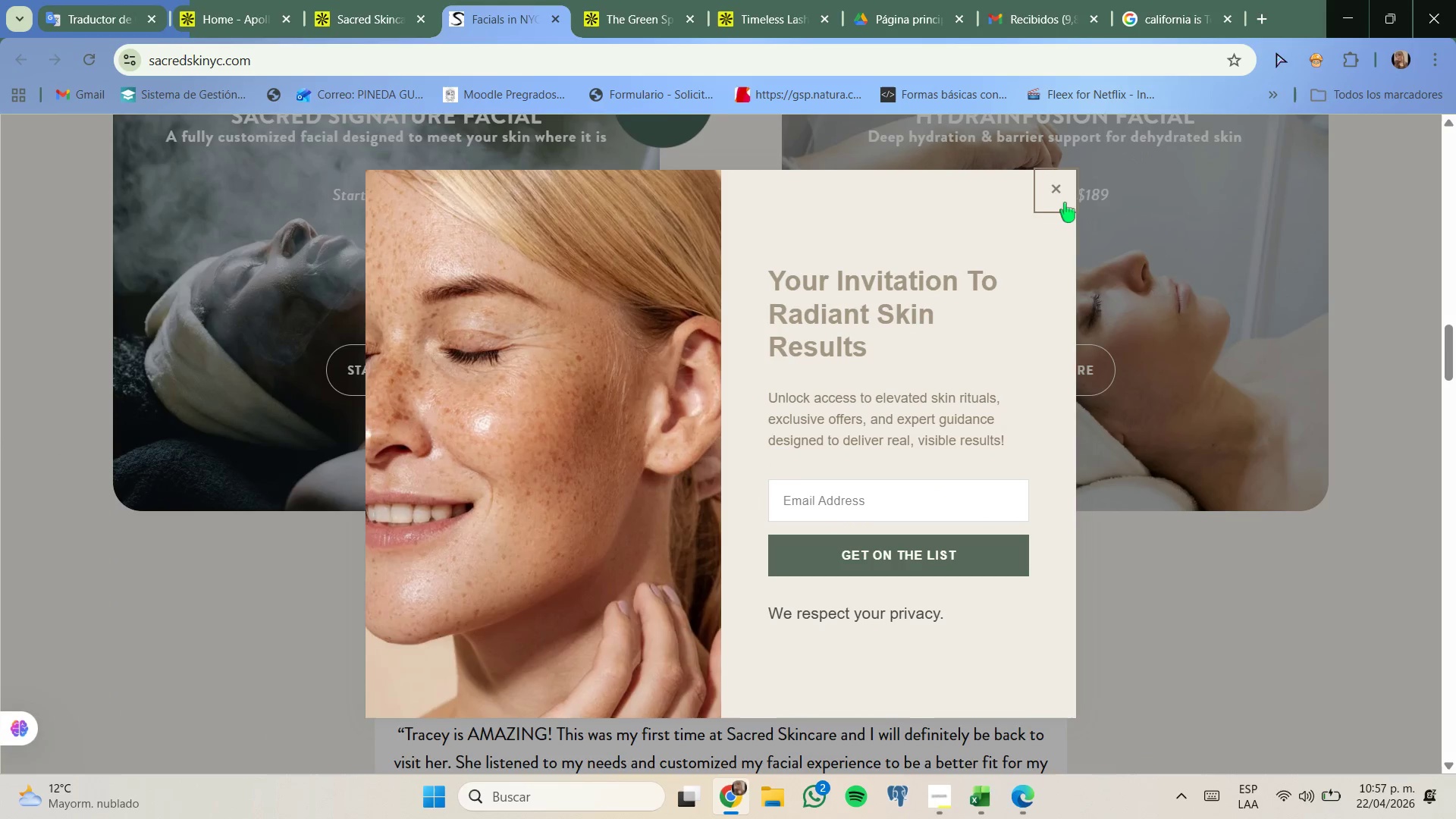 
left_click([1055, 202])
 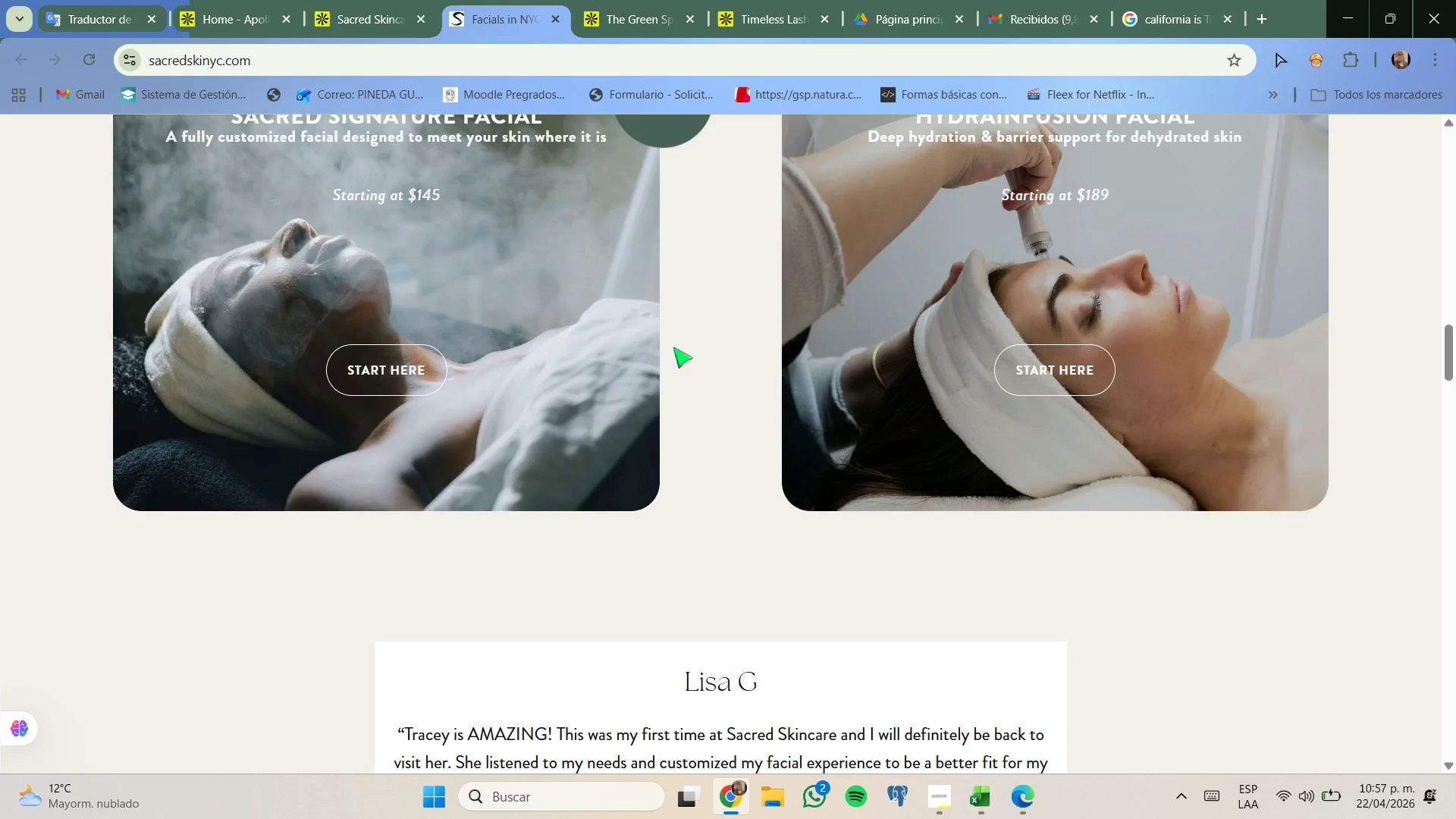 
scroll: coordinate [656, 366], scroll_direction: down, amount: 7.0
 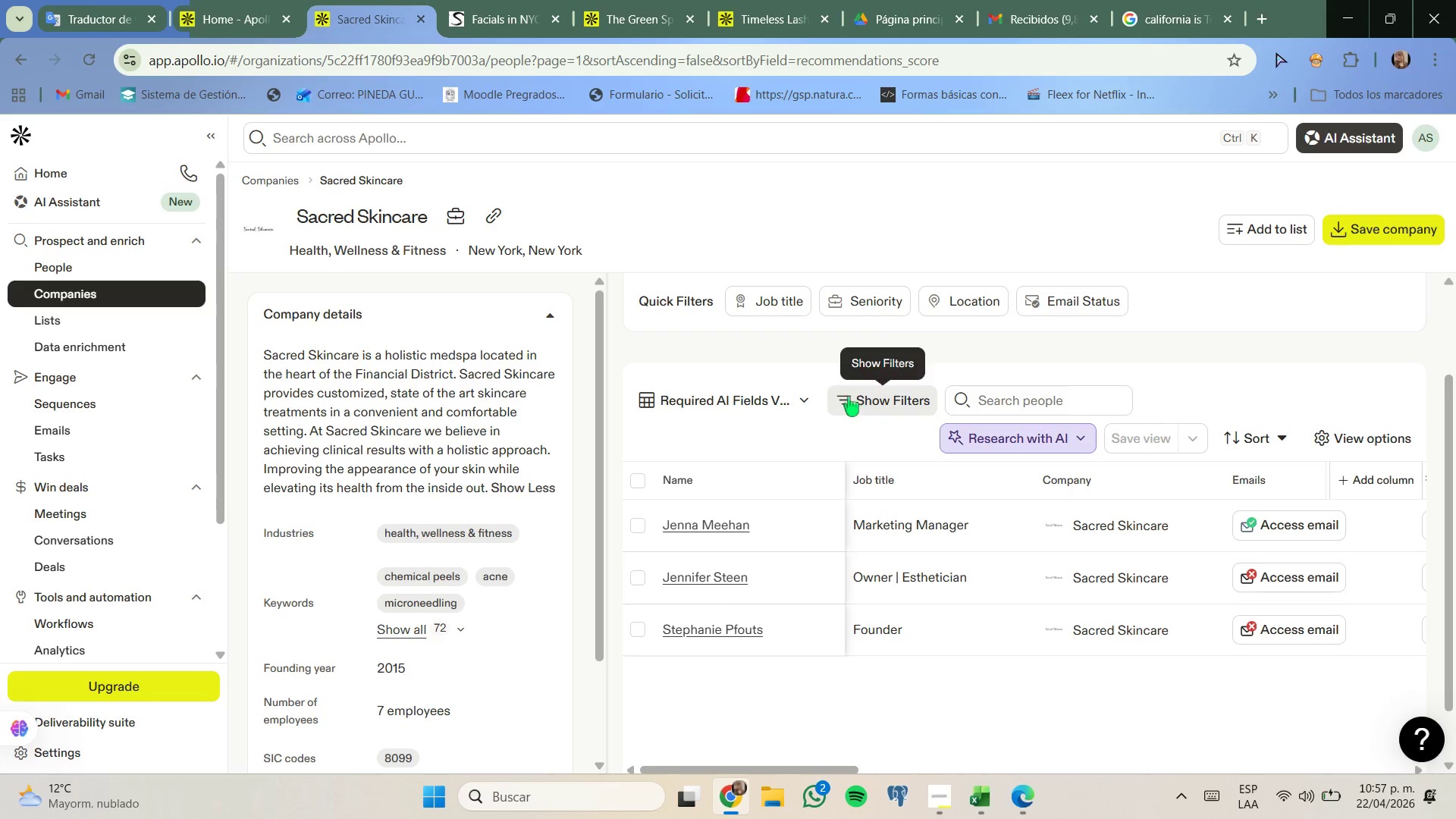 
left_click([635, 636])
 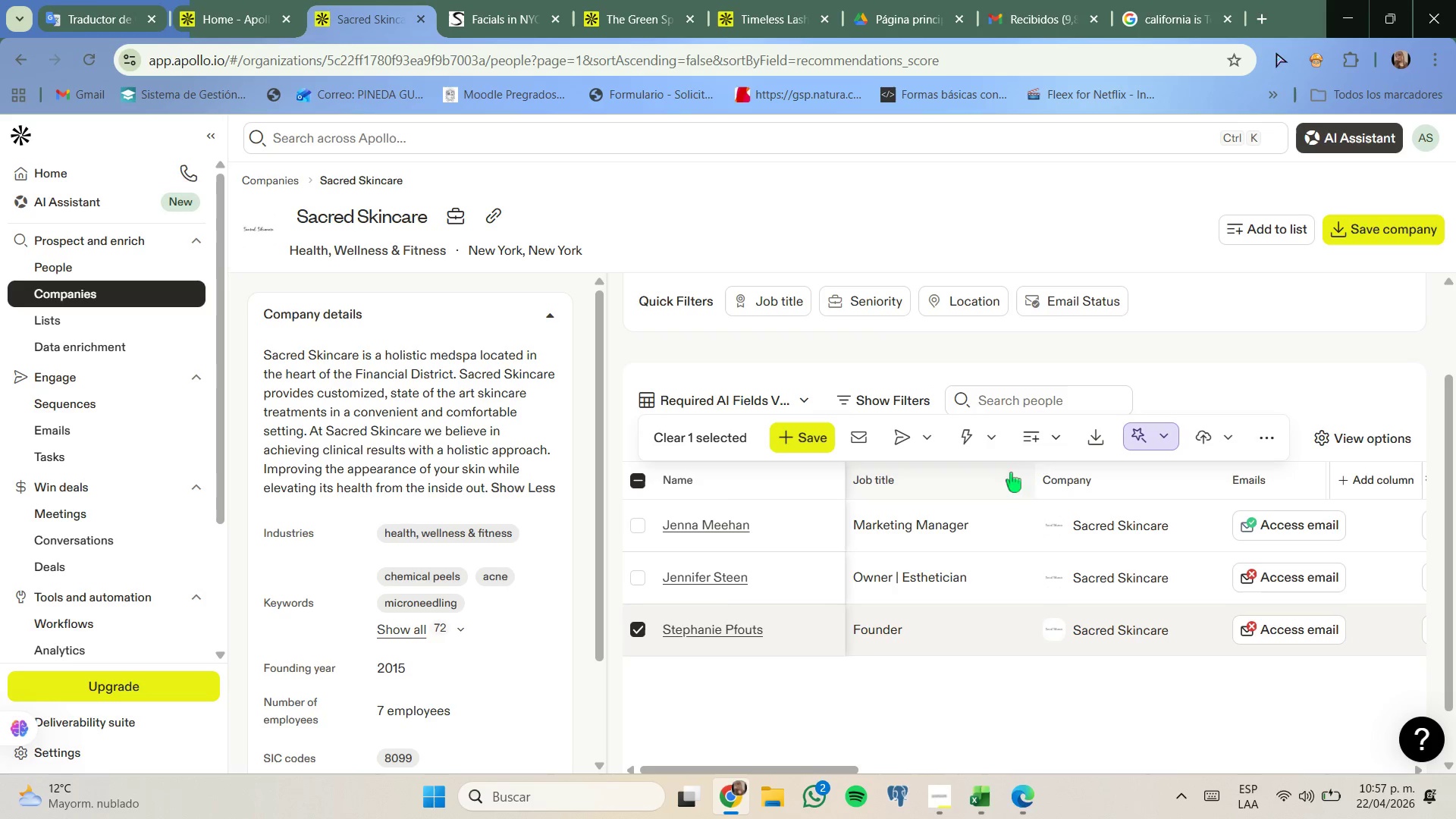 
left_click([1053, 441])
 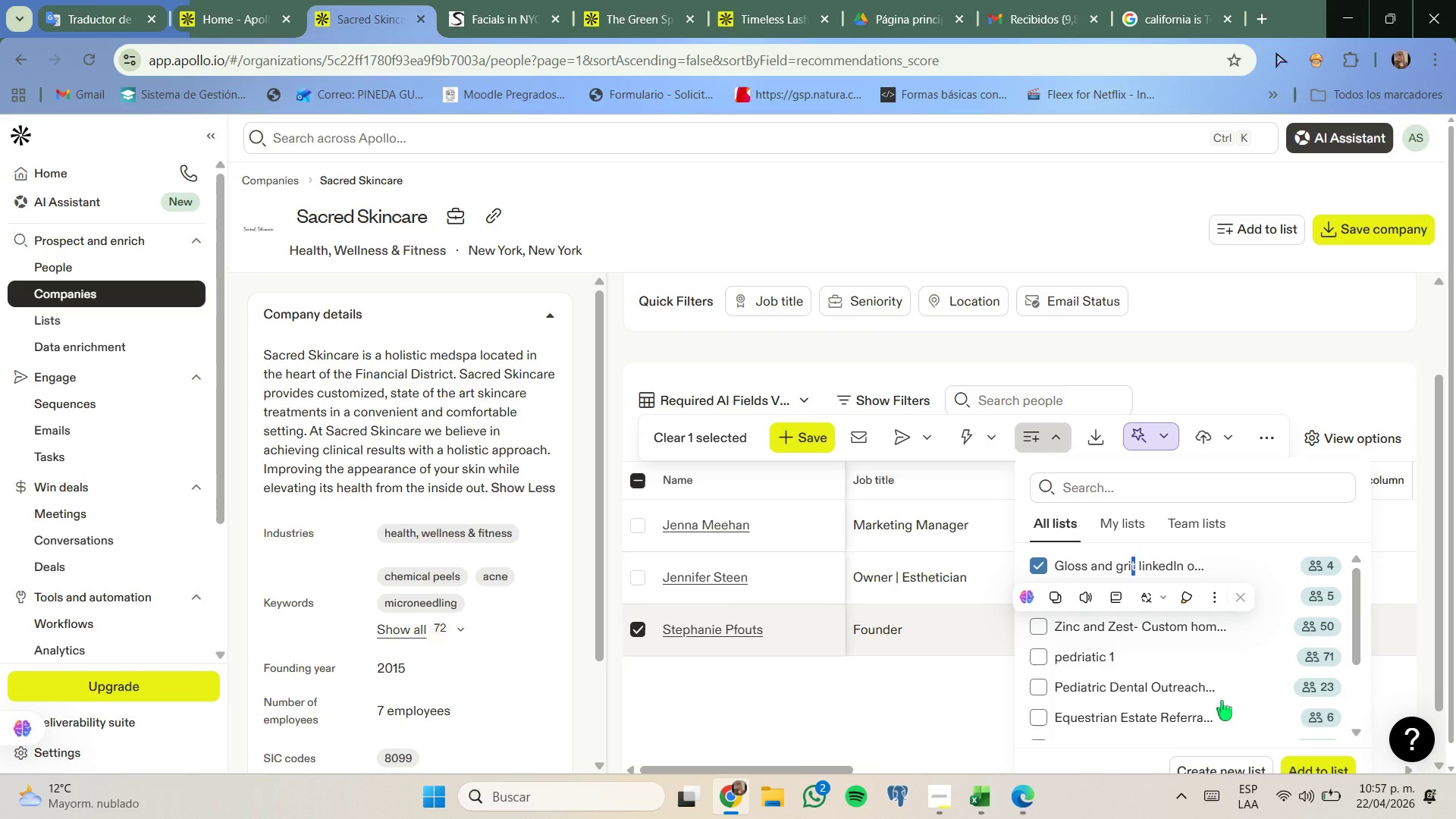 
left_click([1317, 767])
 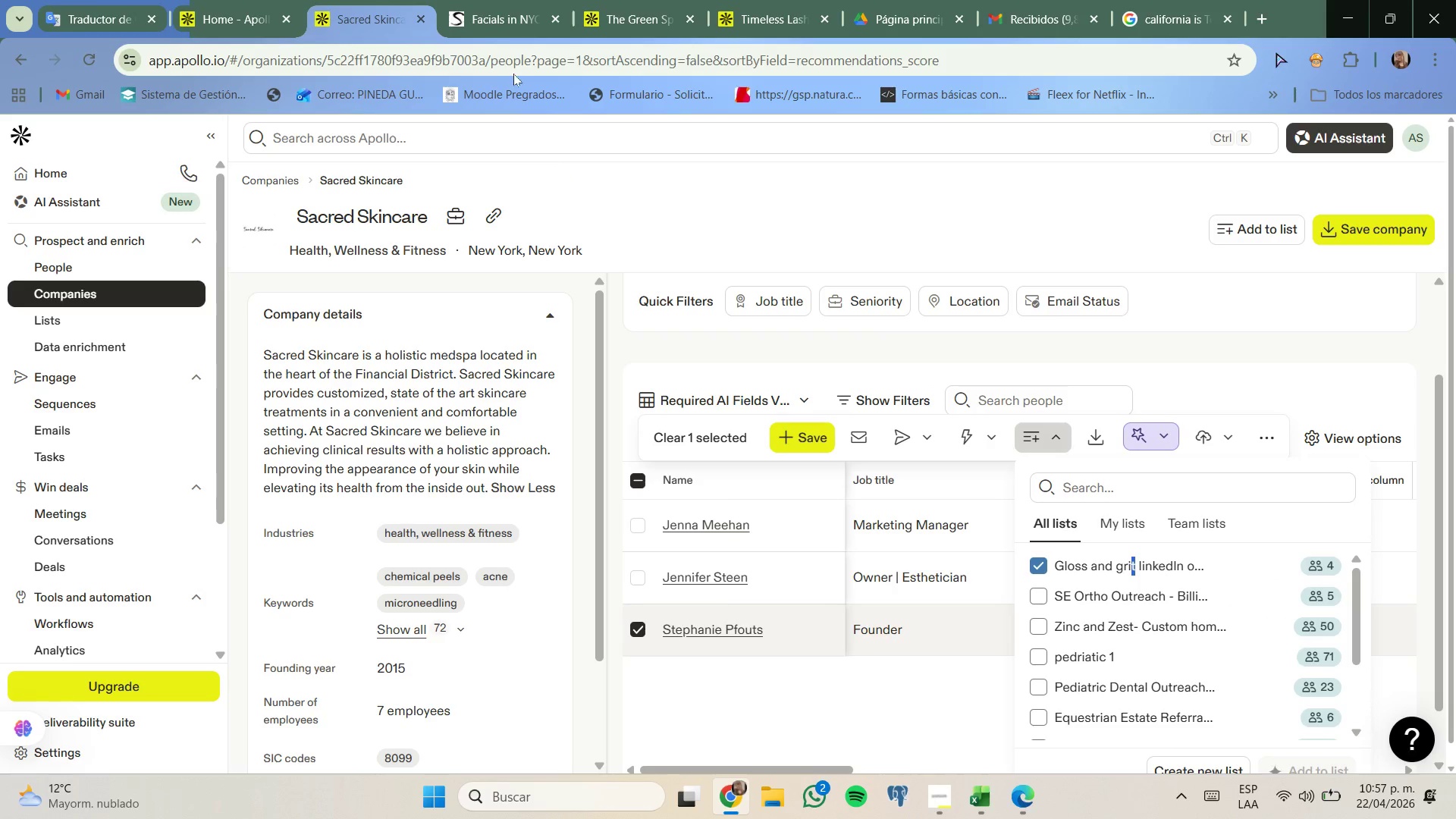 
left_click([499, 27])
 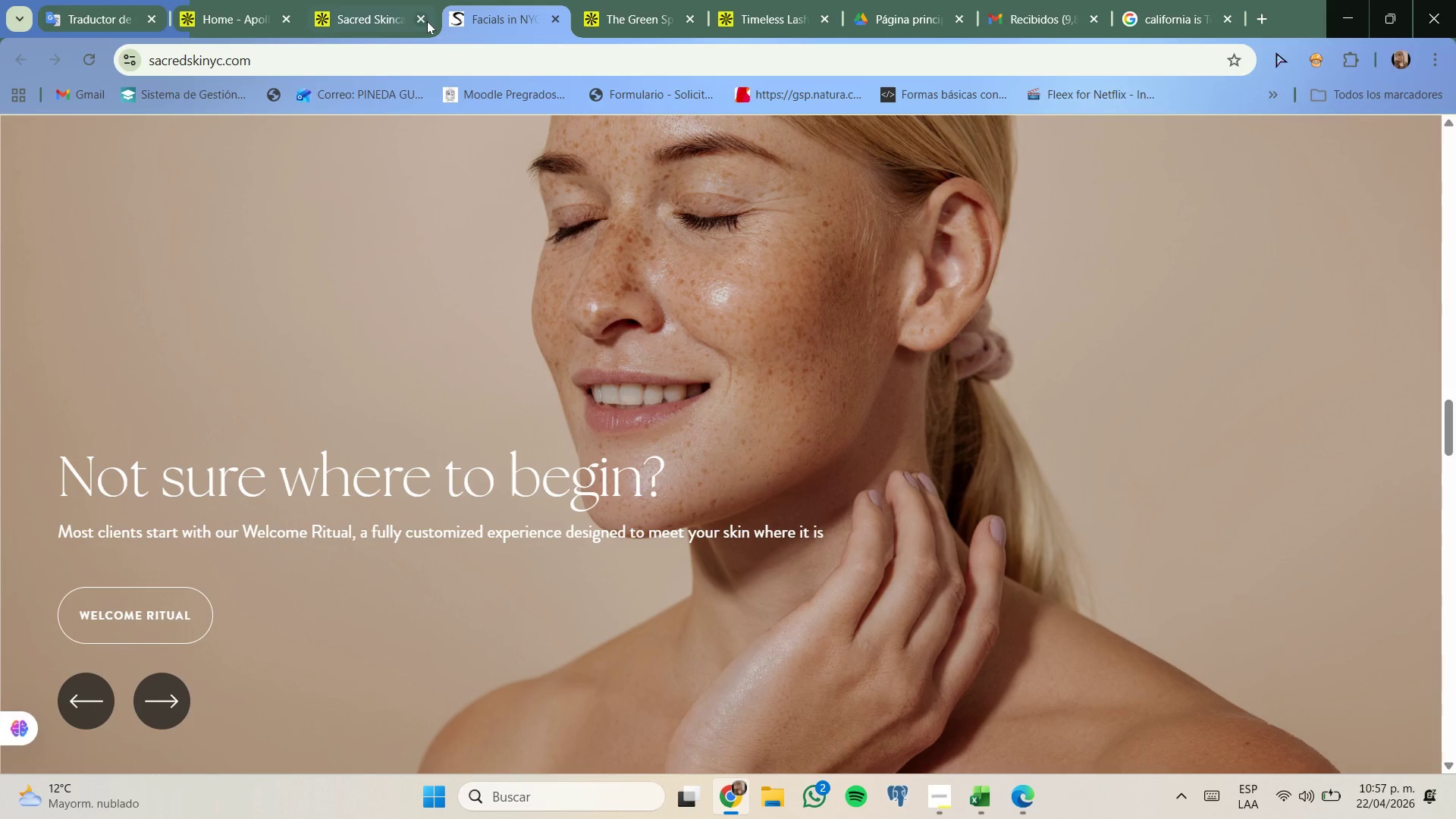 
left_click([427, 21])
 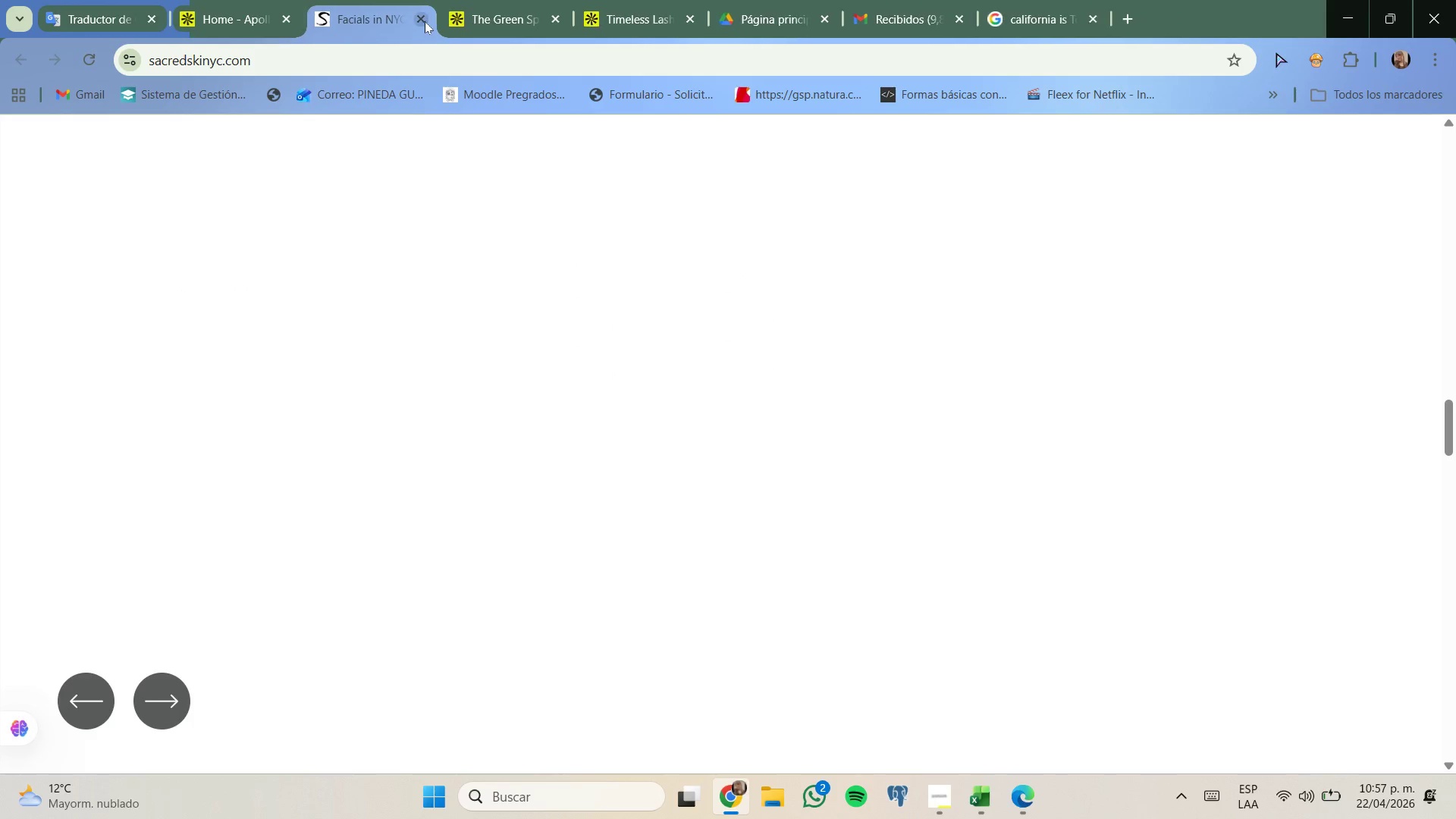 
left_click([425, 21])
 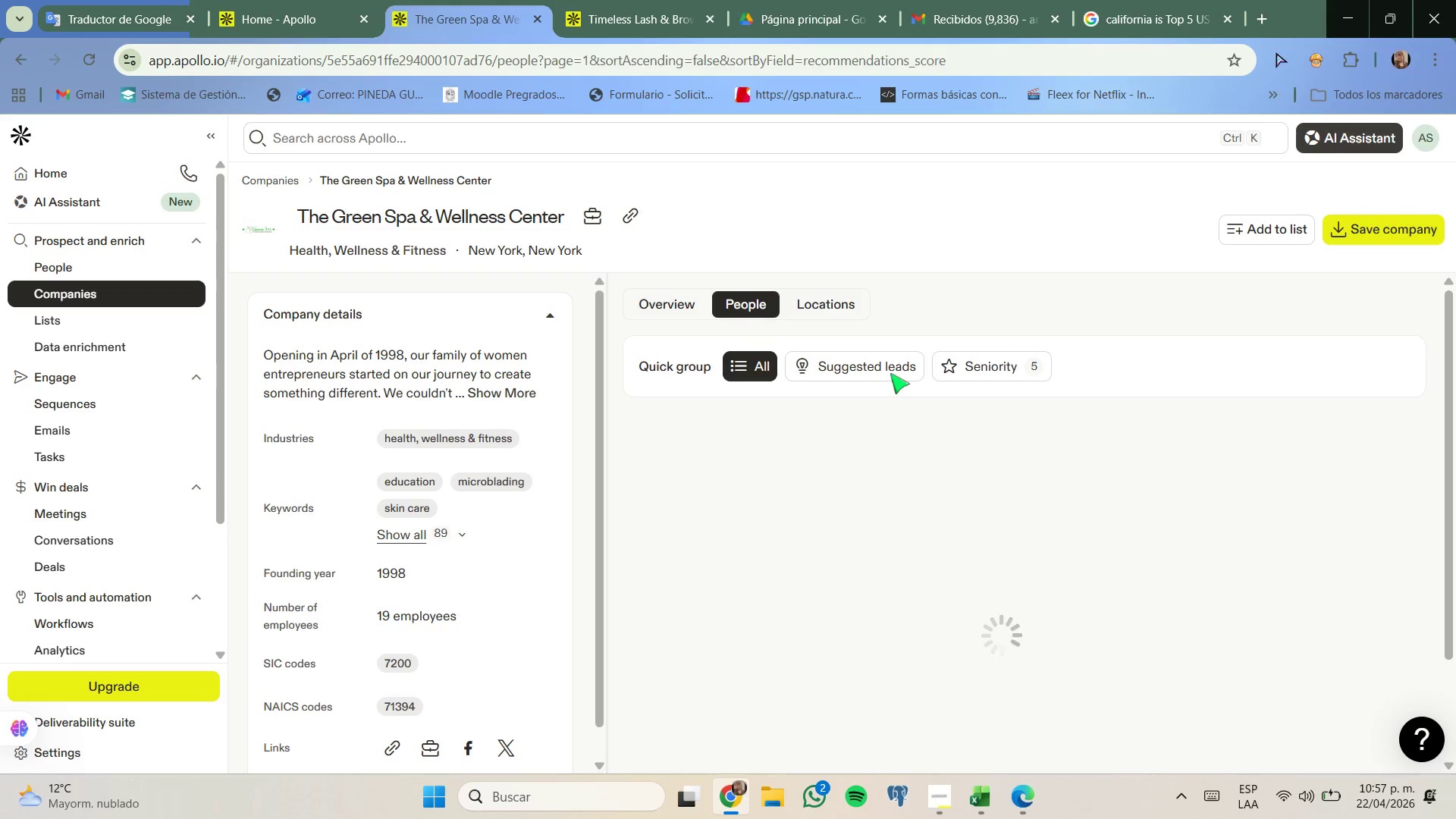 
wait(6.61)
 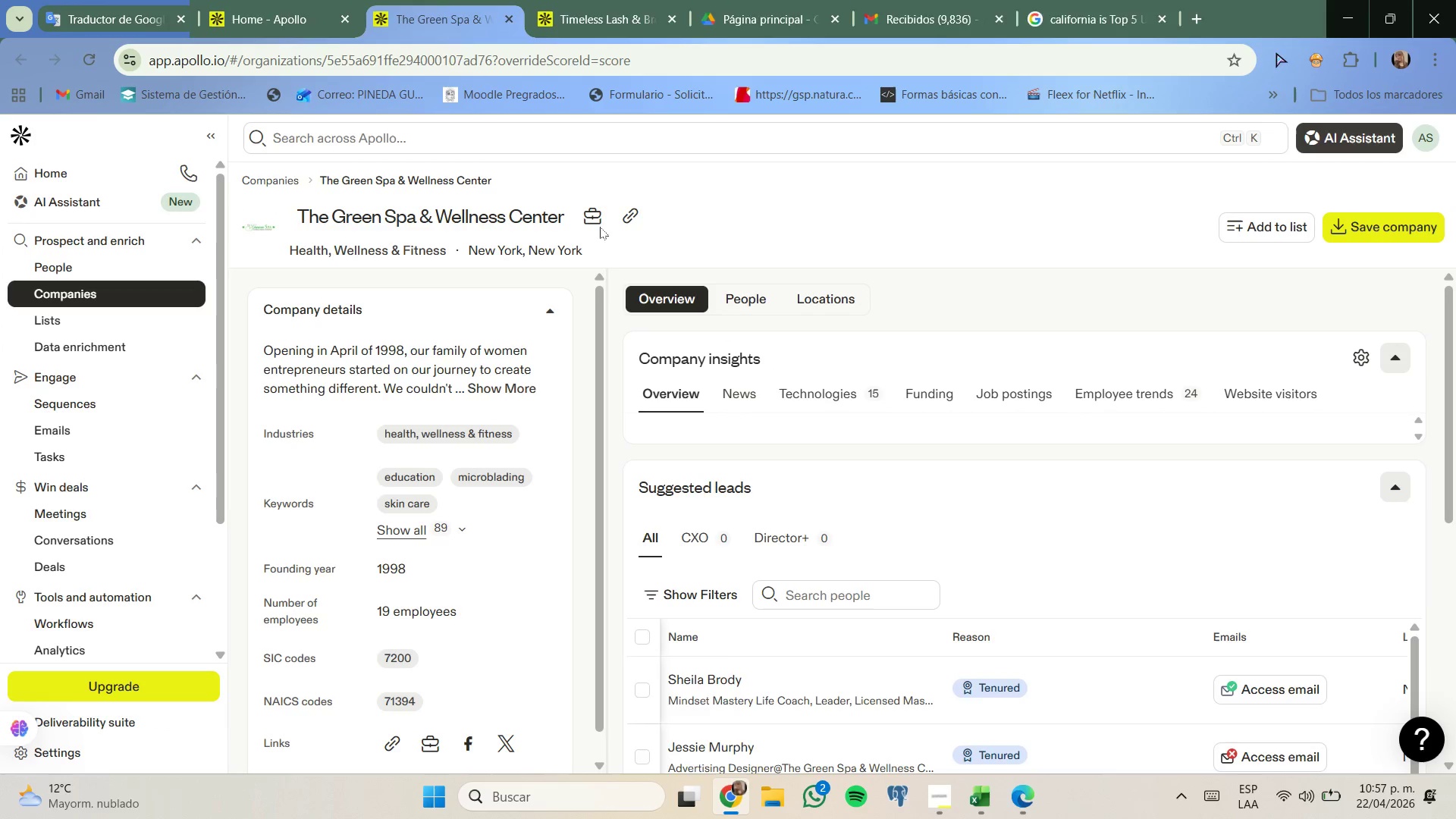 
scroll: coordinate [932, 522], scroll_direction: down, amount: 3.0
 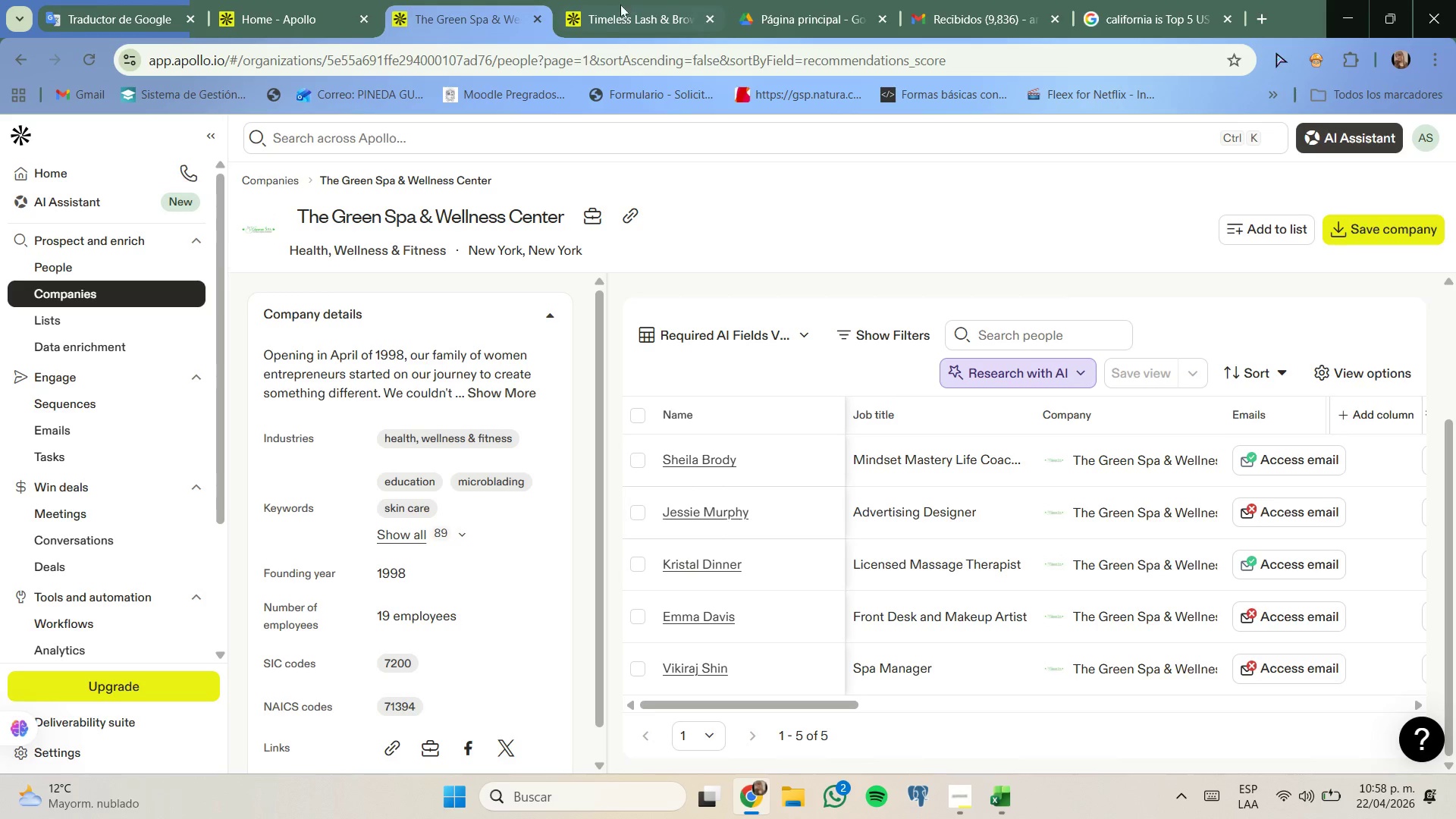 
mouse_move([554, 36])
 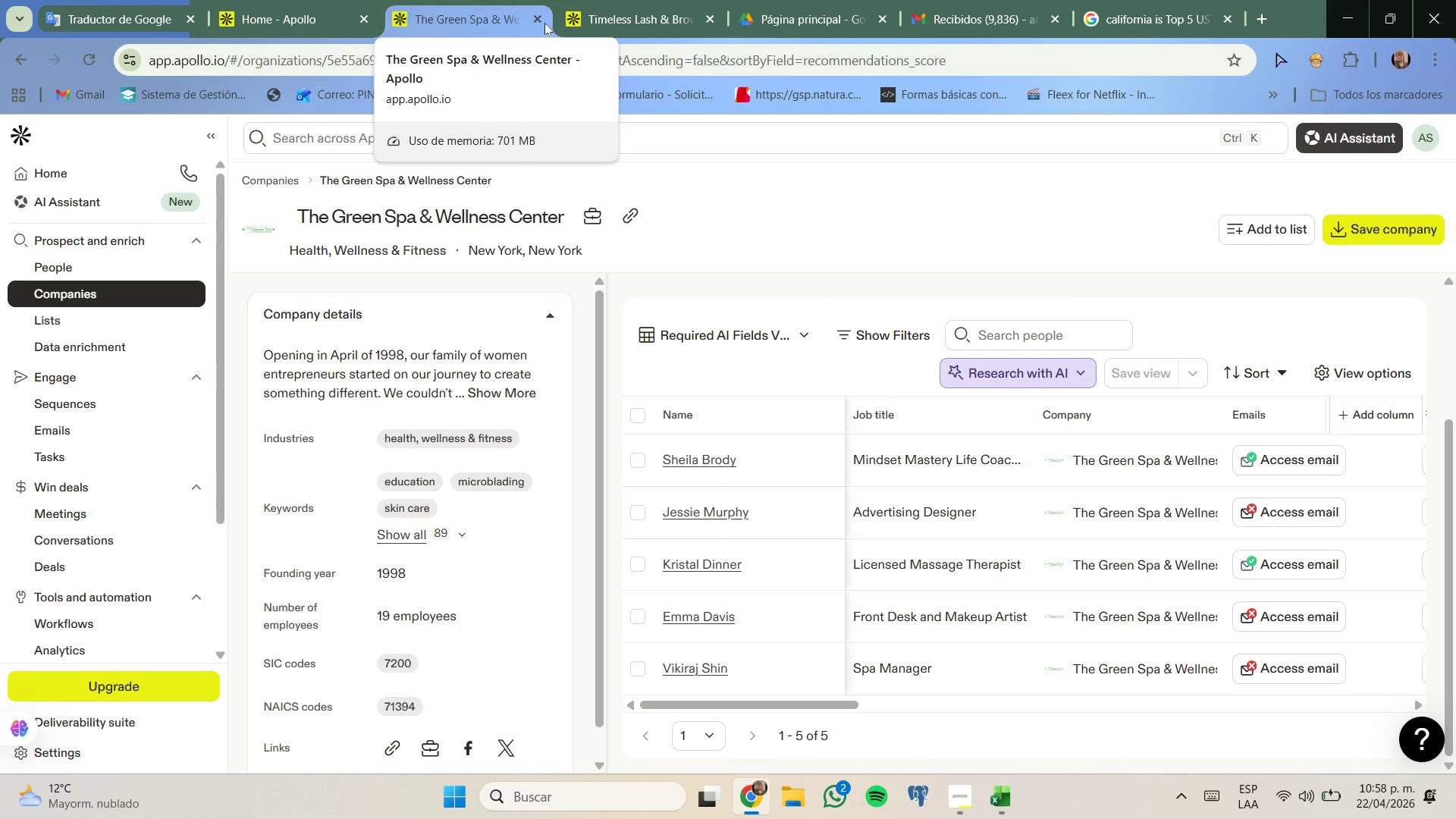 
left_click([538, 20])
 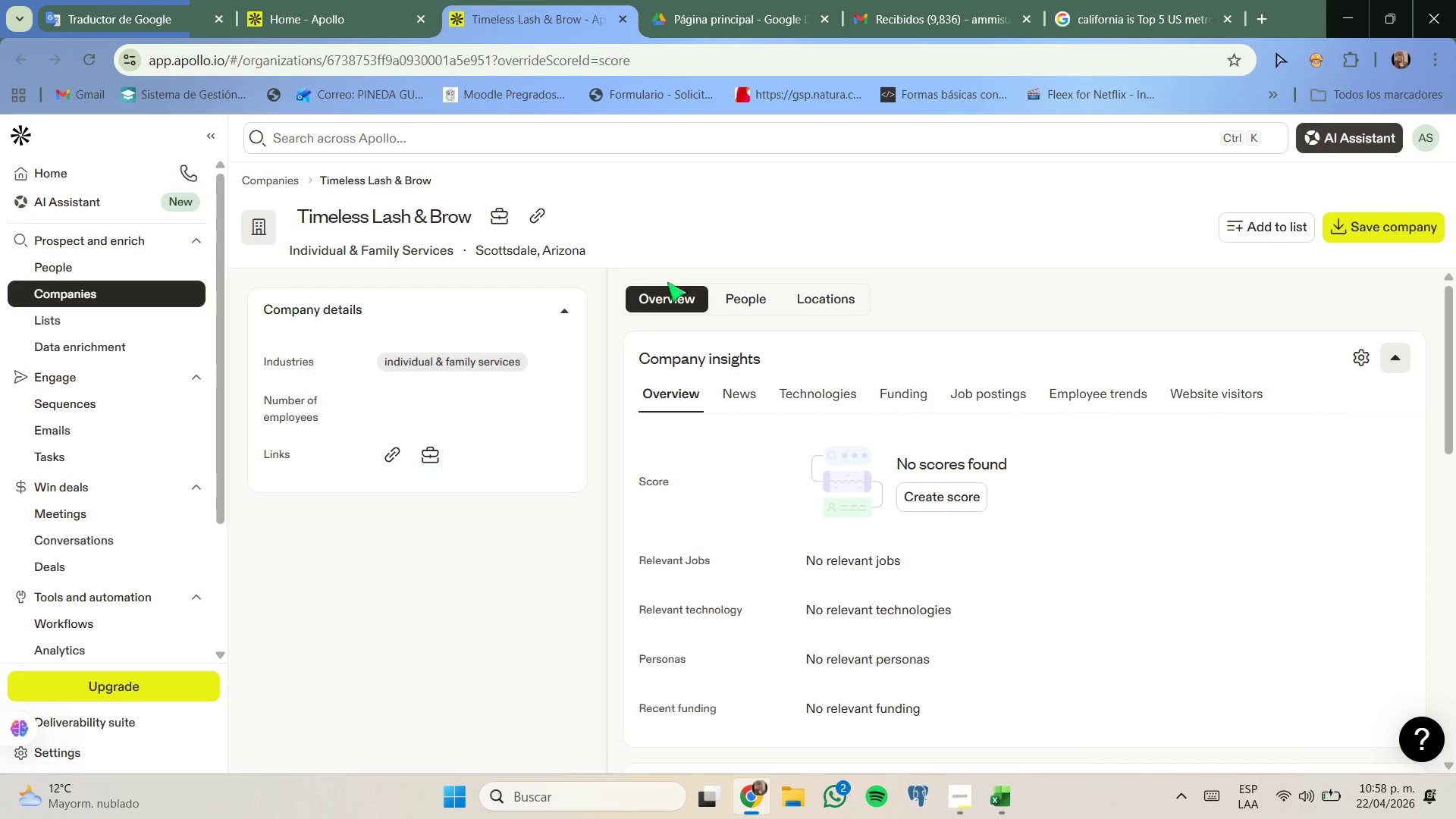 
left_click([751, 296])
 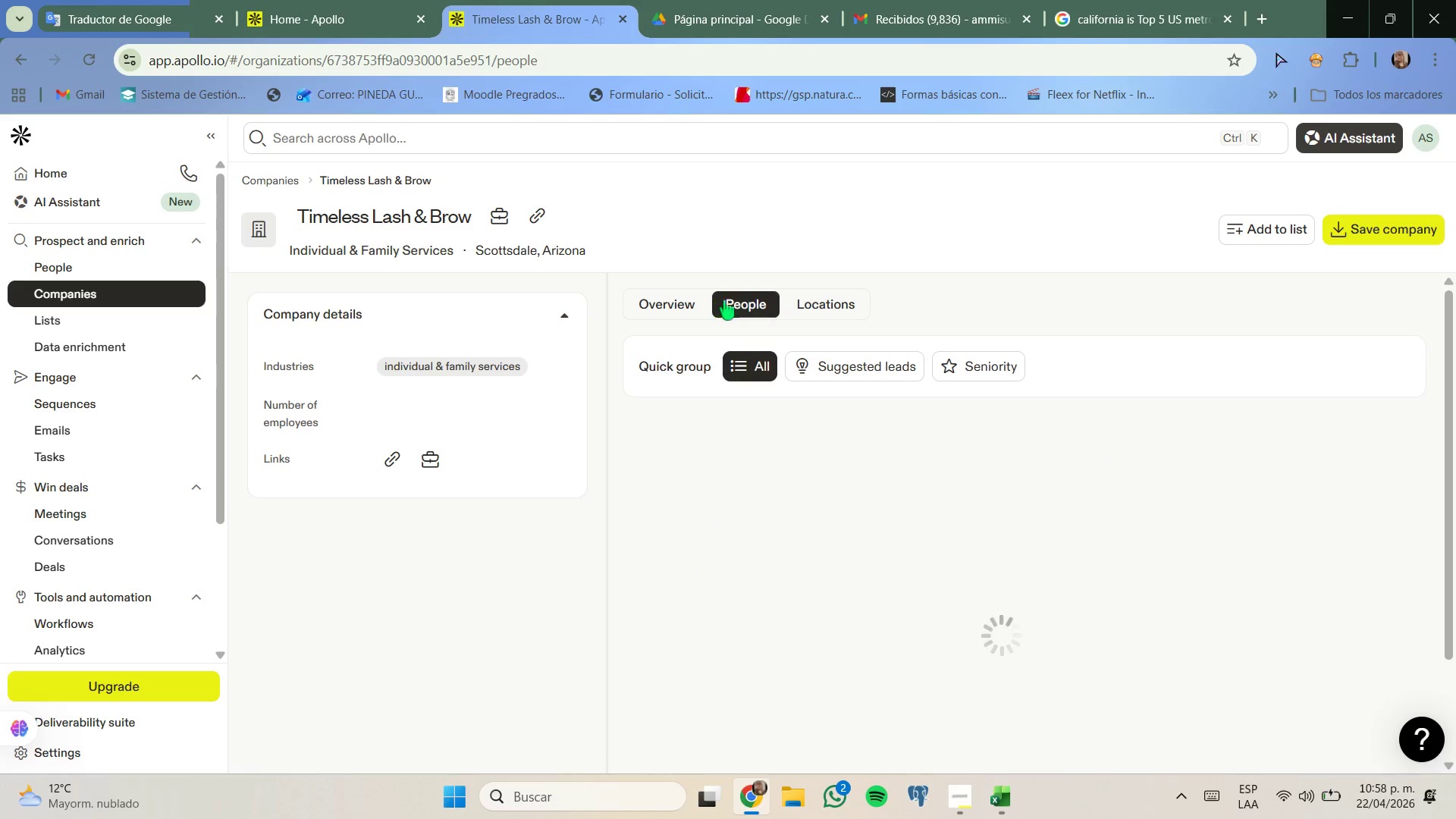 
mouse_move([861, 435])
 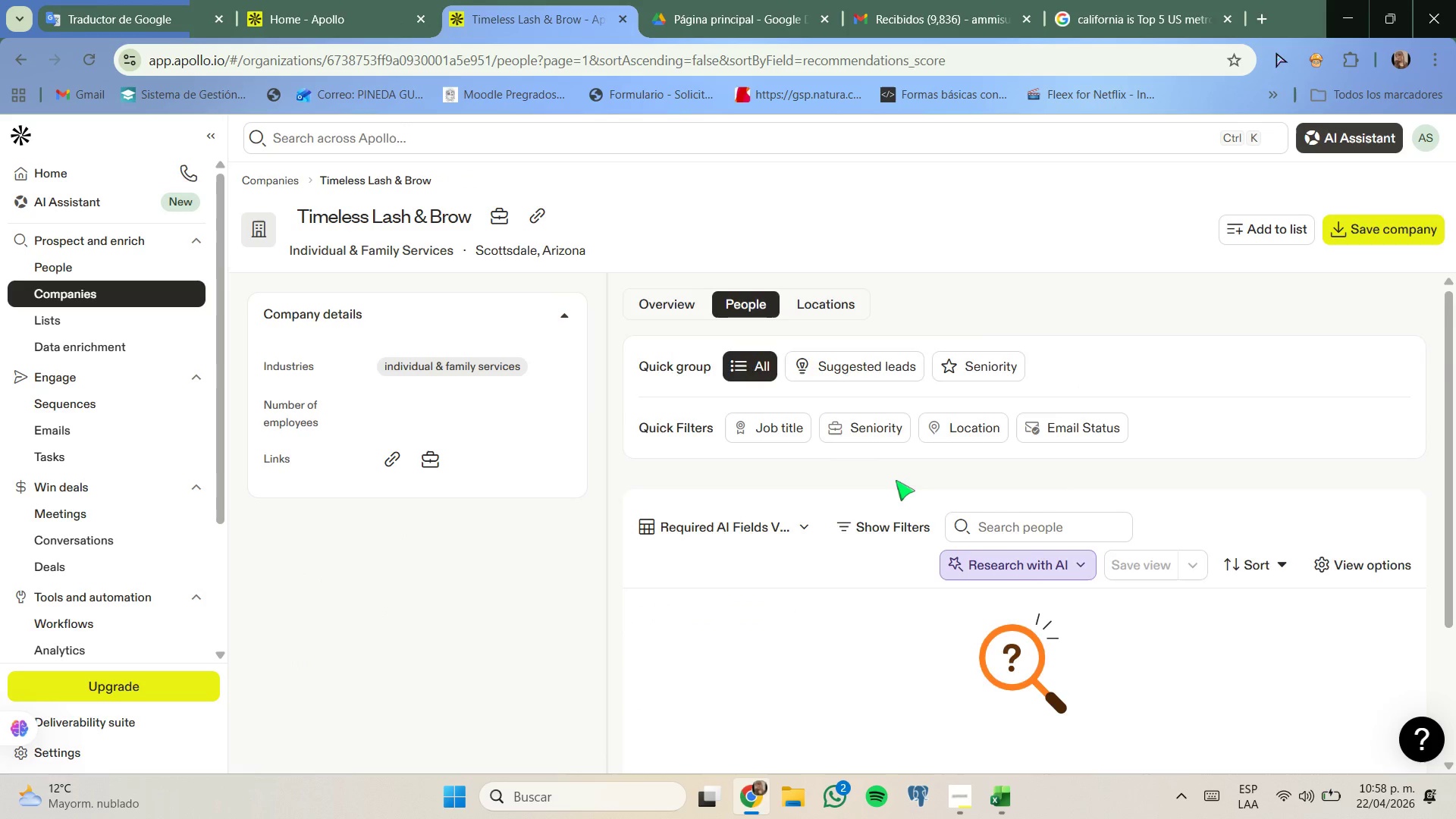 
scroll: coordinate [896, 480], scroll_direction: down, amount: 1.0
 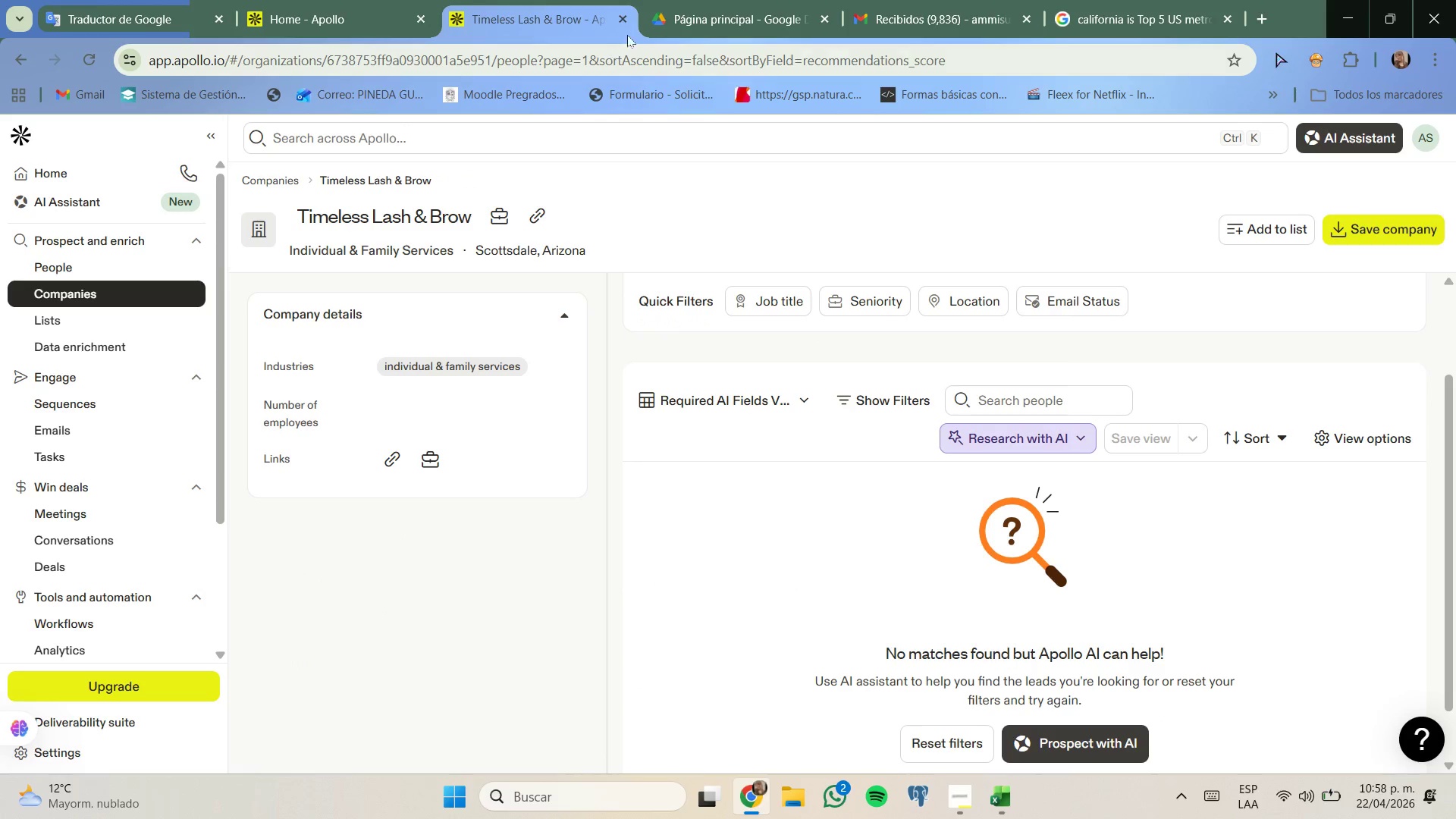 
left_click([626, 23])
 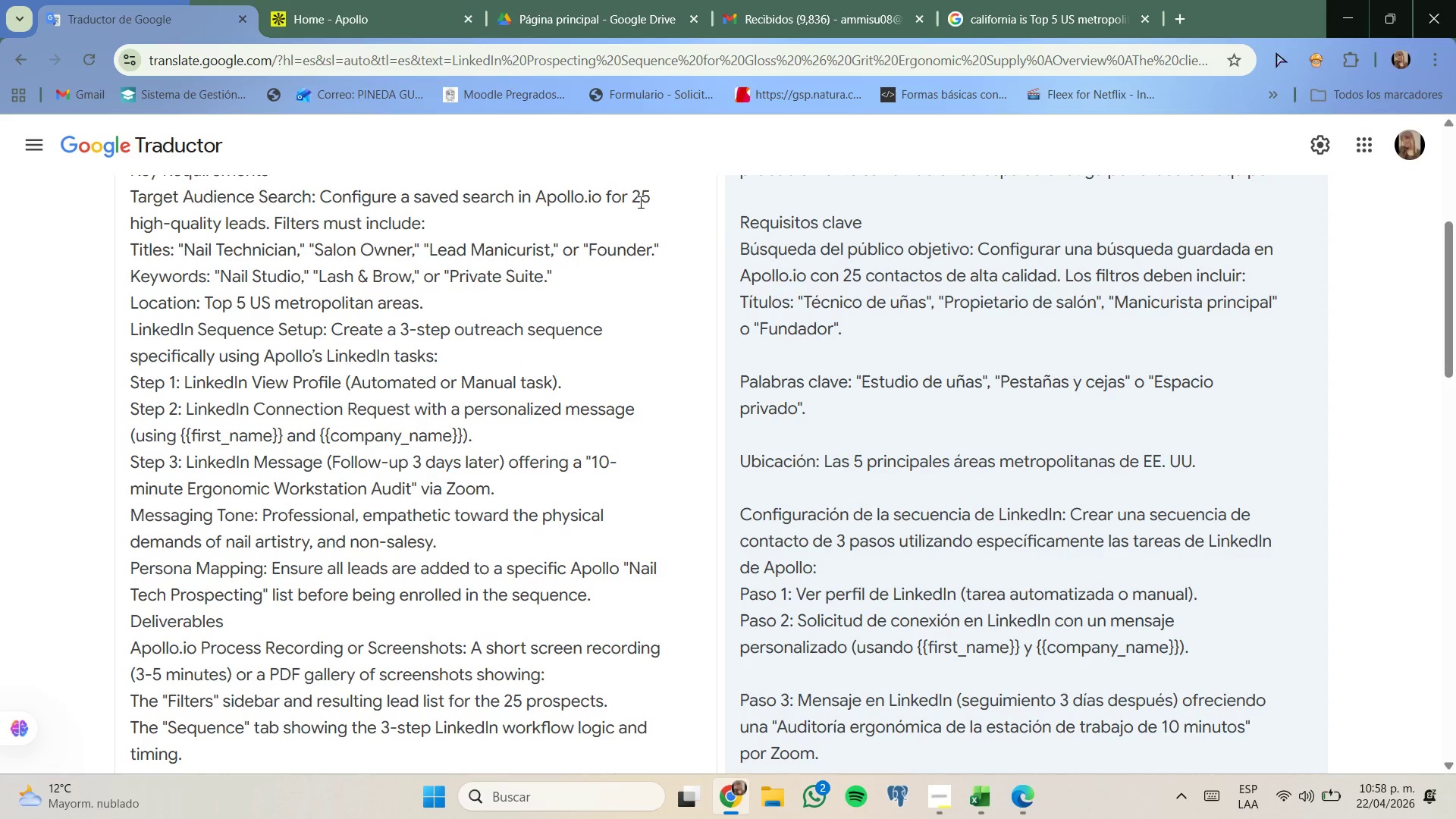 
wait(13.81)
 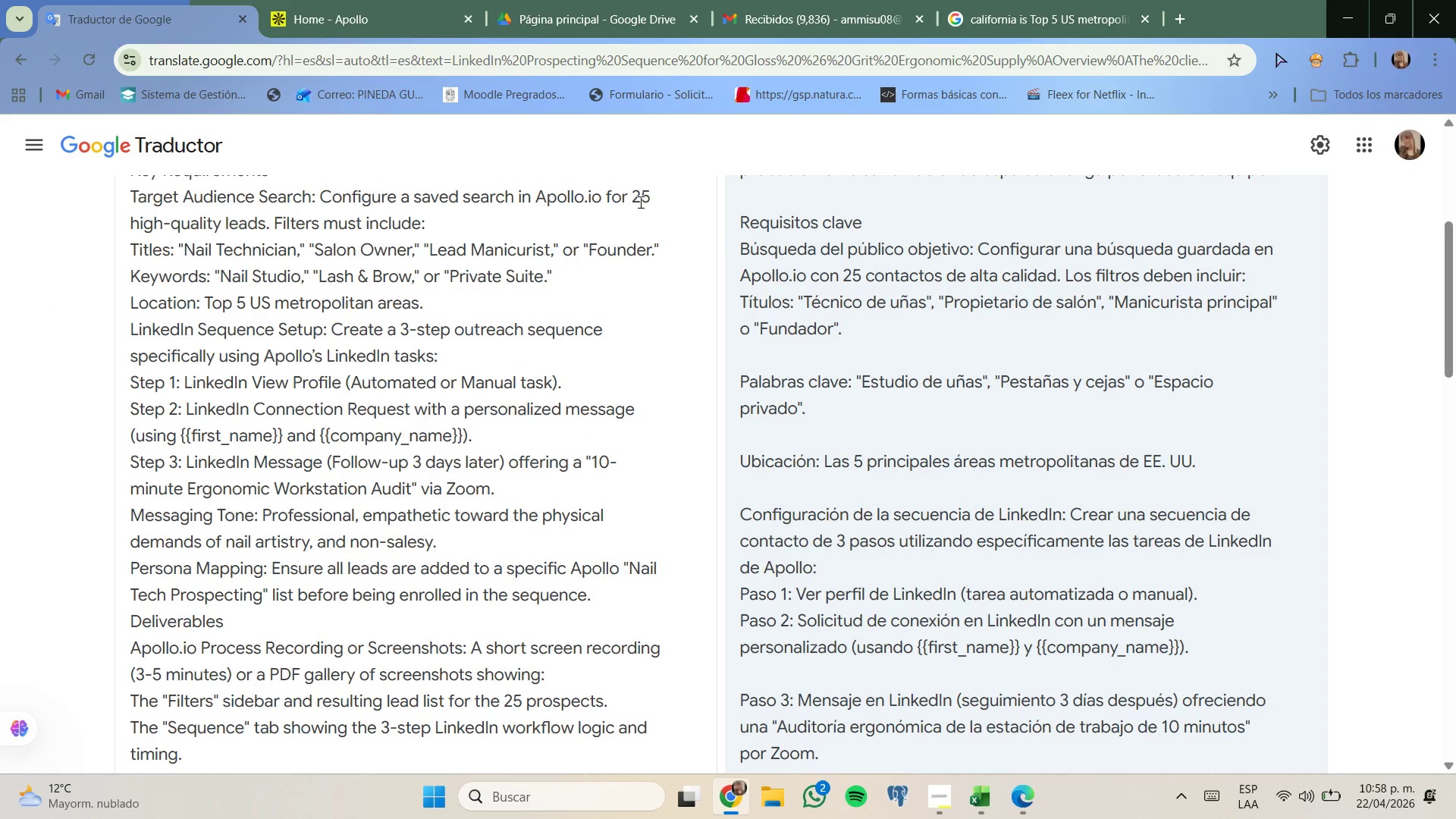 
left_click_drag(start_coordinate=[448, 278], to_coordinate=[539, 281])
 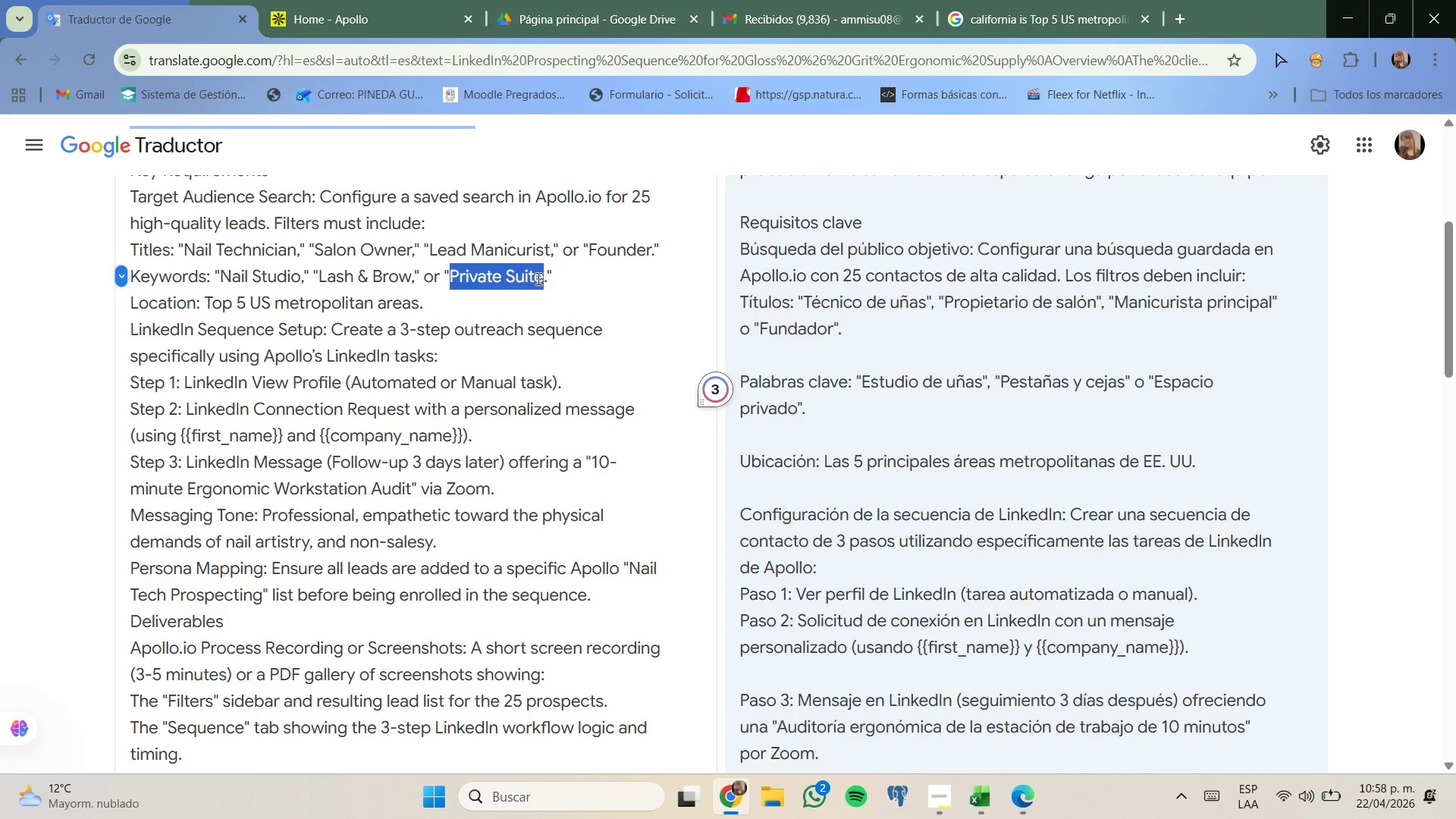 
key(Control+C)
 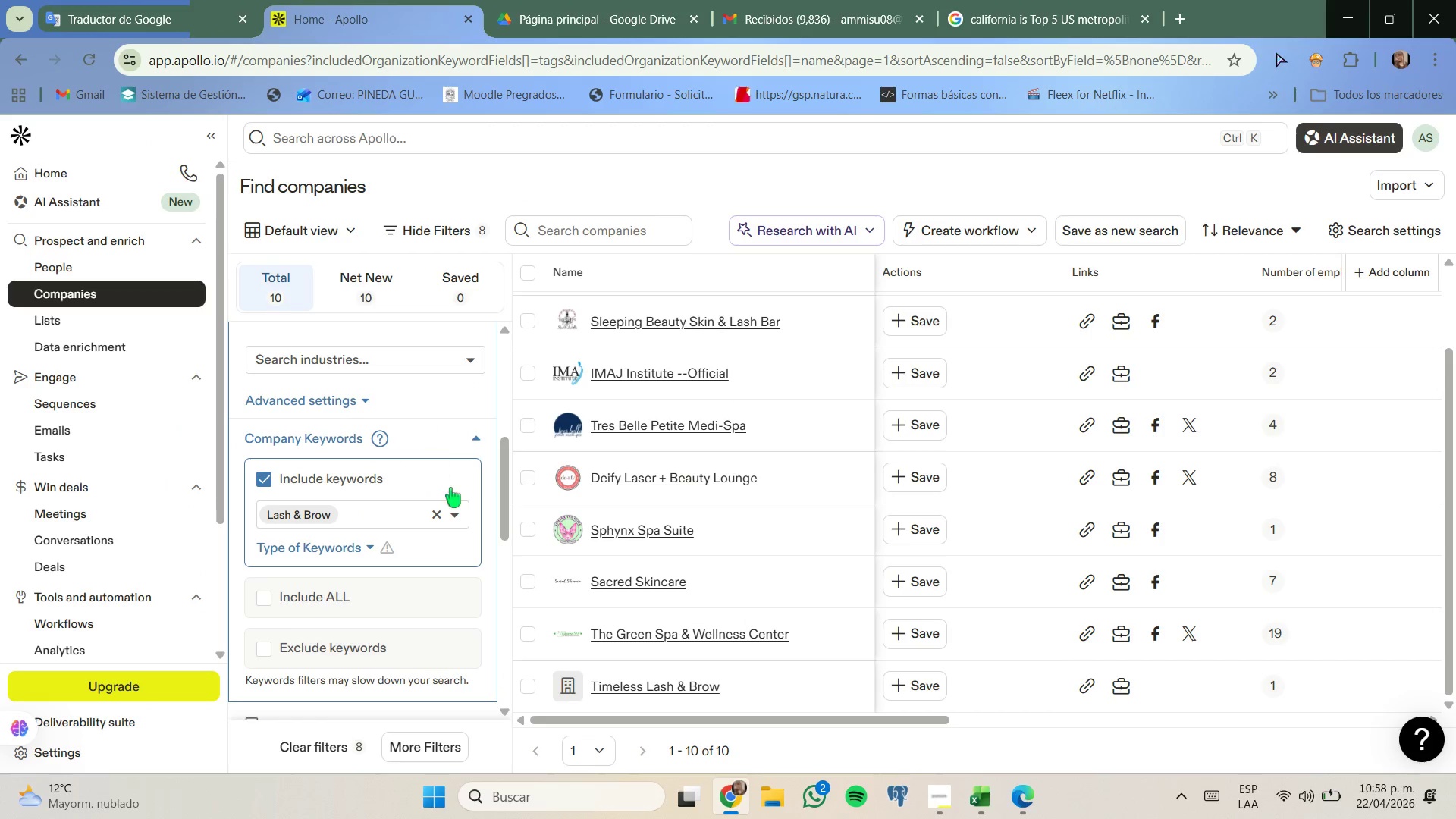 
left_click([440, 513])
 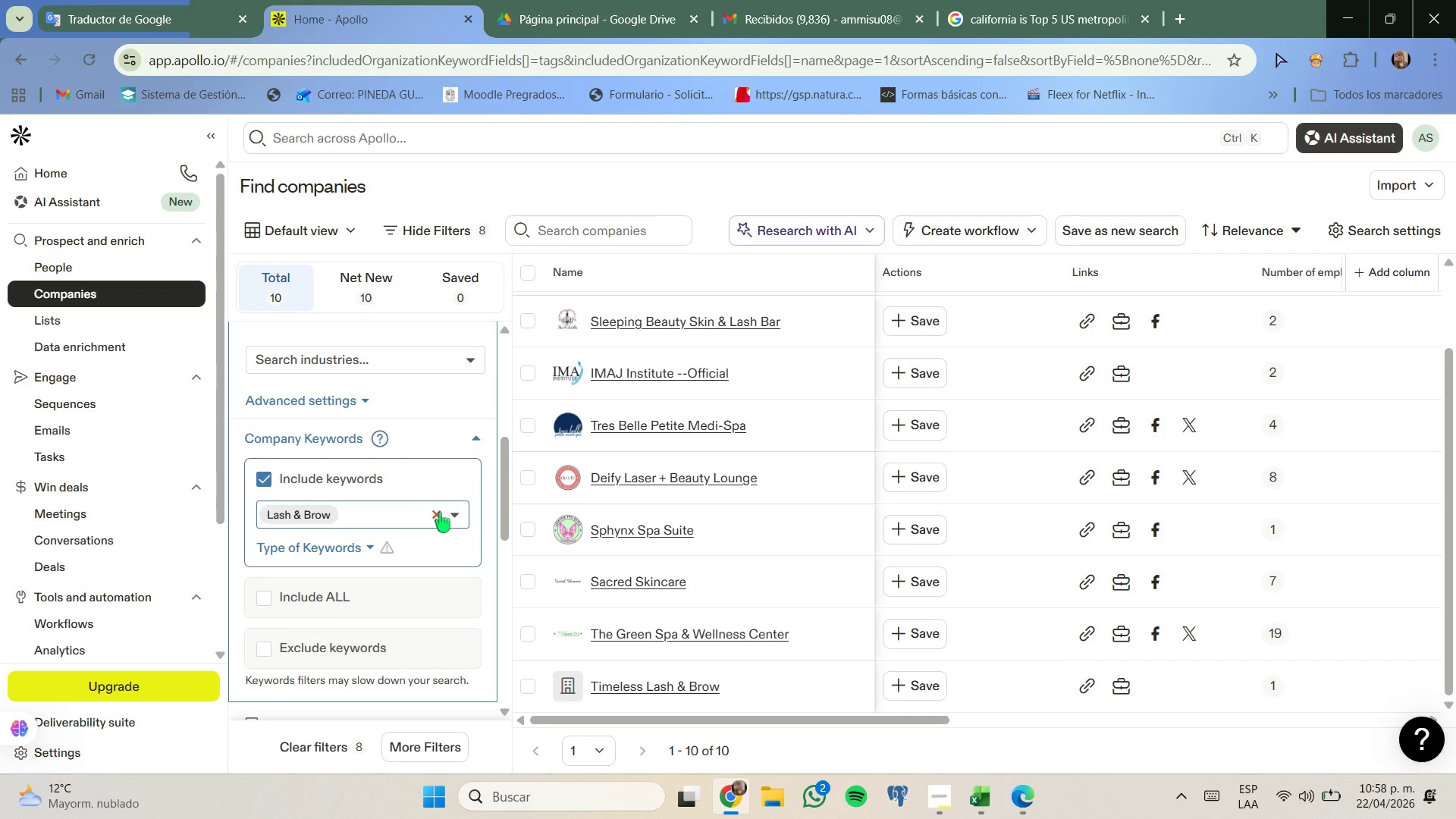 
key(Control+ControlLeft)
 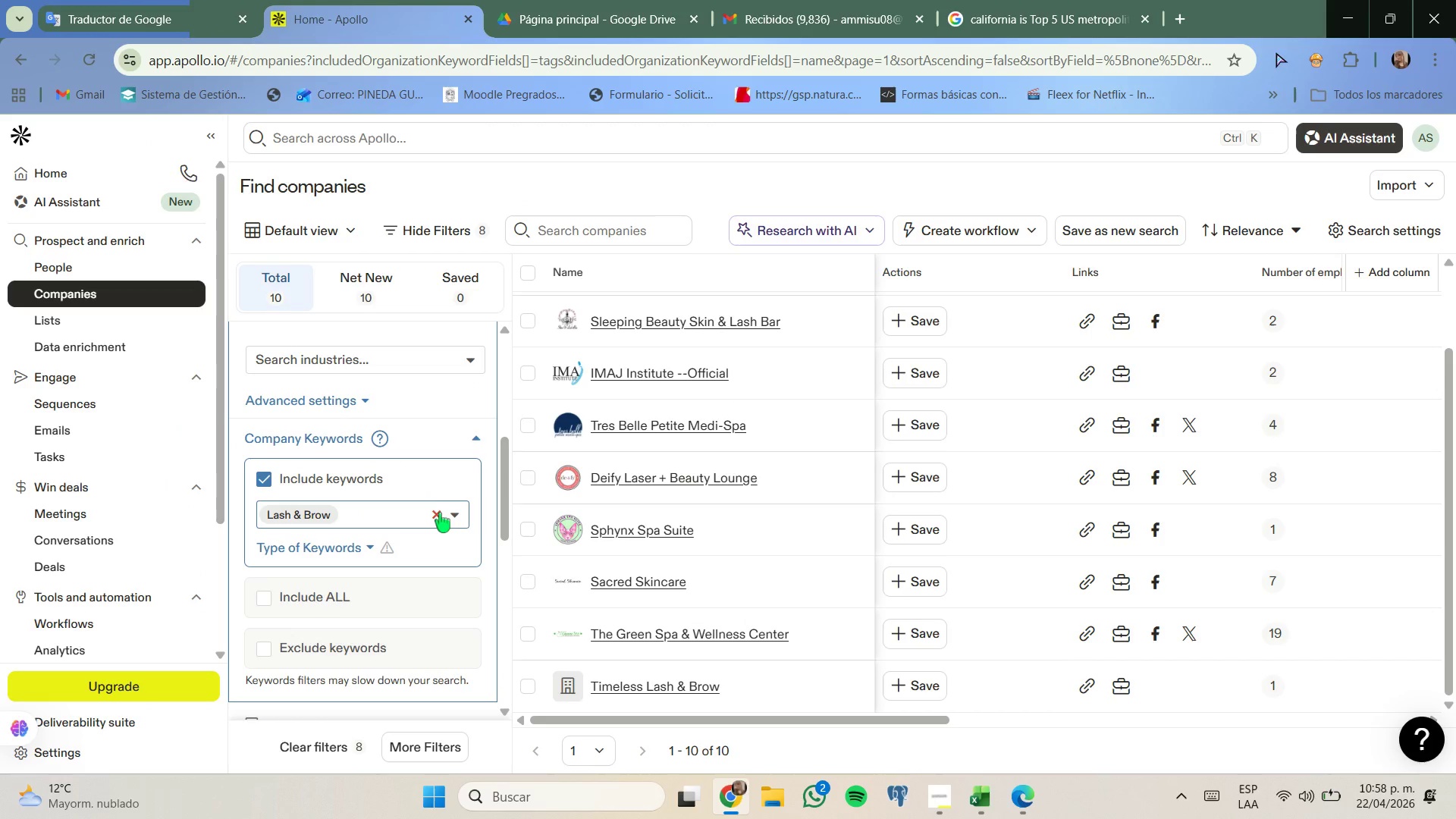 
key(Control+V)
 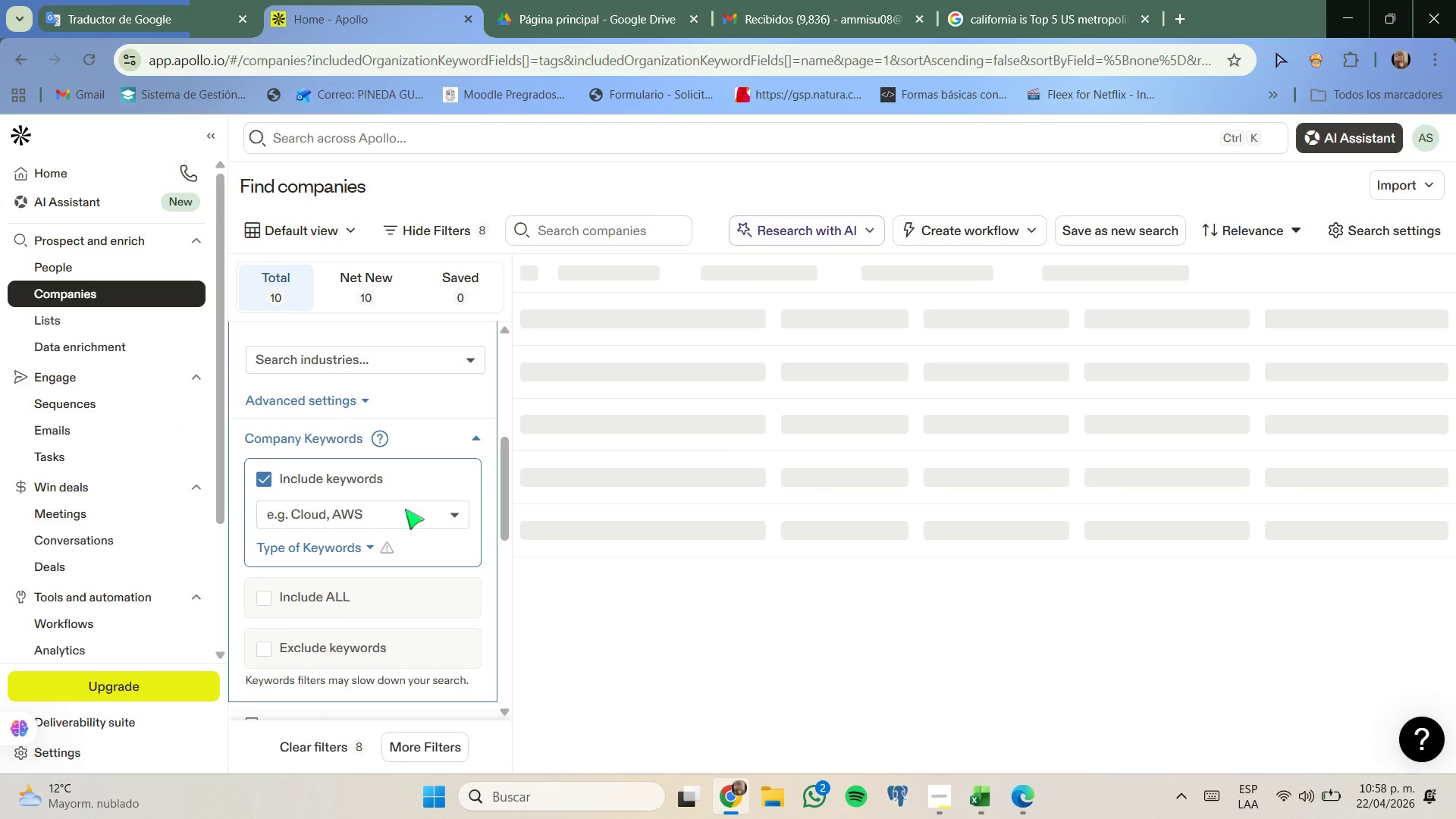 
left_click([393, 511])
 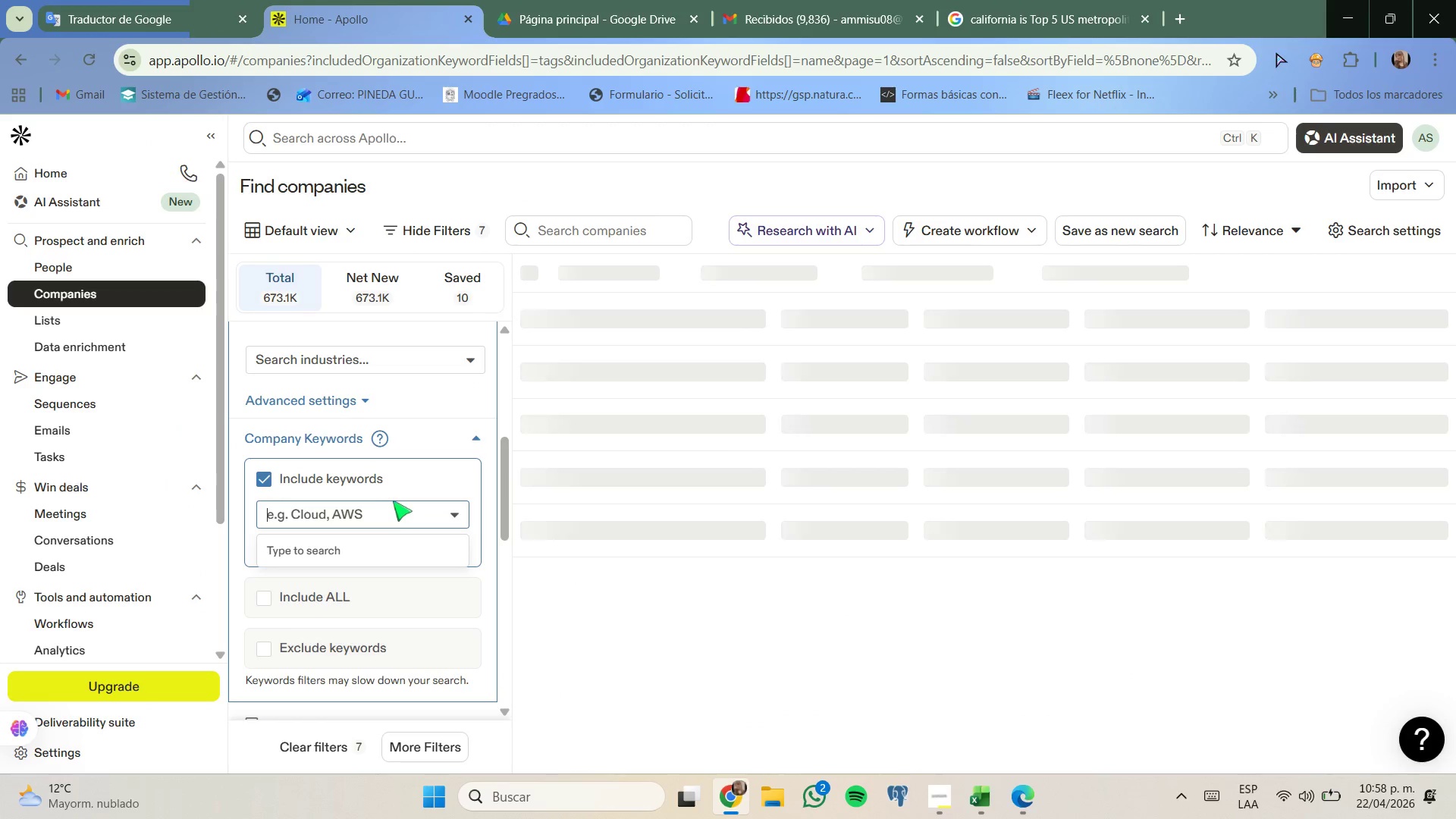 
key(Control+ControlLeft)
 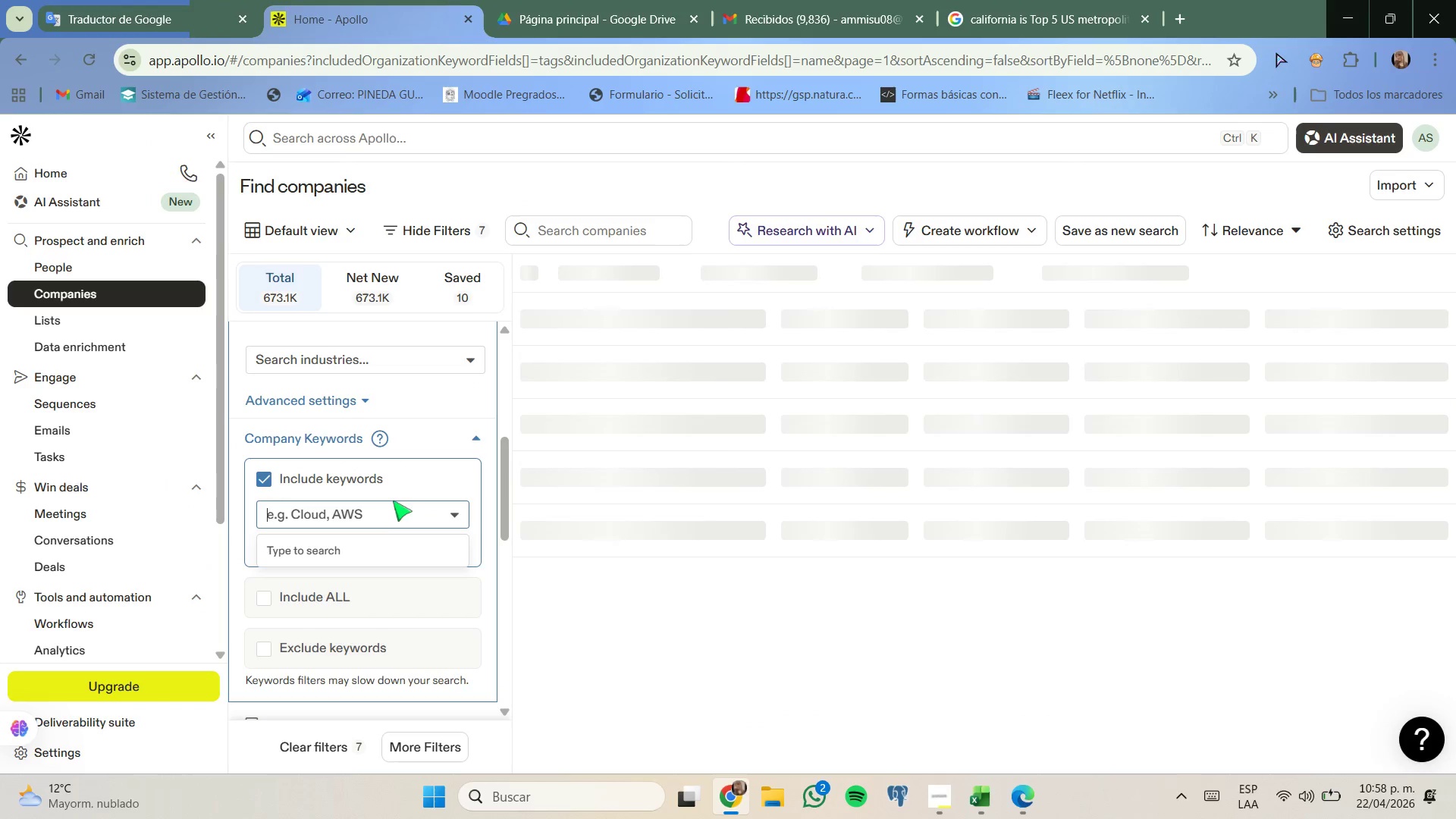 
key(Control+V)
 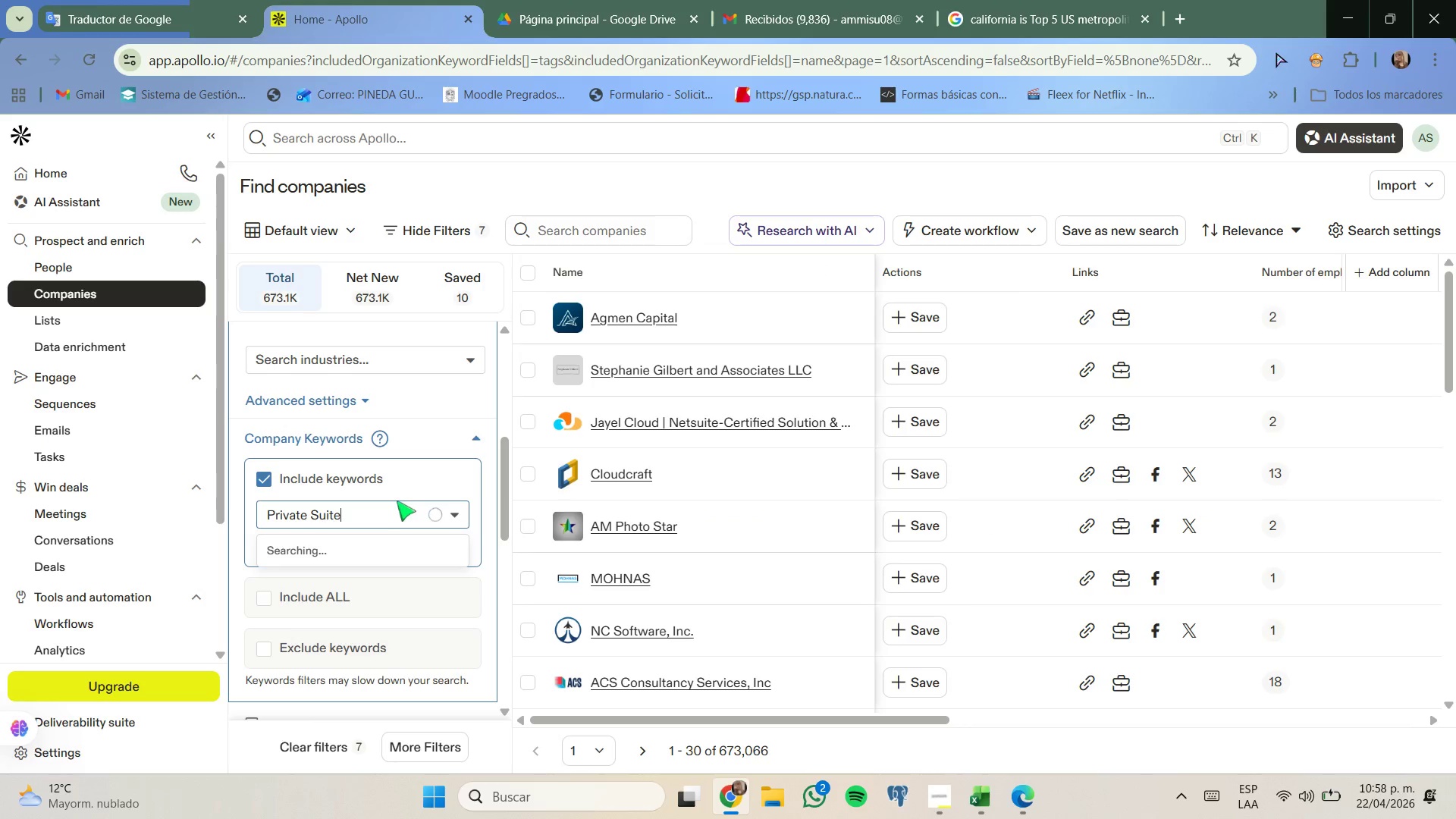 
left_click([381, 513])
 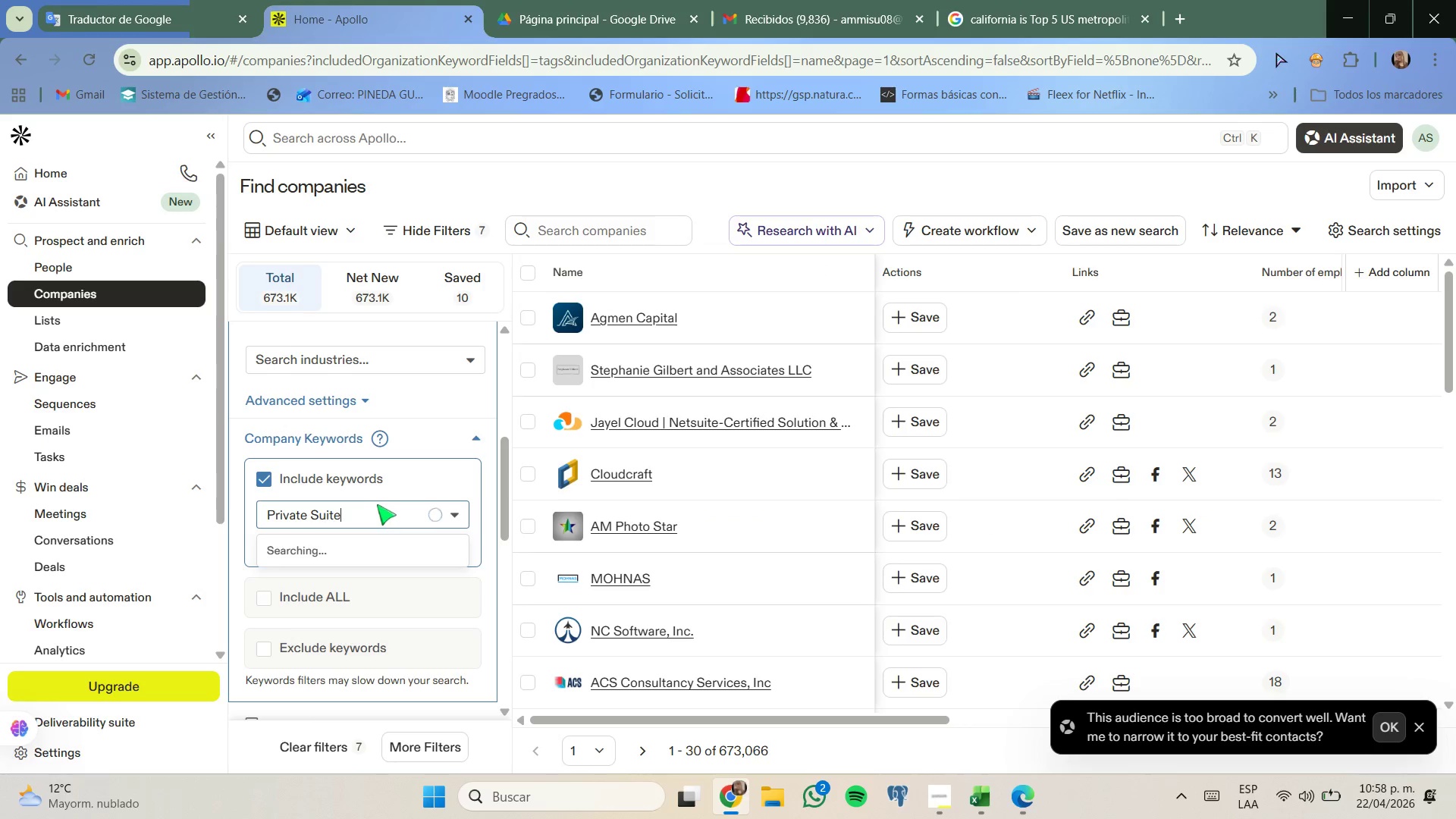 
wait(8.58)
 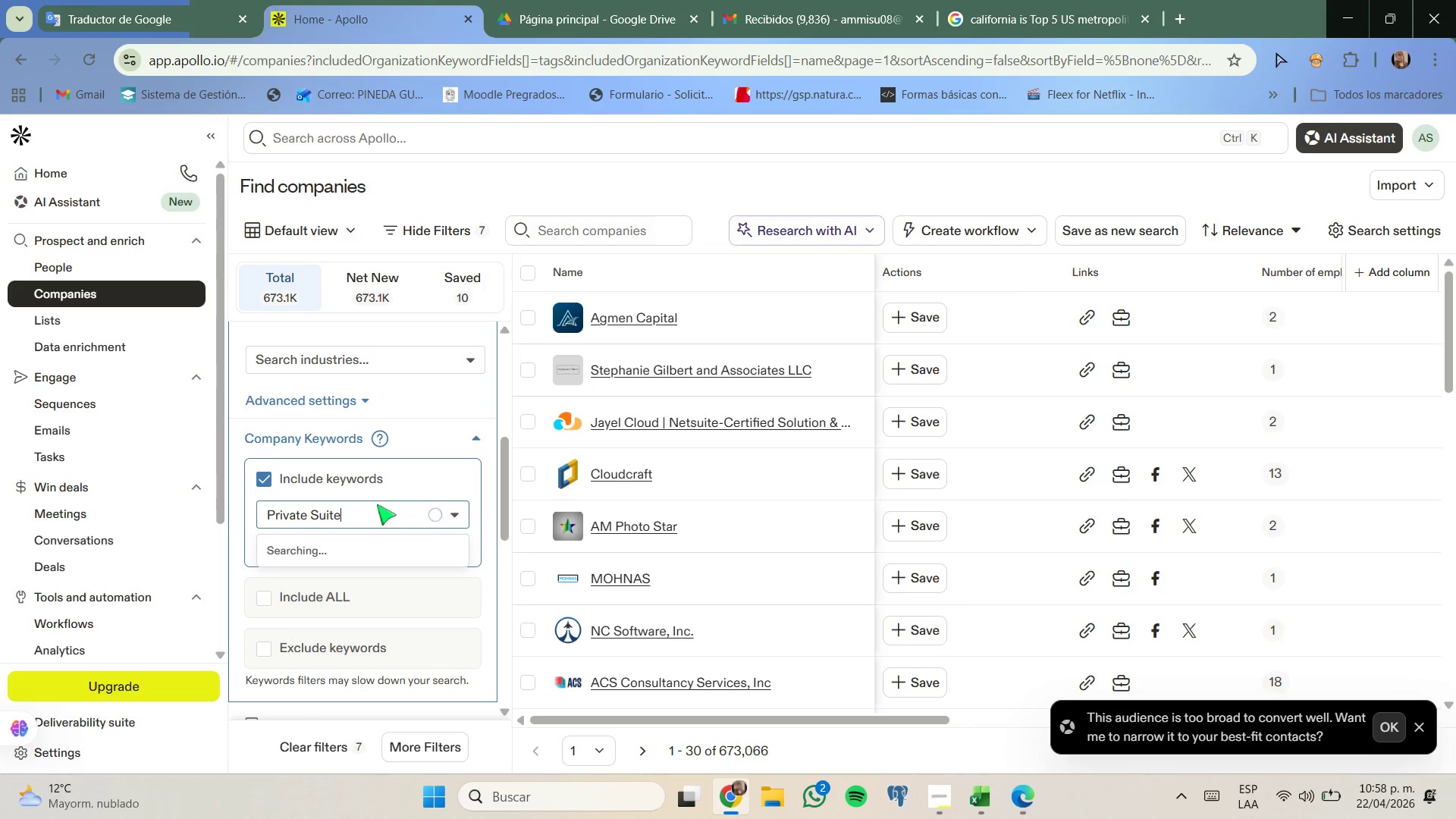 
left_click([384, 506])
 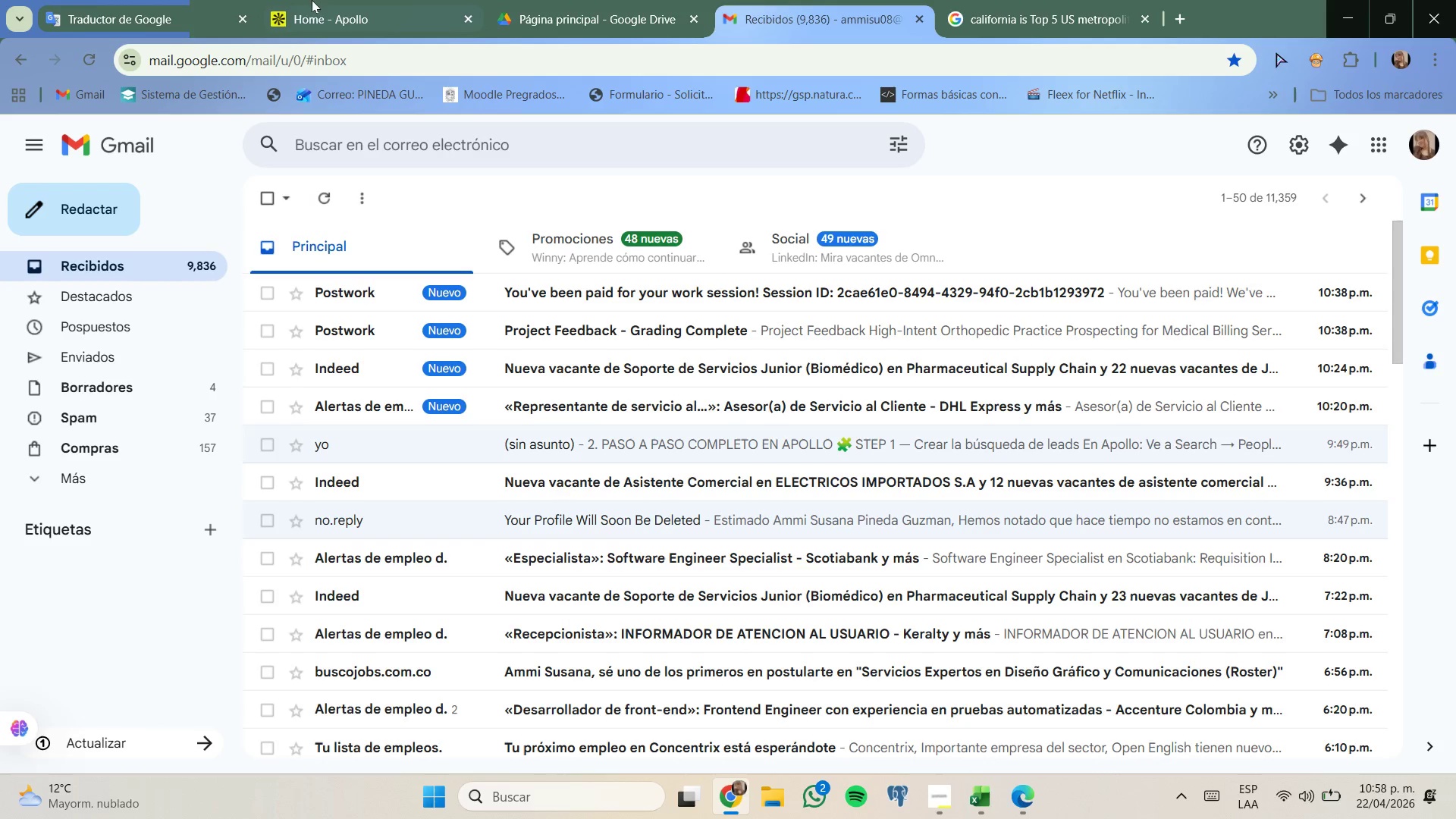 
left_click([343, 1])
 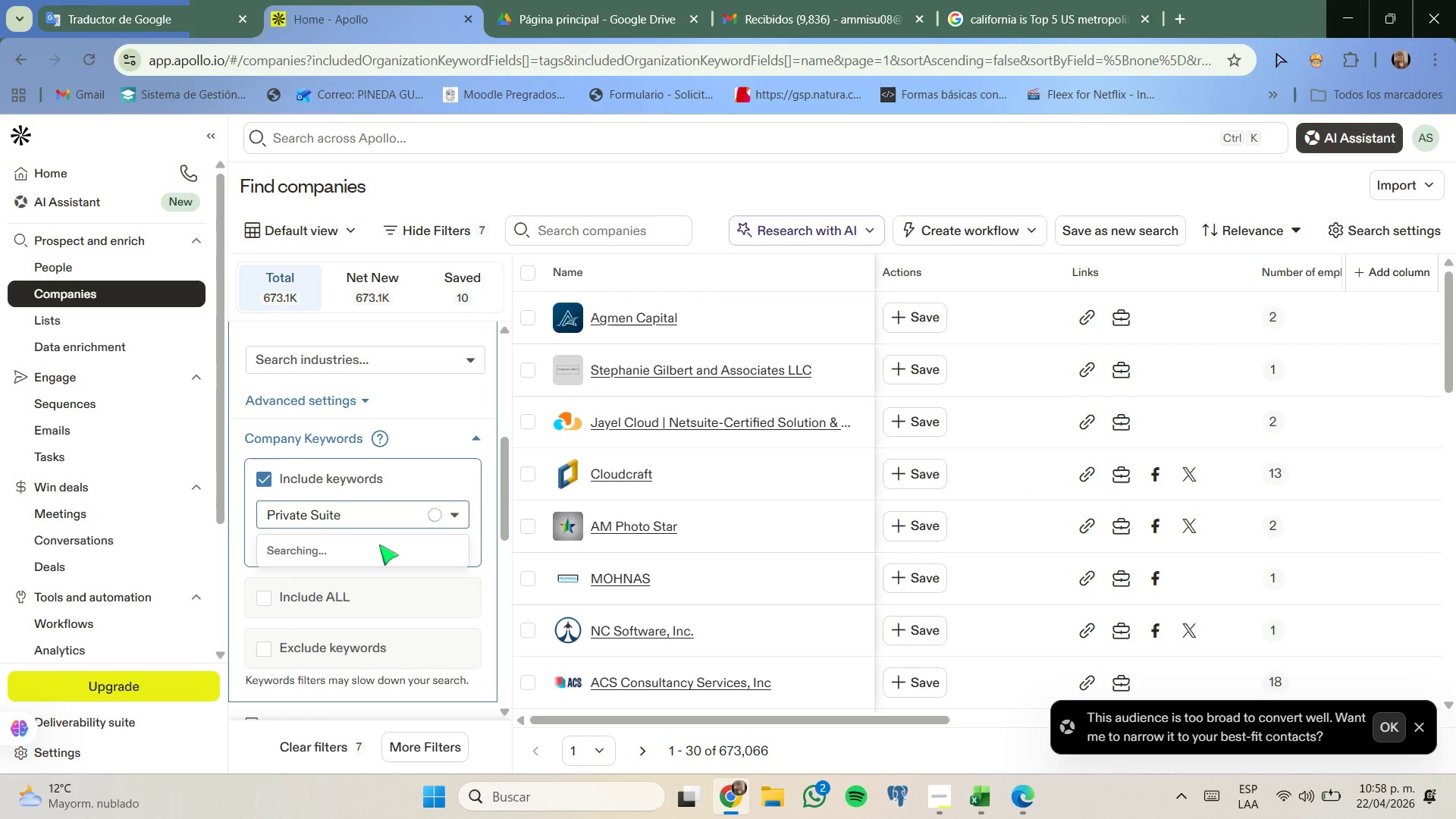 
left_click([348, 517])
 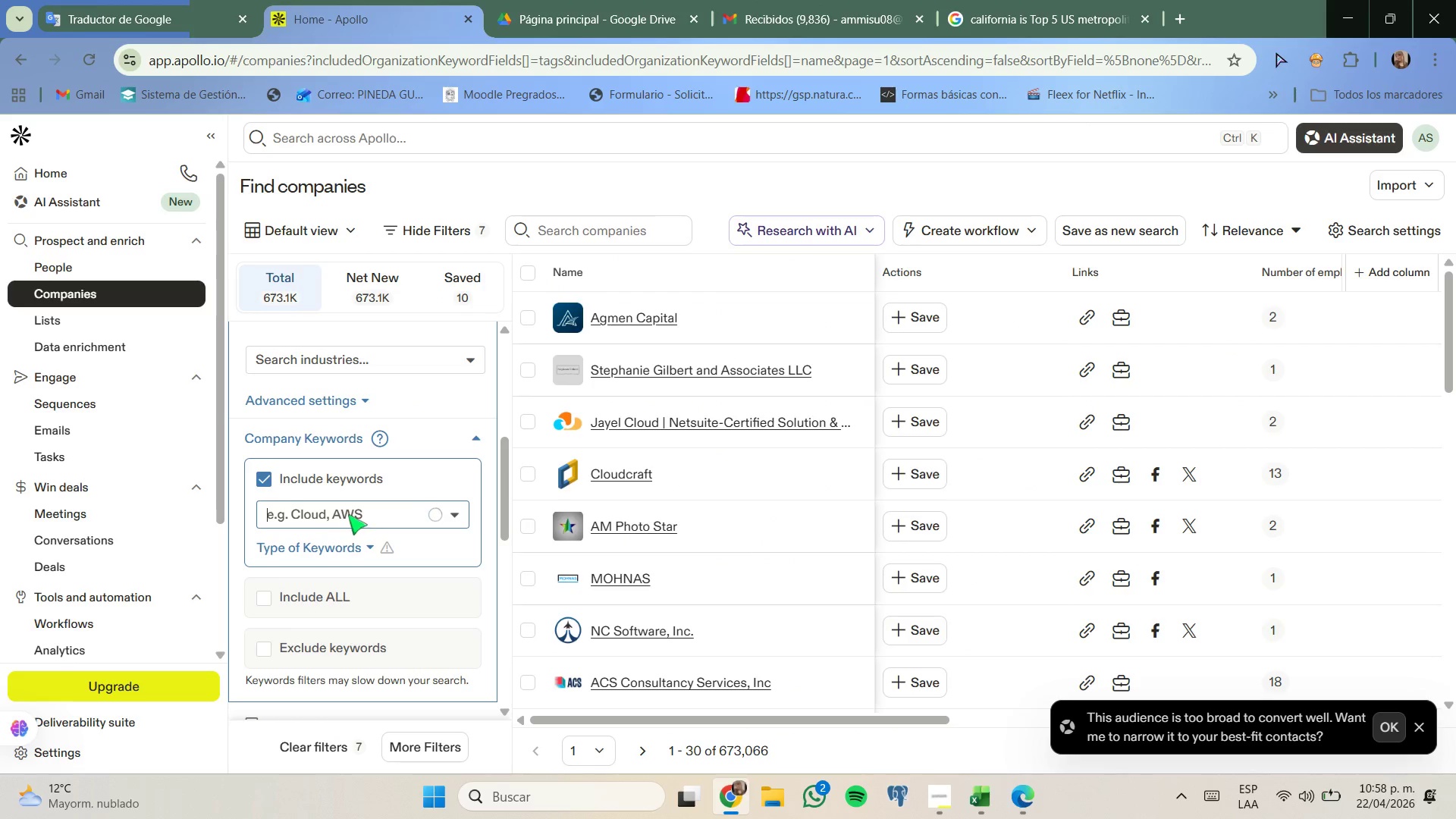 
key(Control+ControlLeft)
 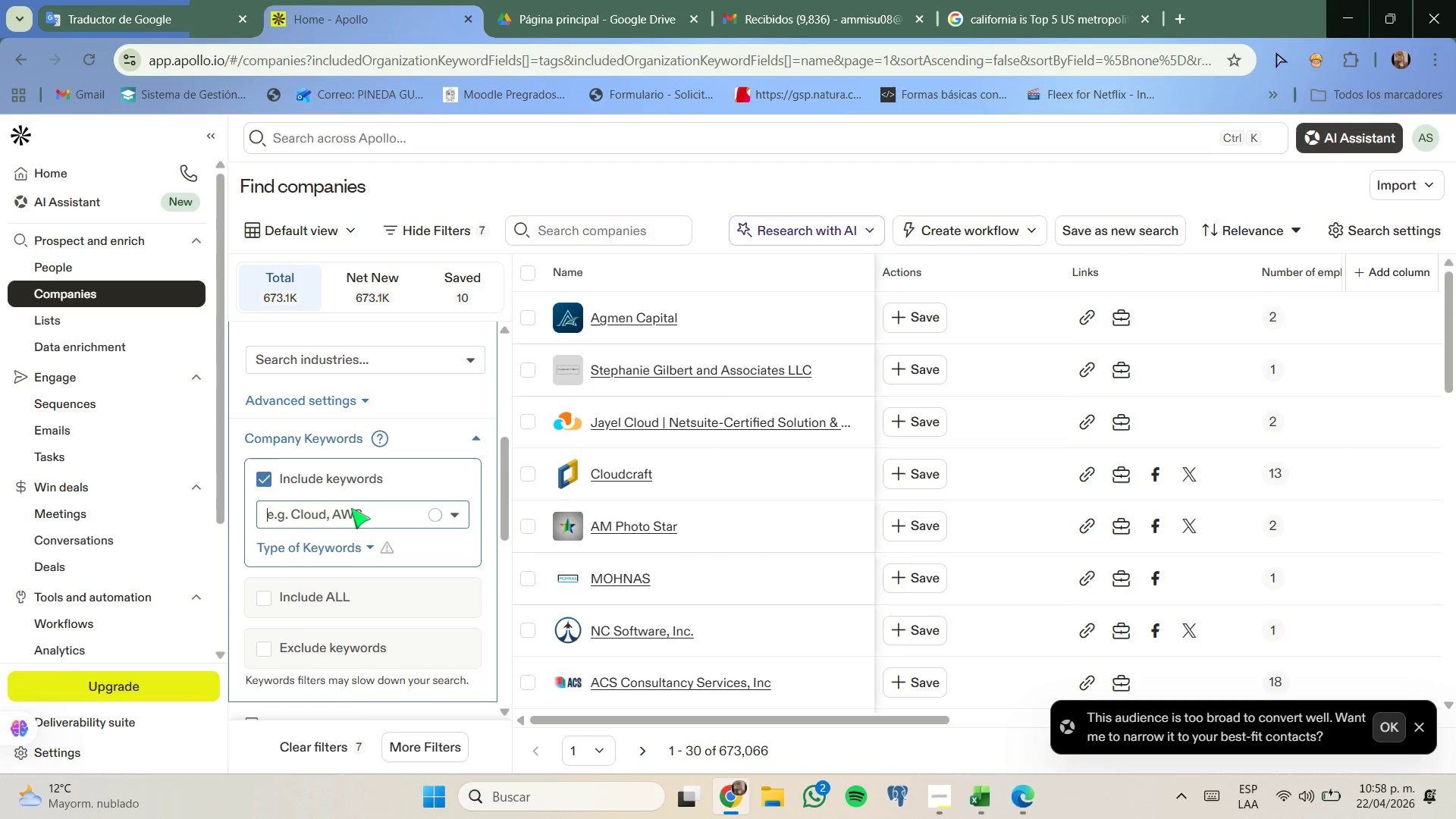 
key(Control+V)
 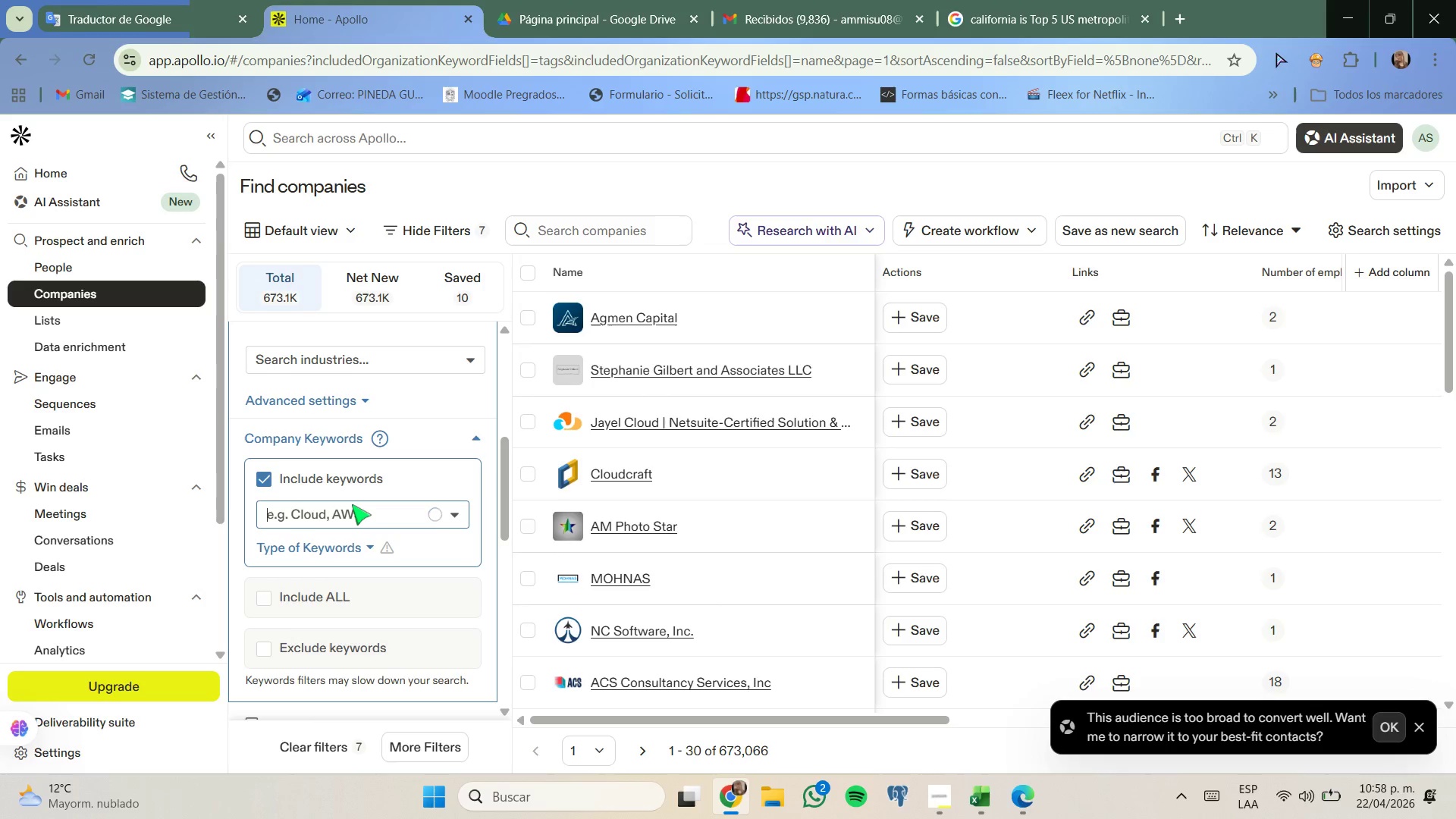 
scroll: coordinate [409, 494], scroll_direction: down, amount: 1.0
 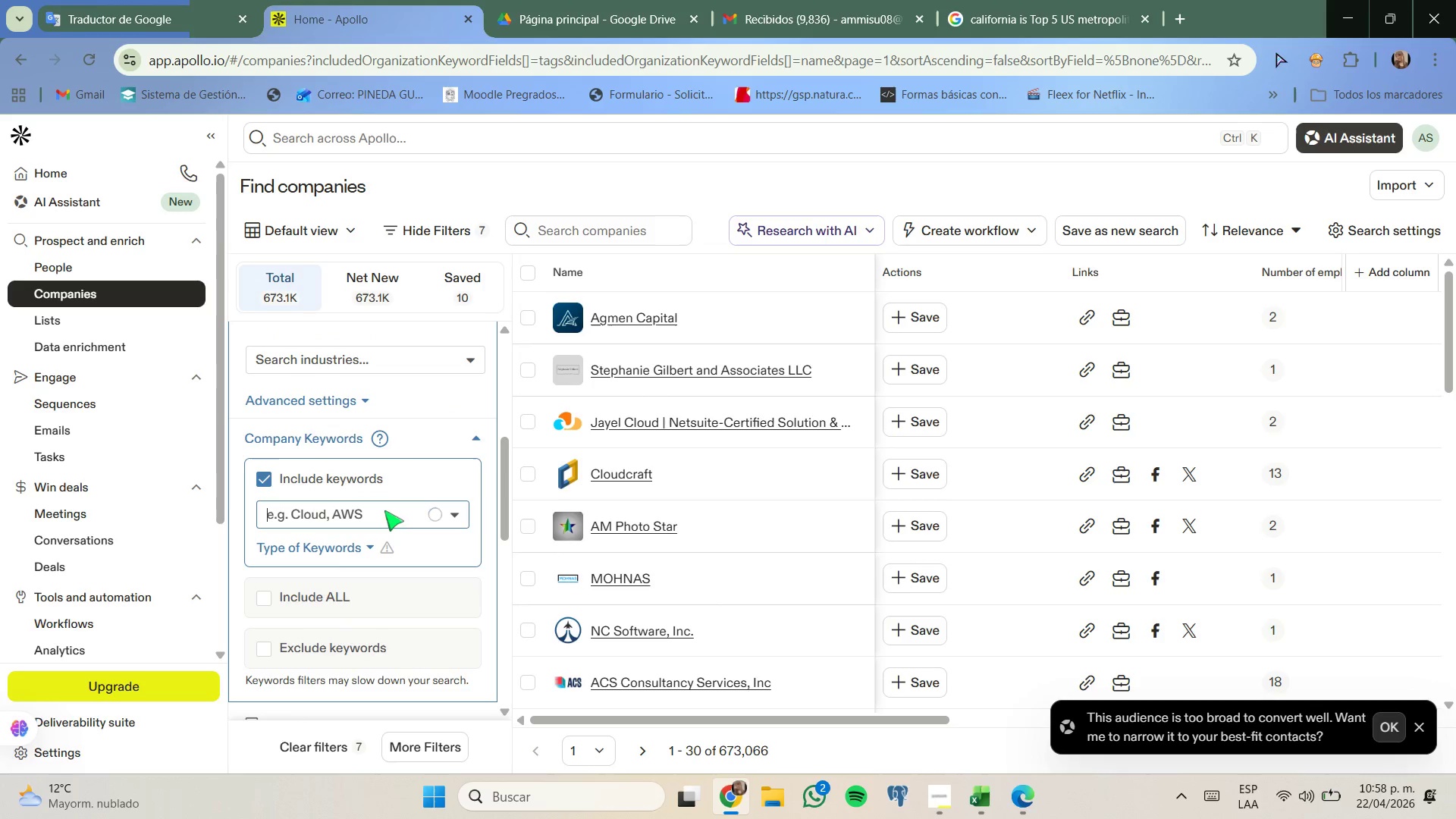 
left_click([383, 510])
 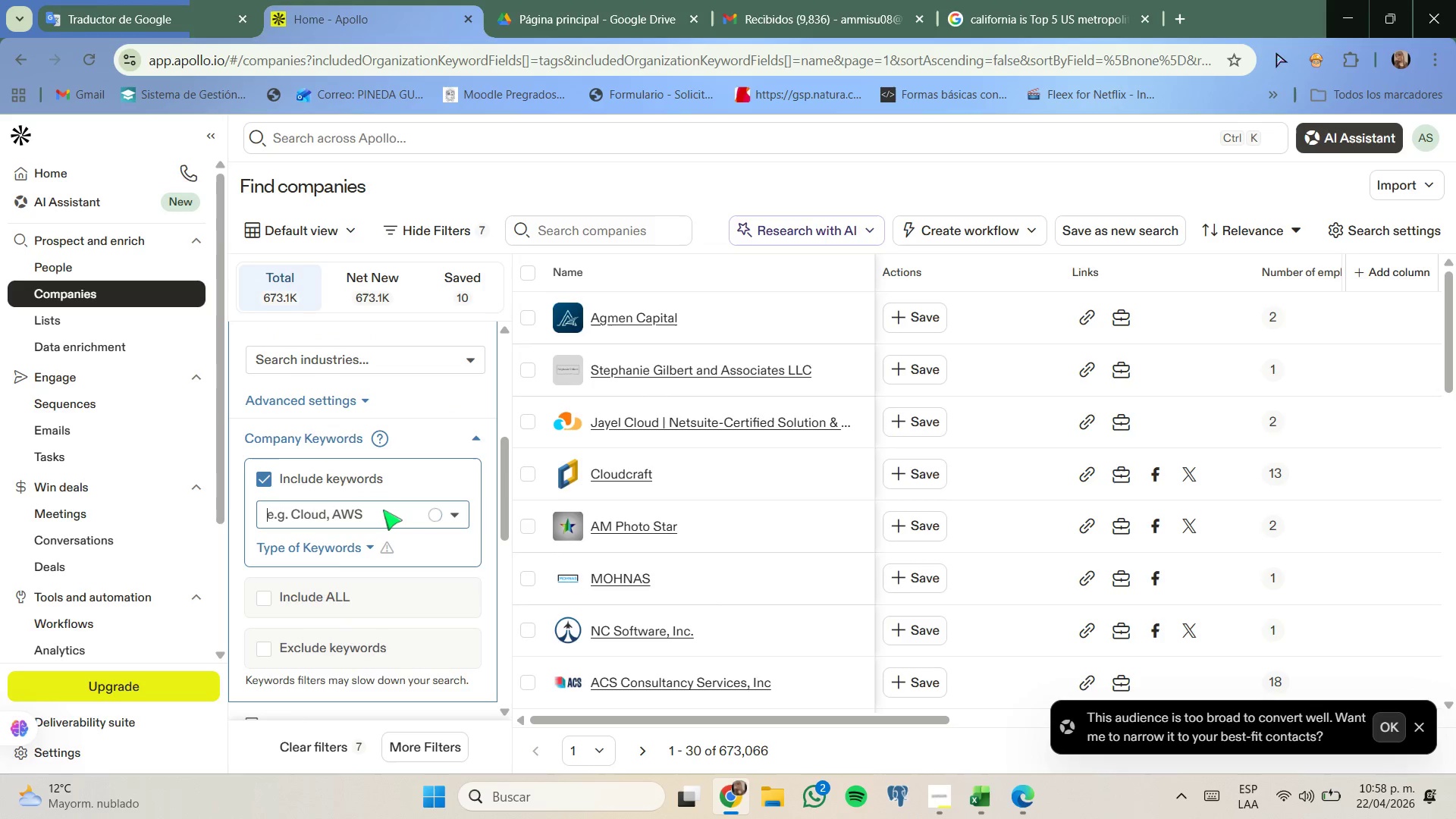 
key(Control+ControlLeft)
 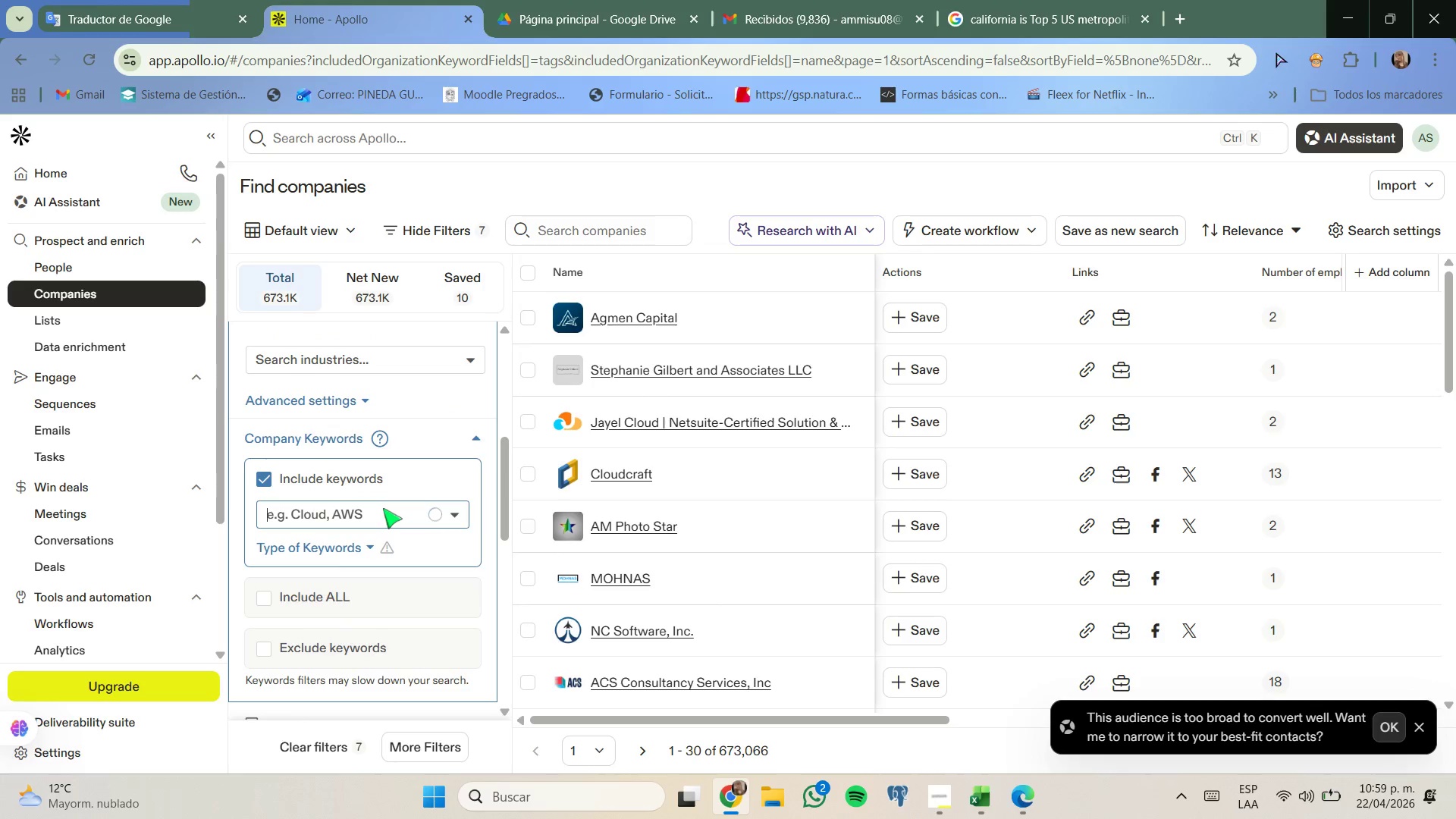 
key(Control+V)
 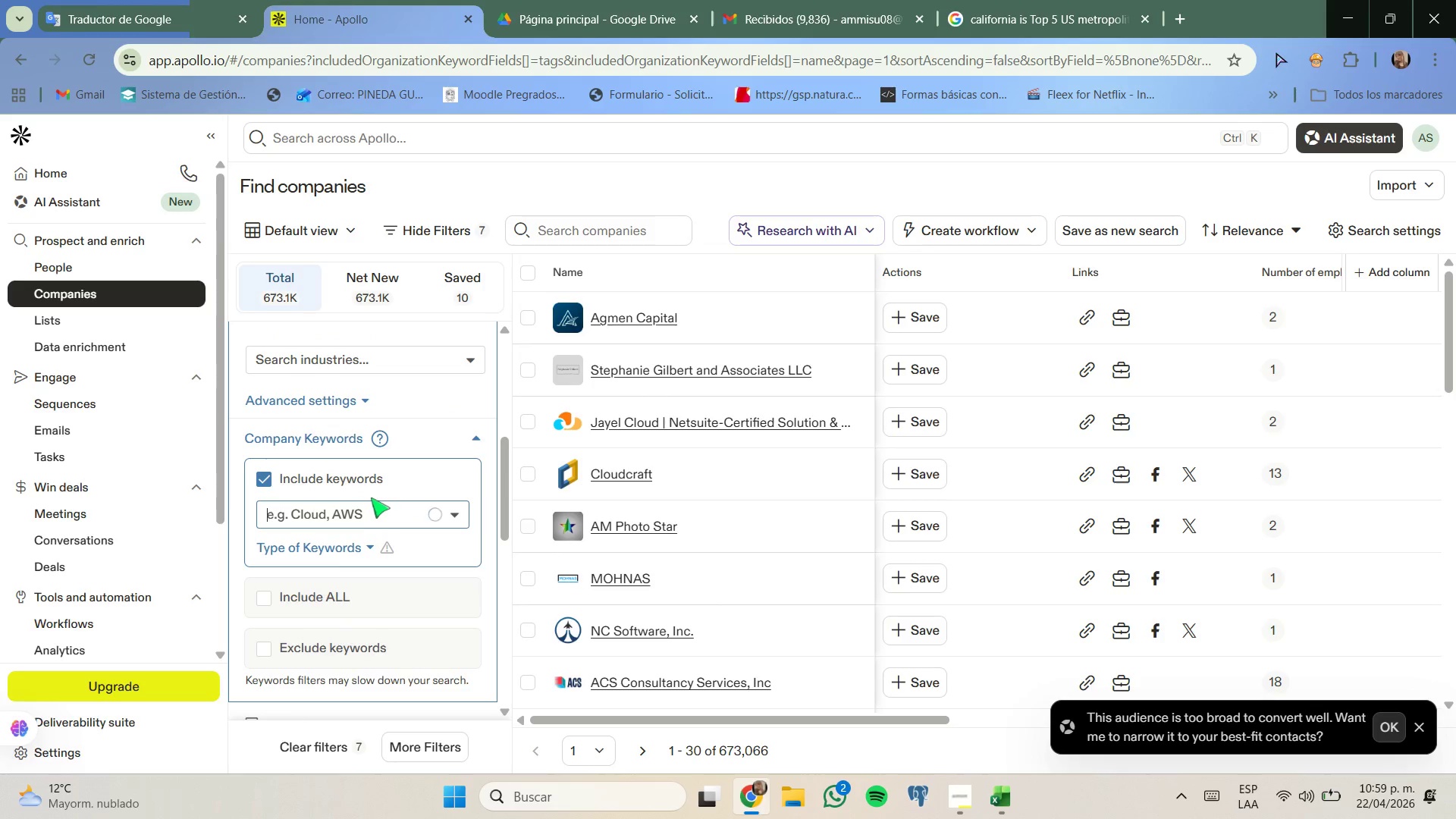 
double_click([379, 513])
 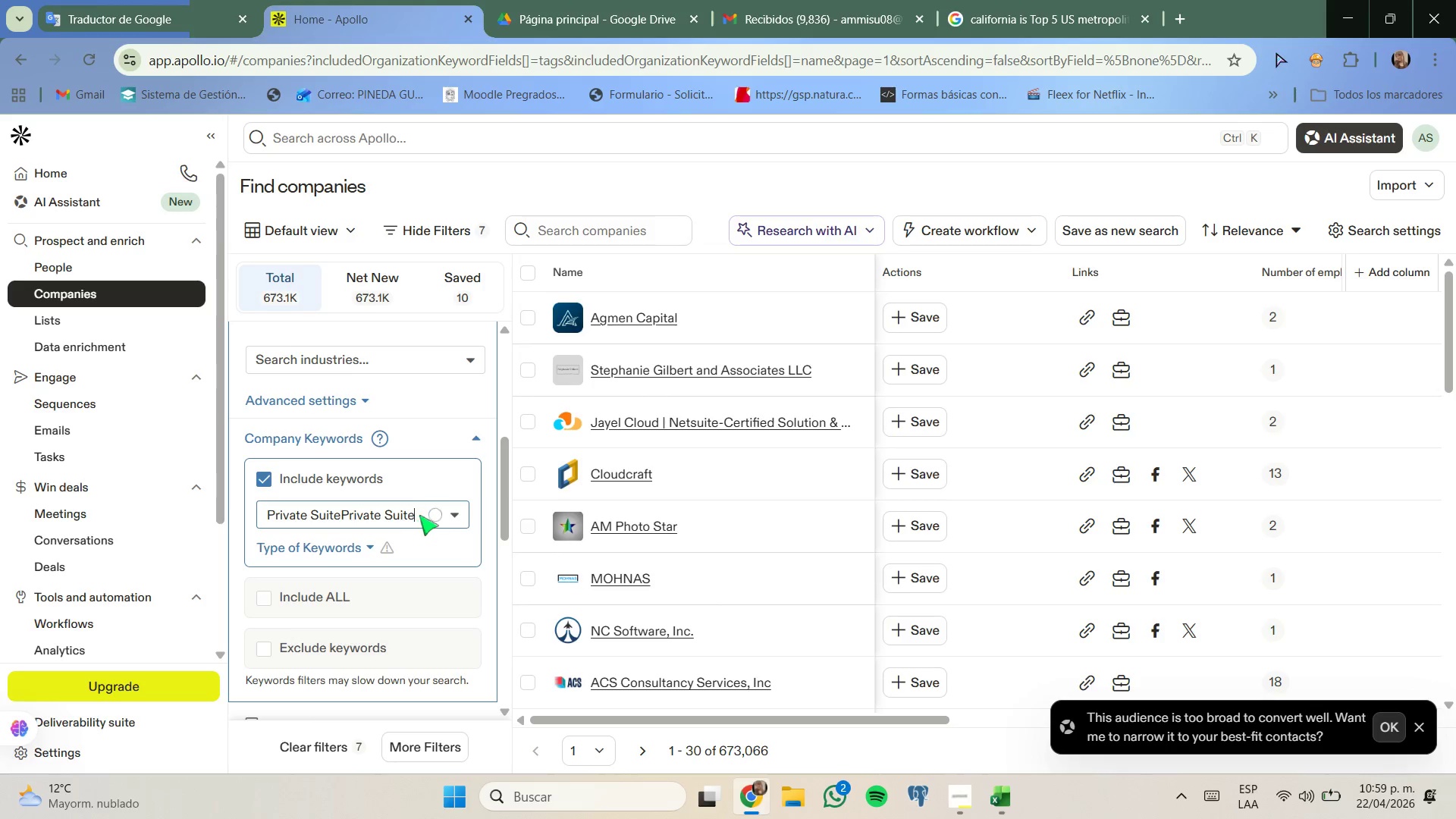 
key(Backspace)
 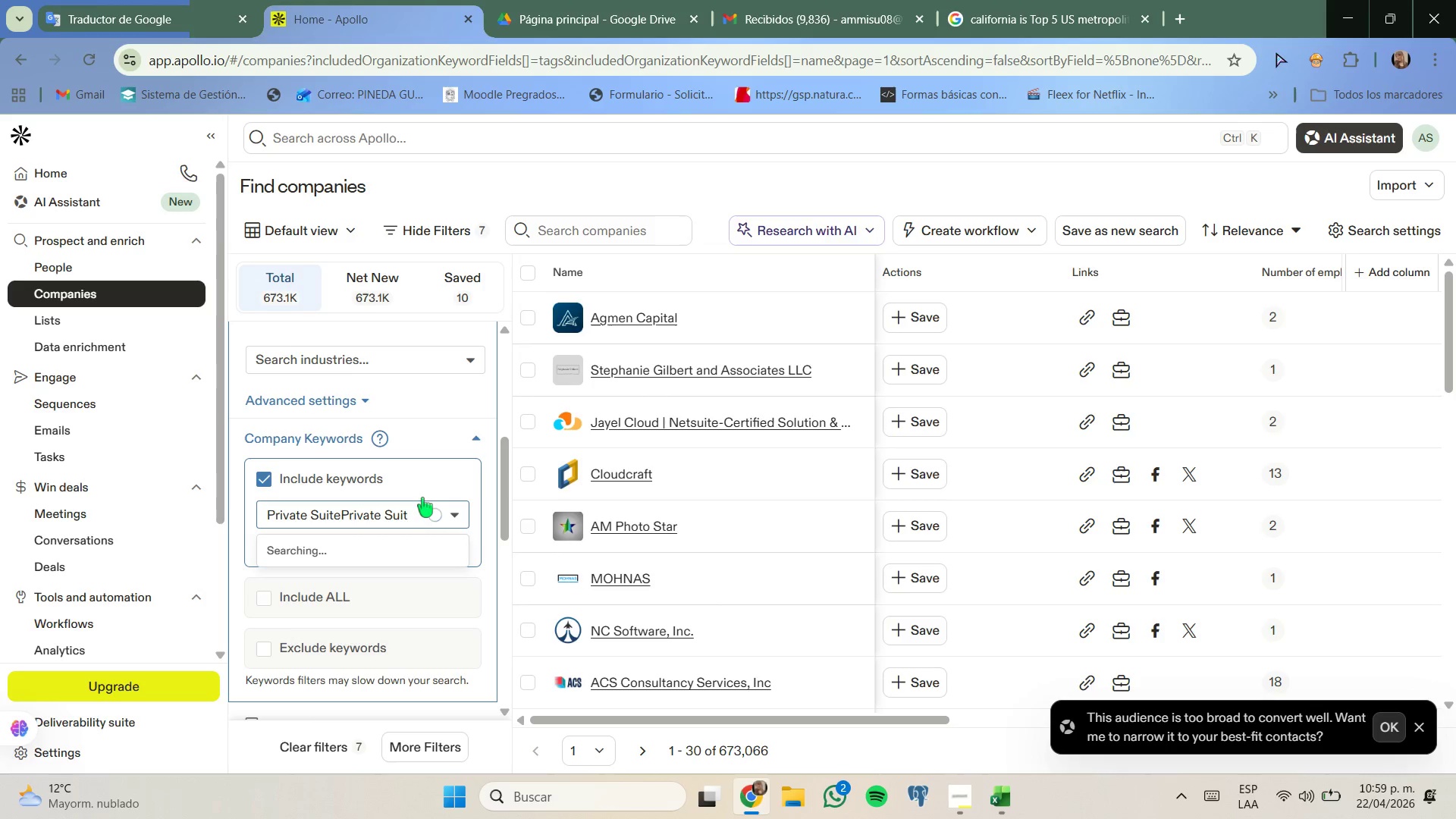 
key(Backspace)
 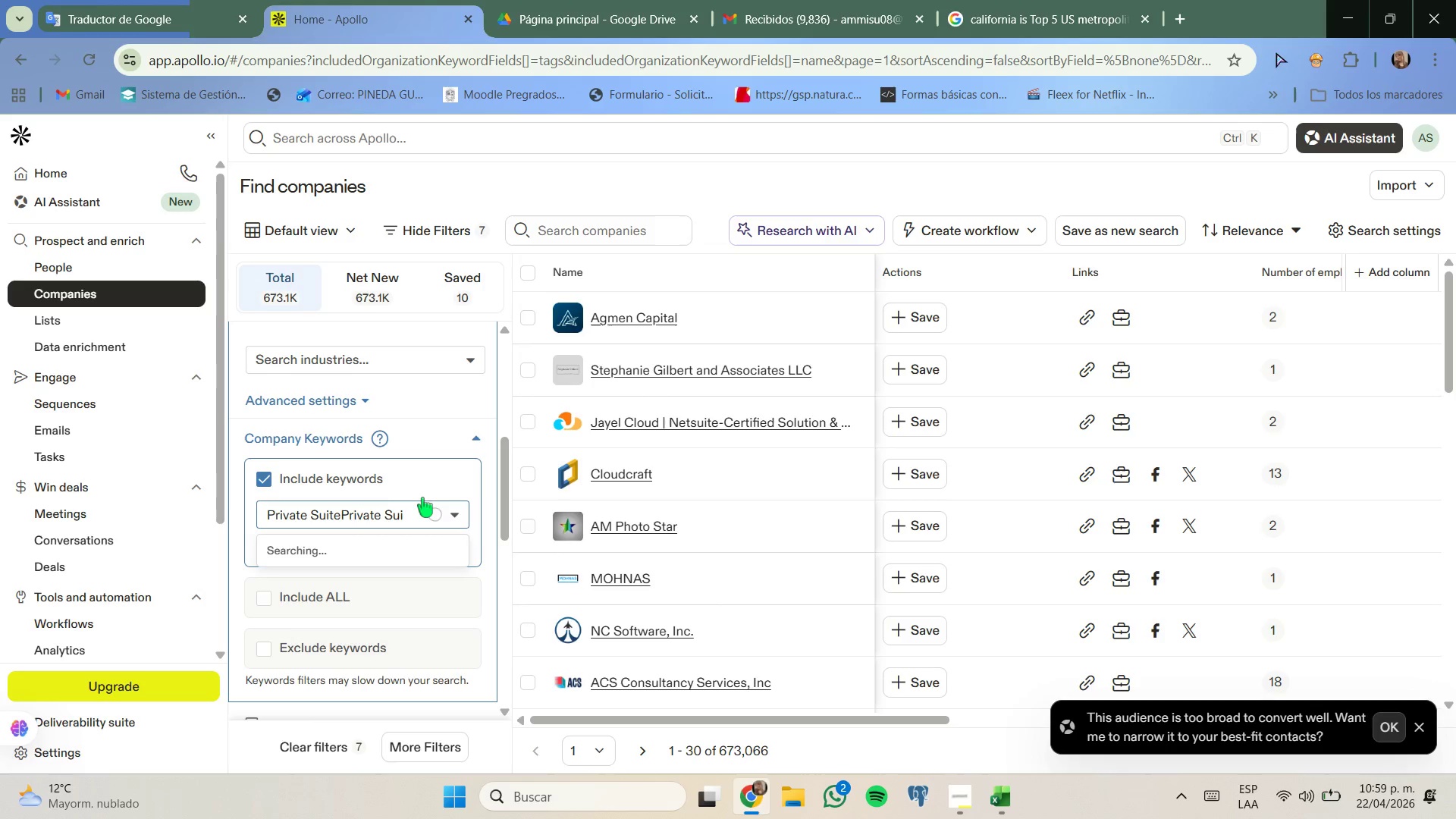 
key(Backspace)
 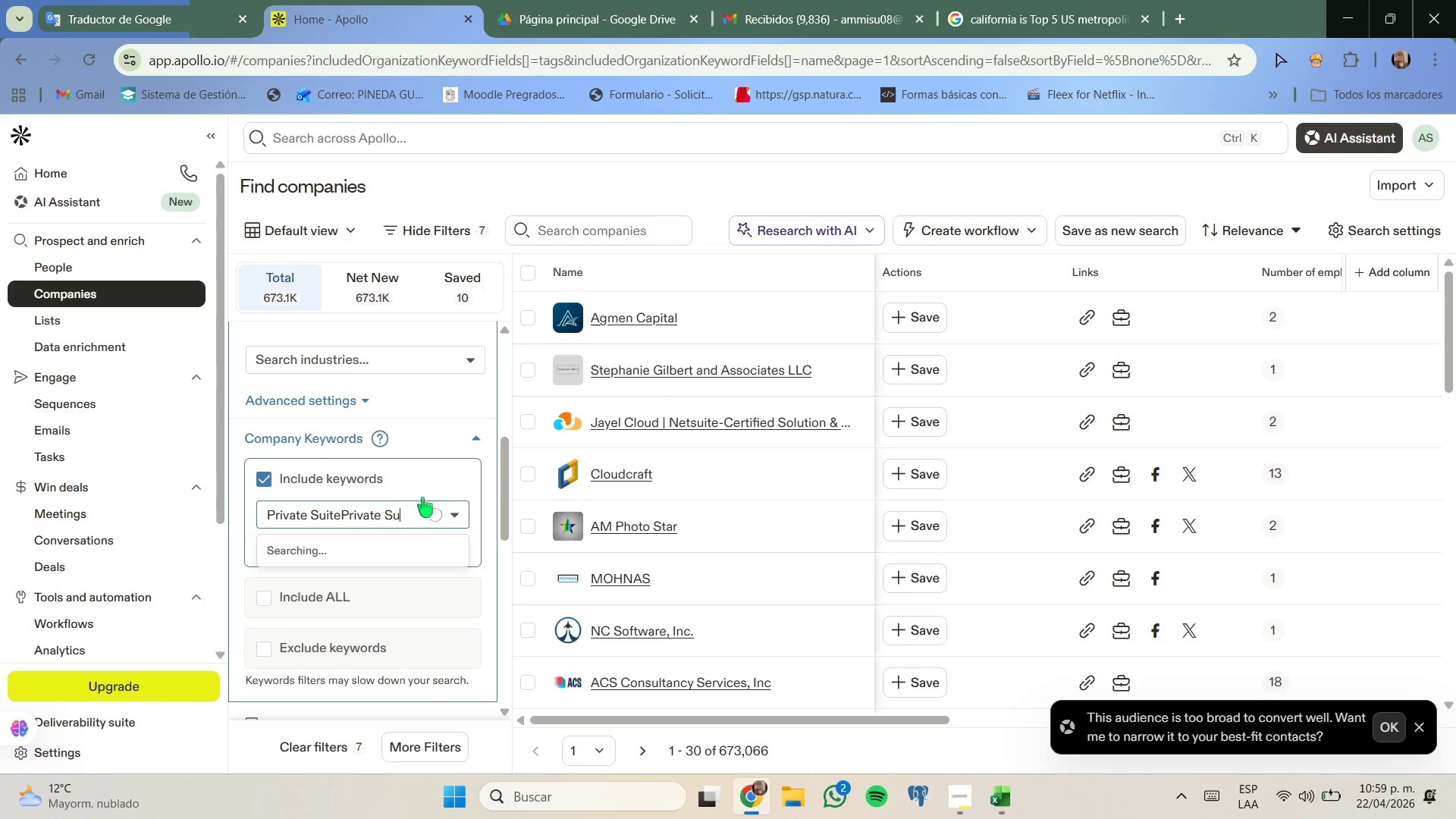 
key(Backspace)
 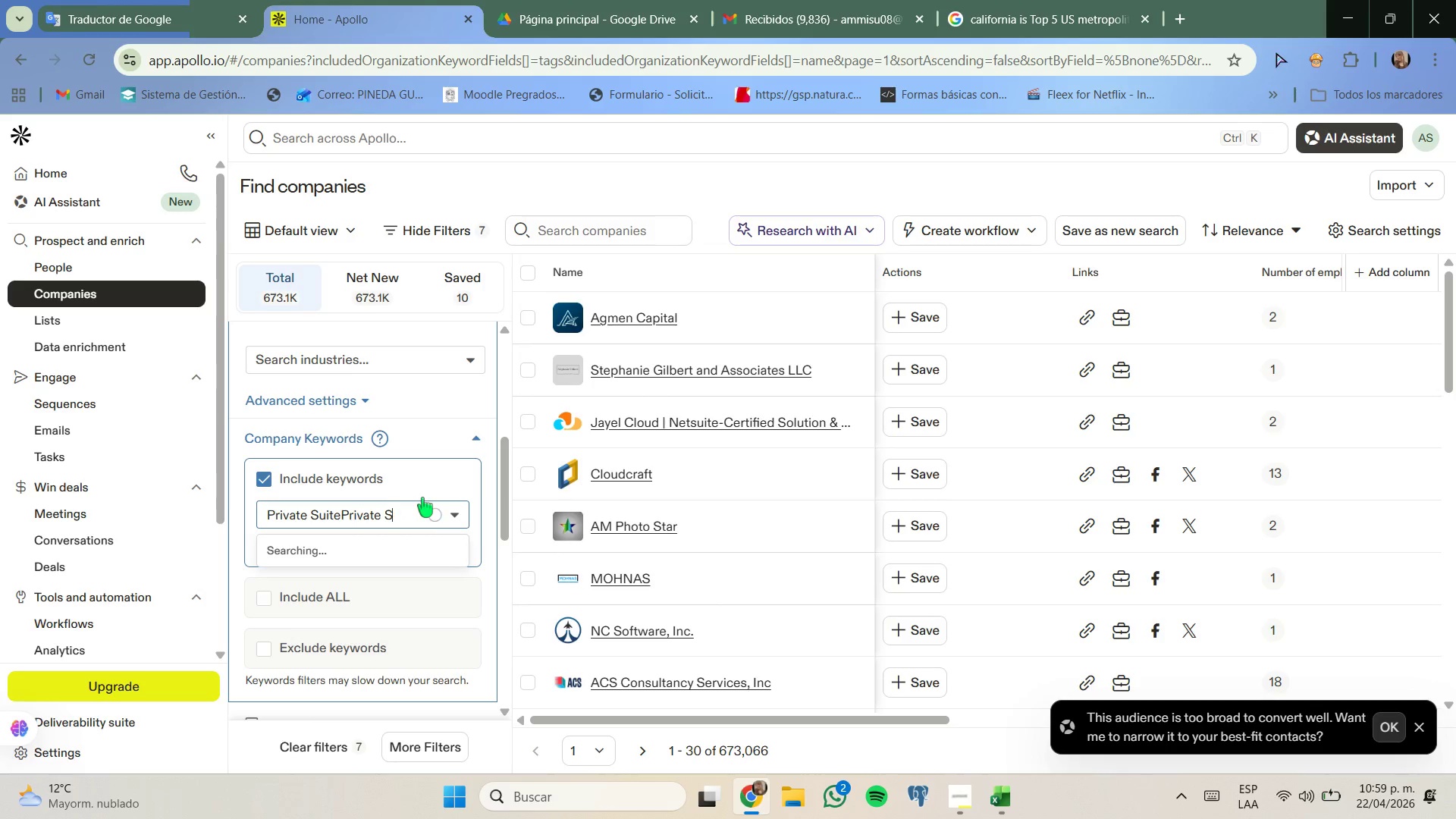 
key(Backspace)
 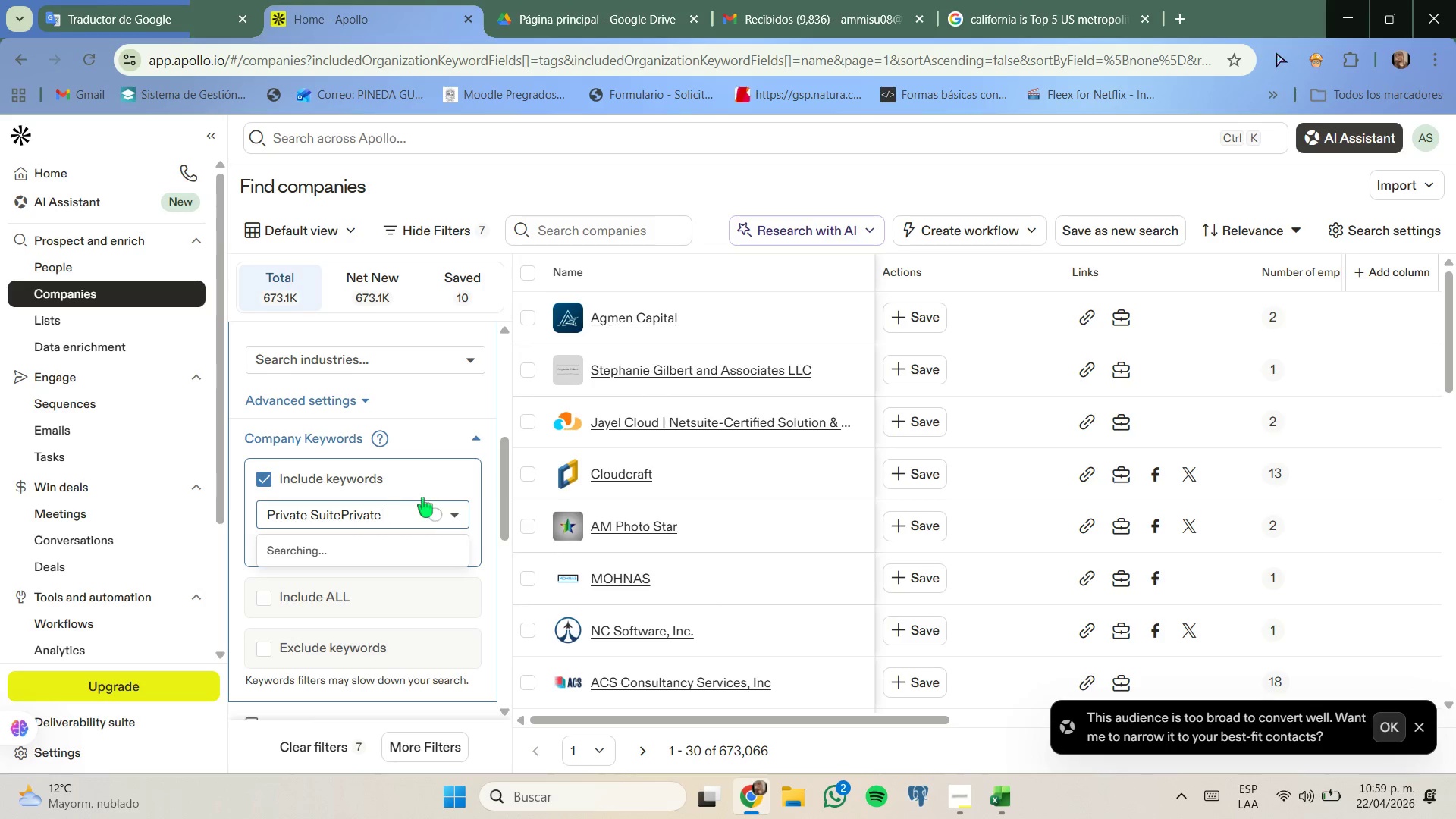 
key(Backspace)
 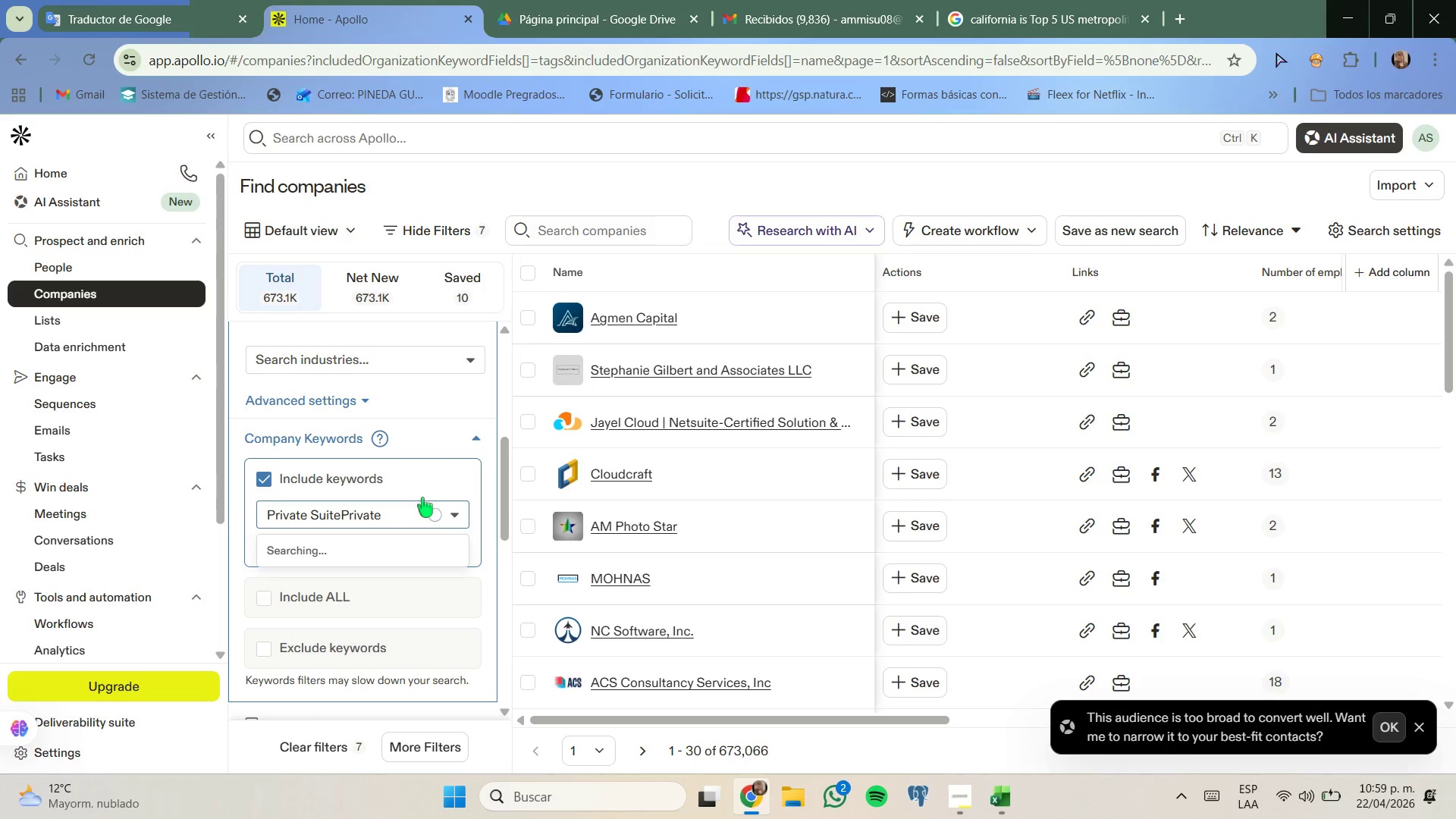 
key(Backspace)
 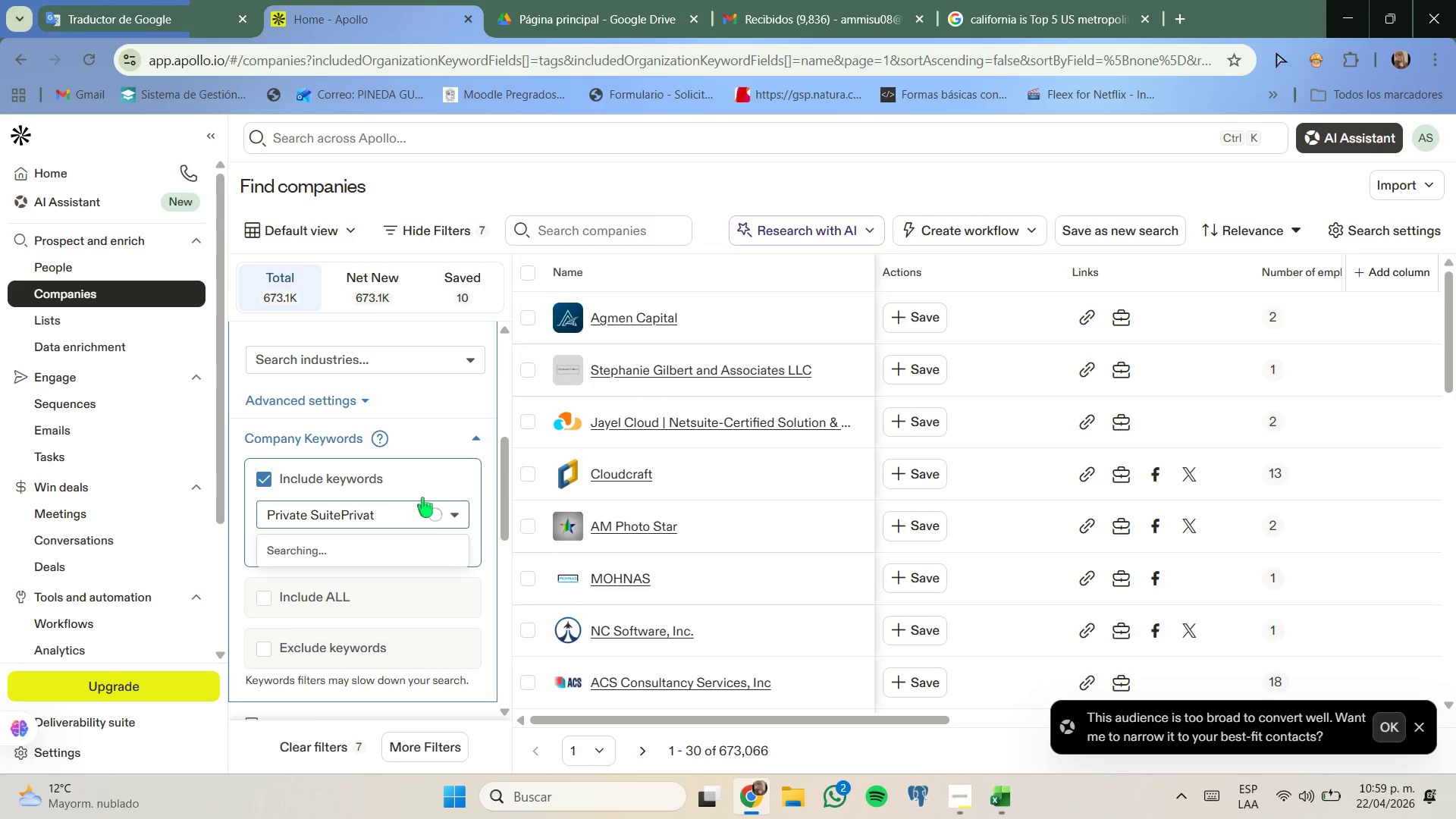 
key(Backspace)
 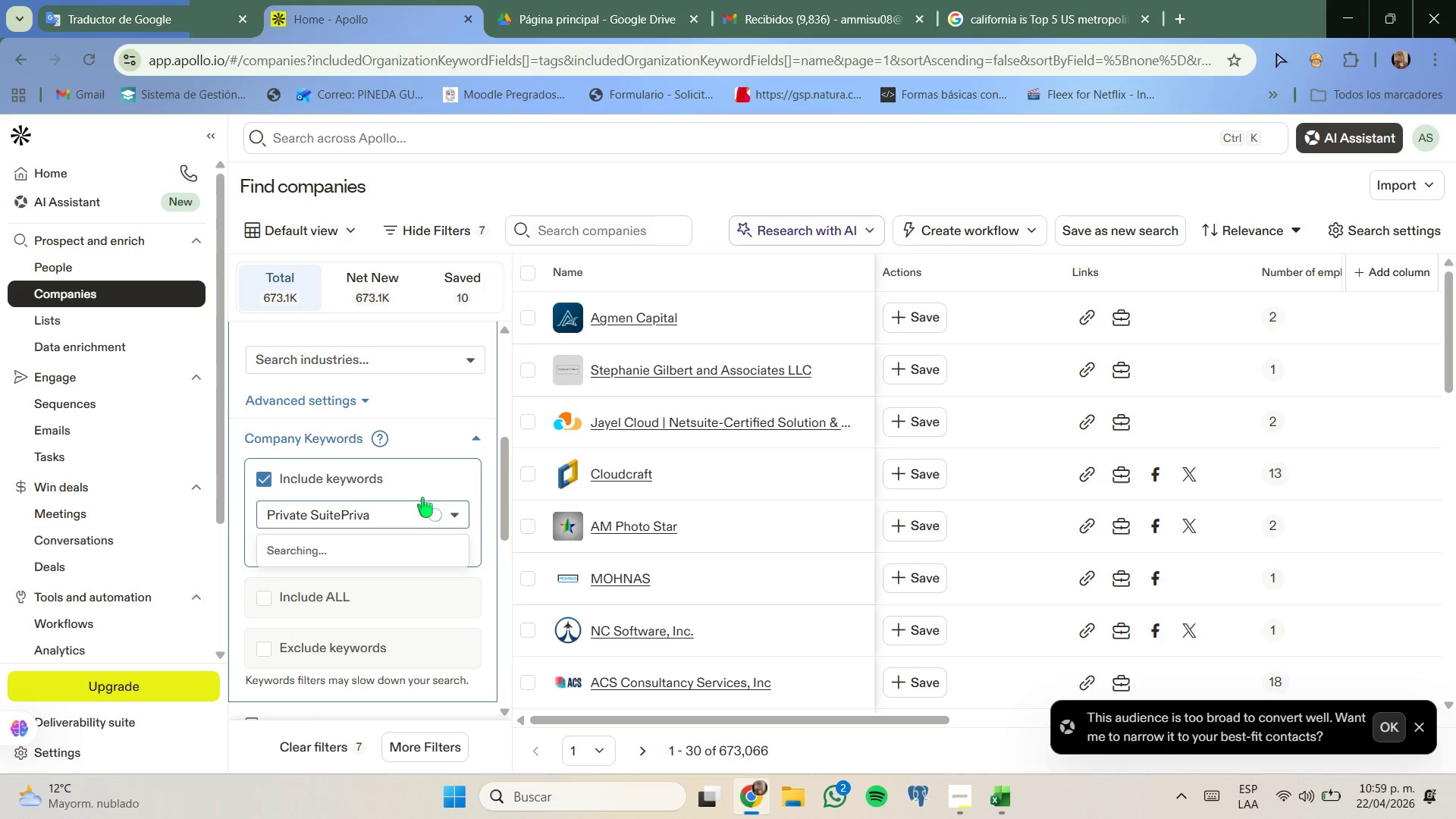 
key(Backspace)
 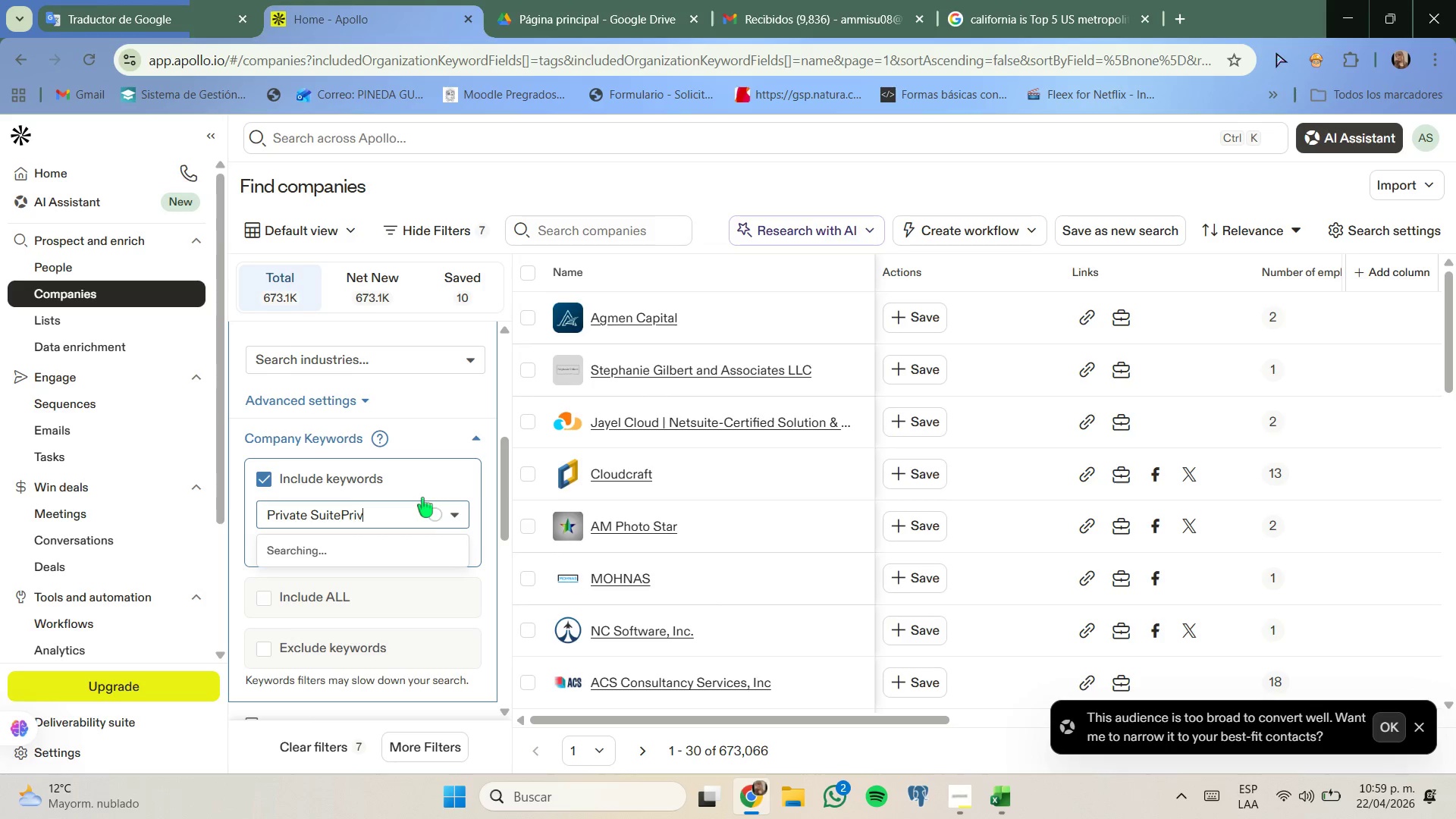 
key(Backspace)
 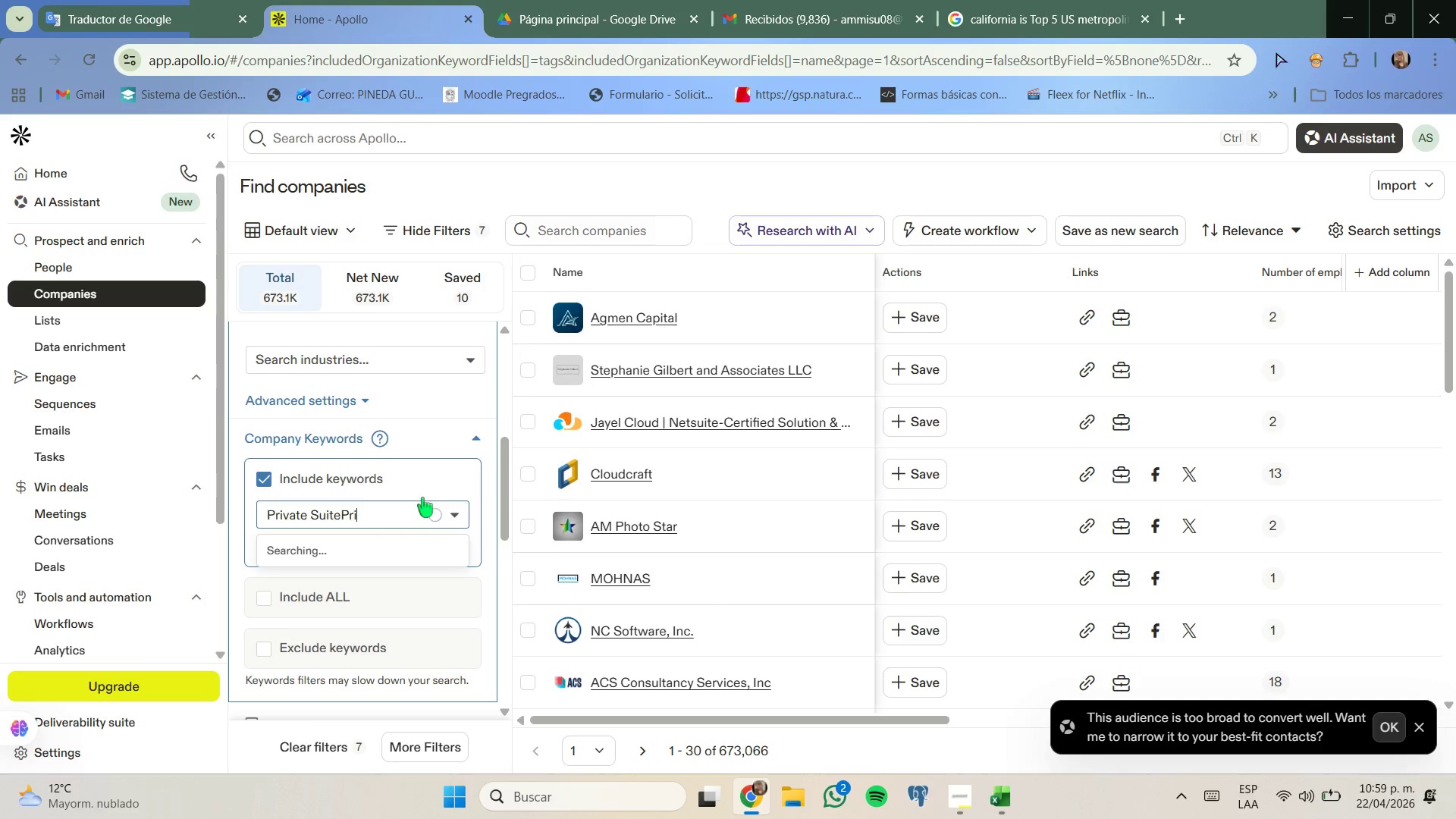 
key(Backspace)
 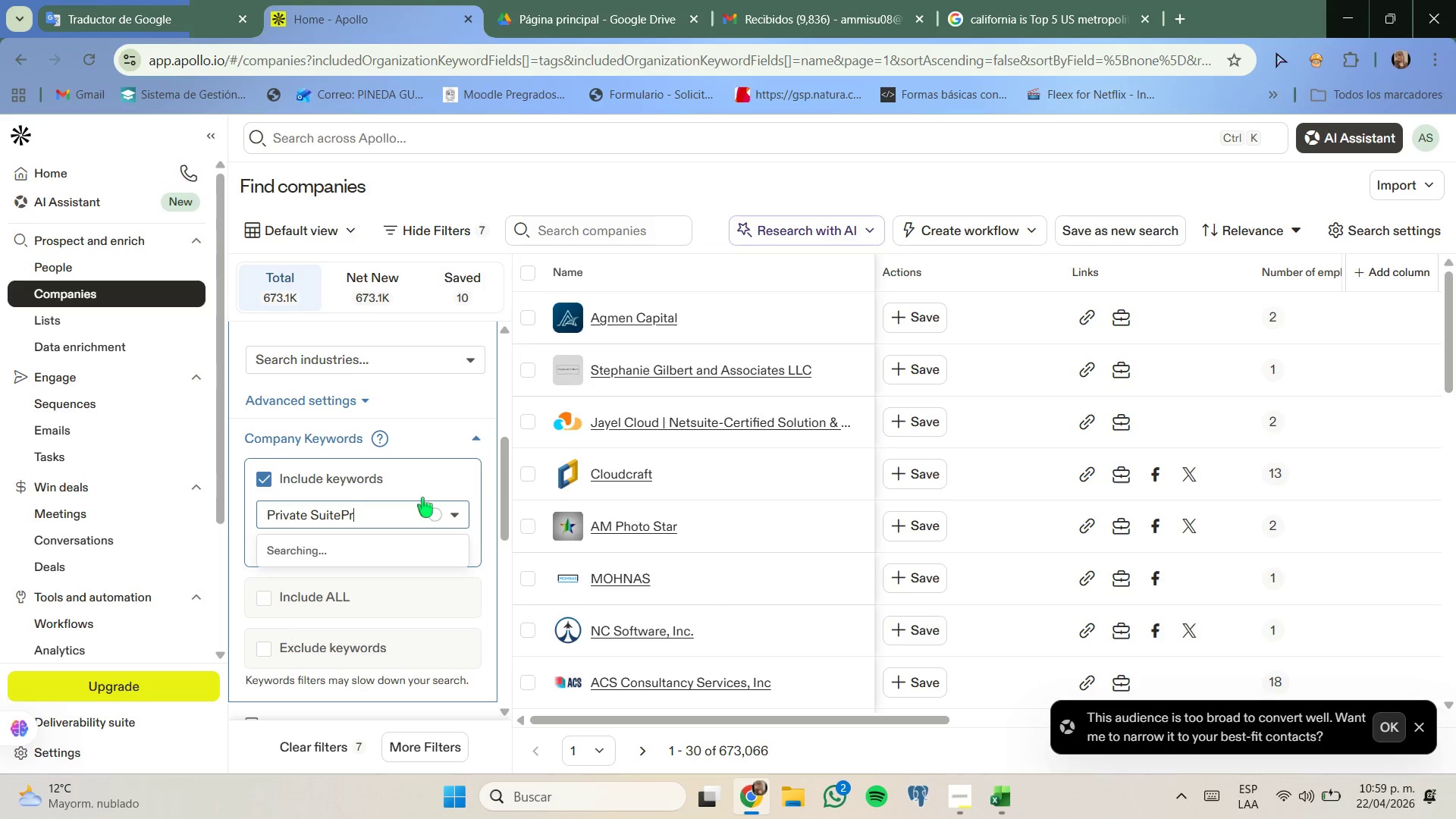 
key(Backspace)
 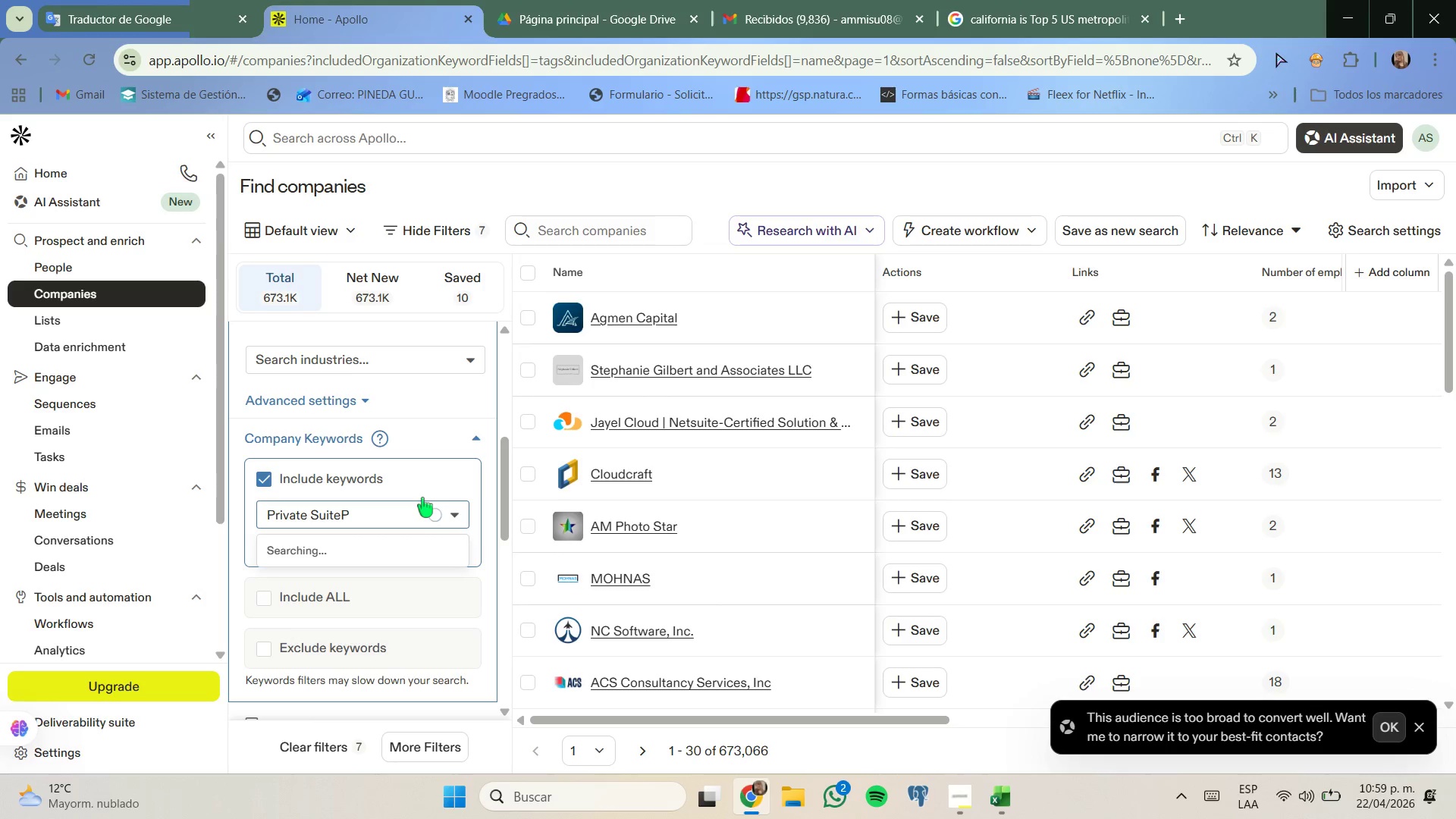 
key(Backspace)
 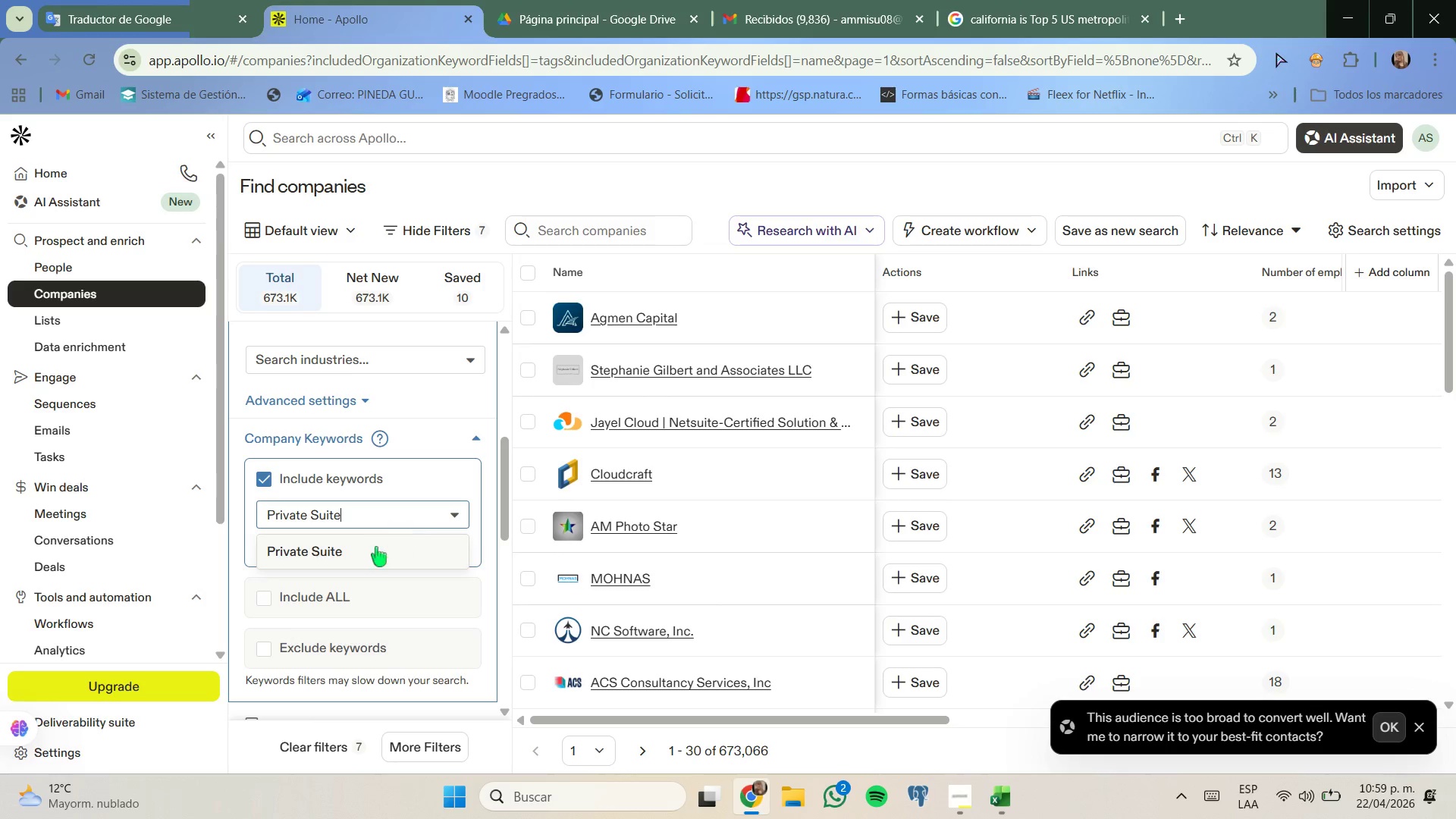 
left_click([371, 551])
 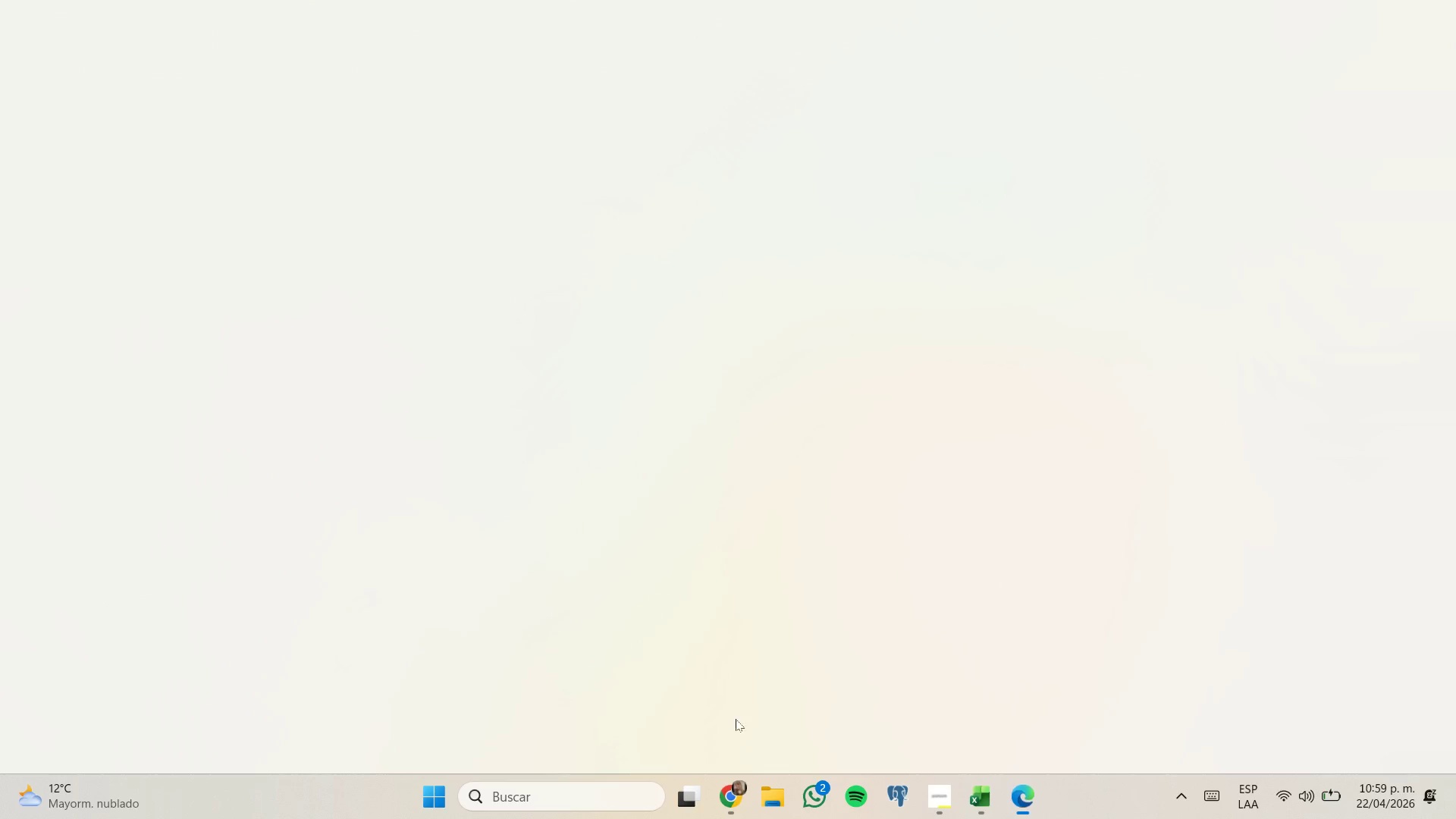 
left_click([736, 683])
 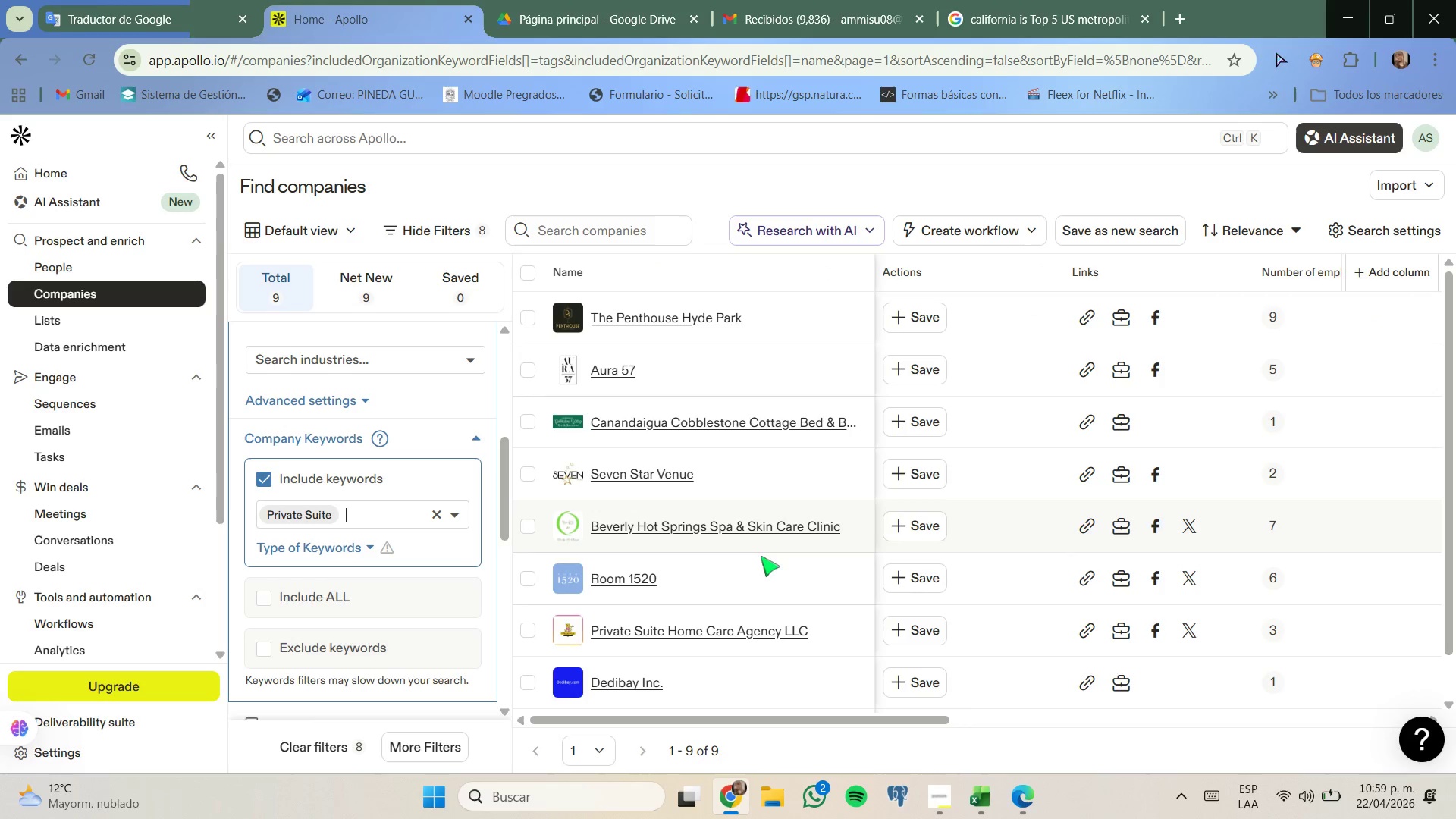 
wait(5.48)
 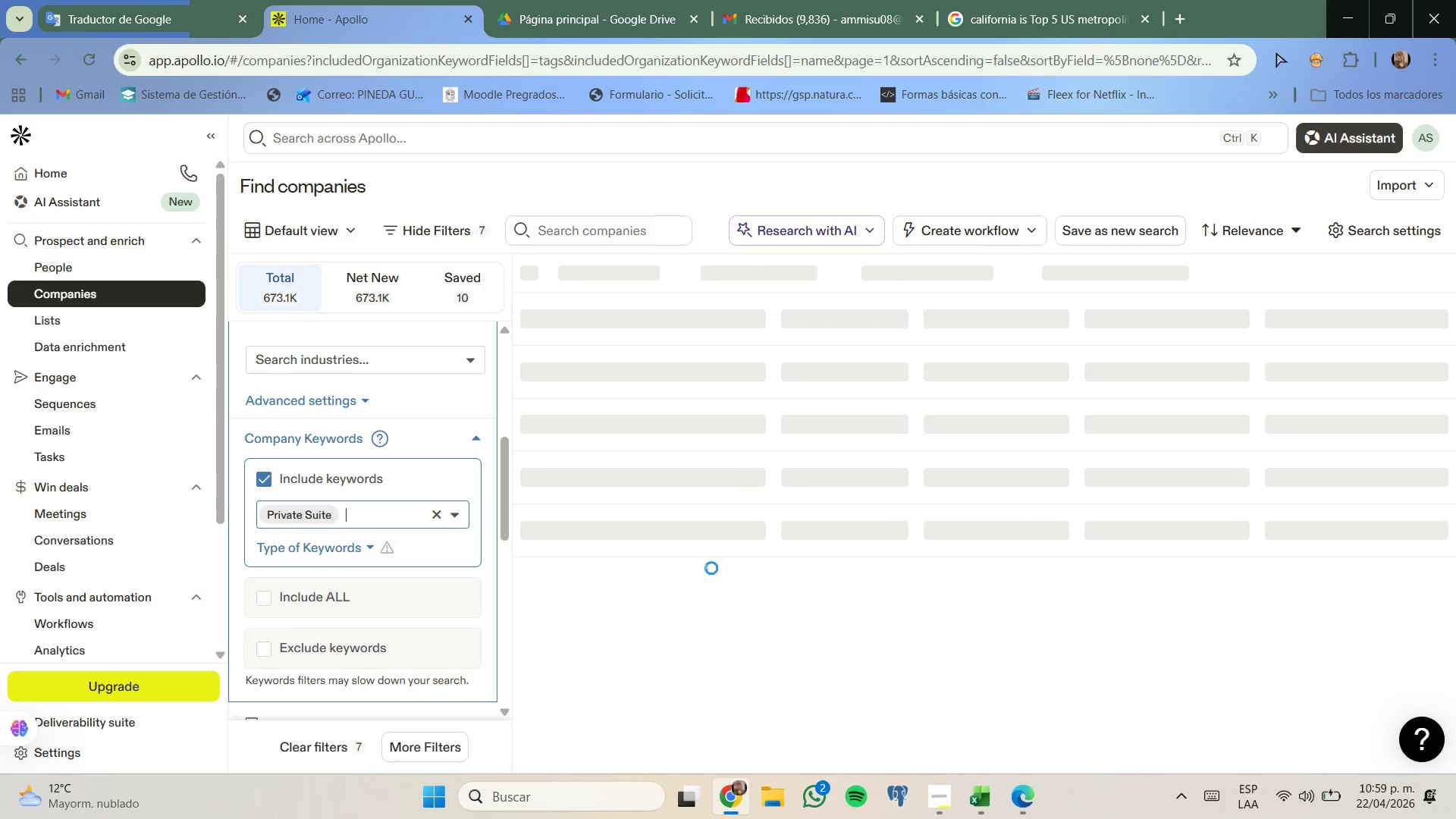 
scroll: coordinate [687, 432], scroll_direction: none, amount: 0.0
 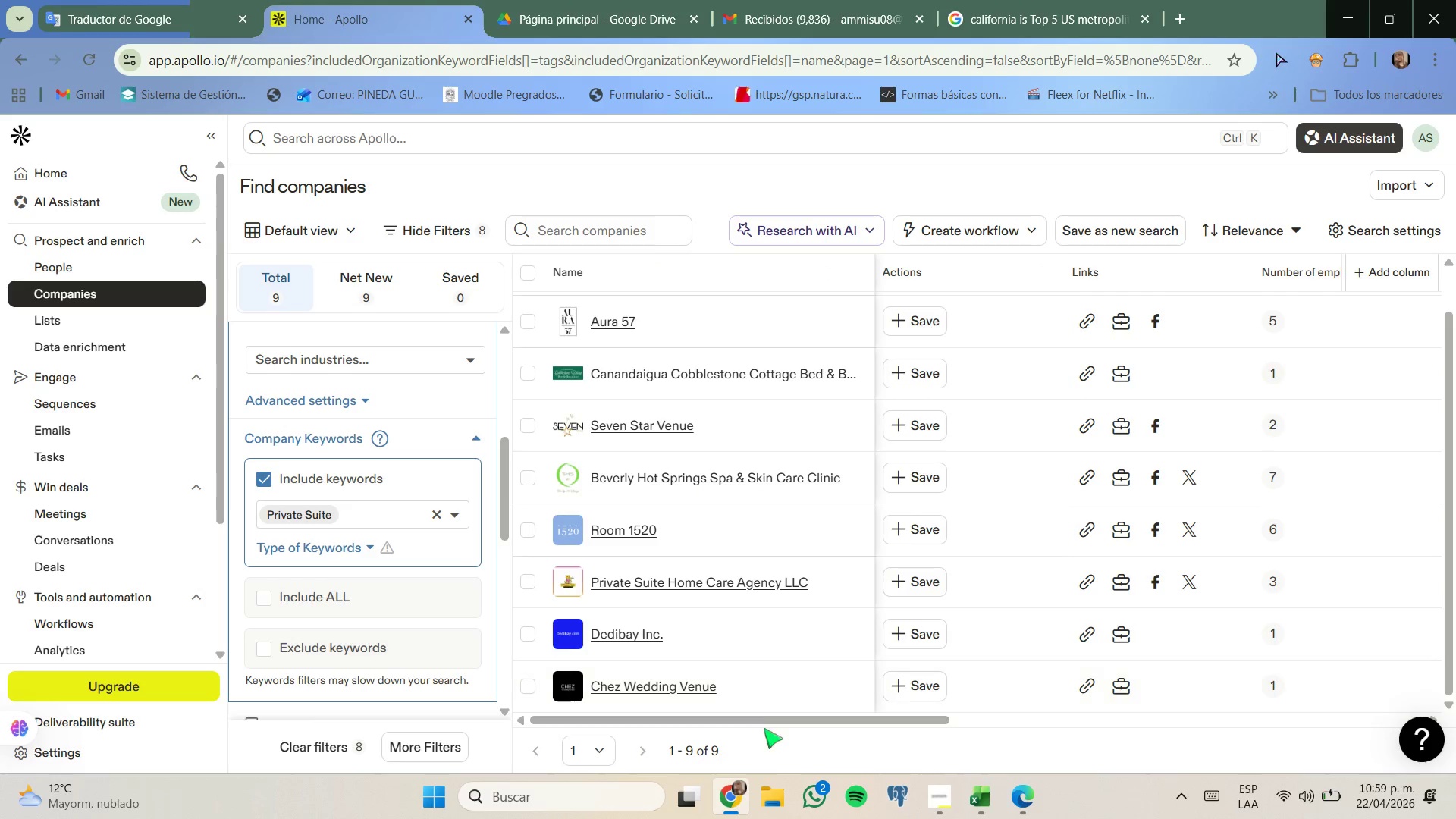 
left_click_drag(start_coordinate=[764, 721], to_coordinate=[1197, 697])
 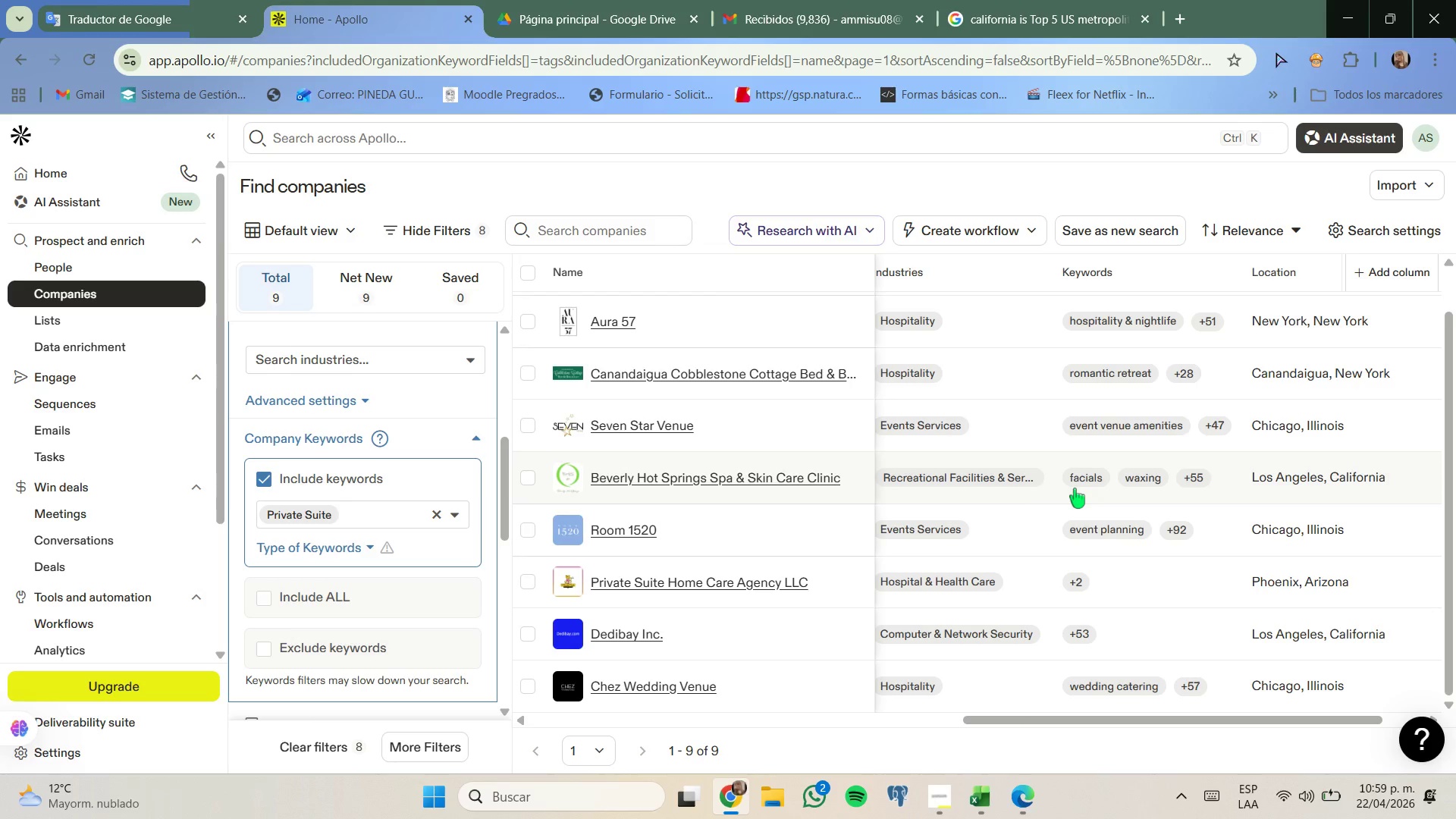 
right_click([781, 480])
 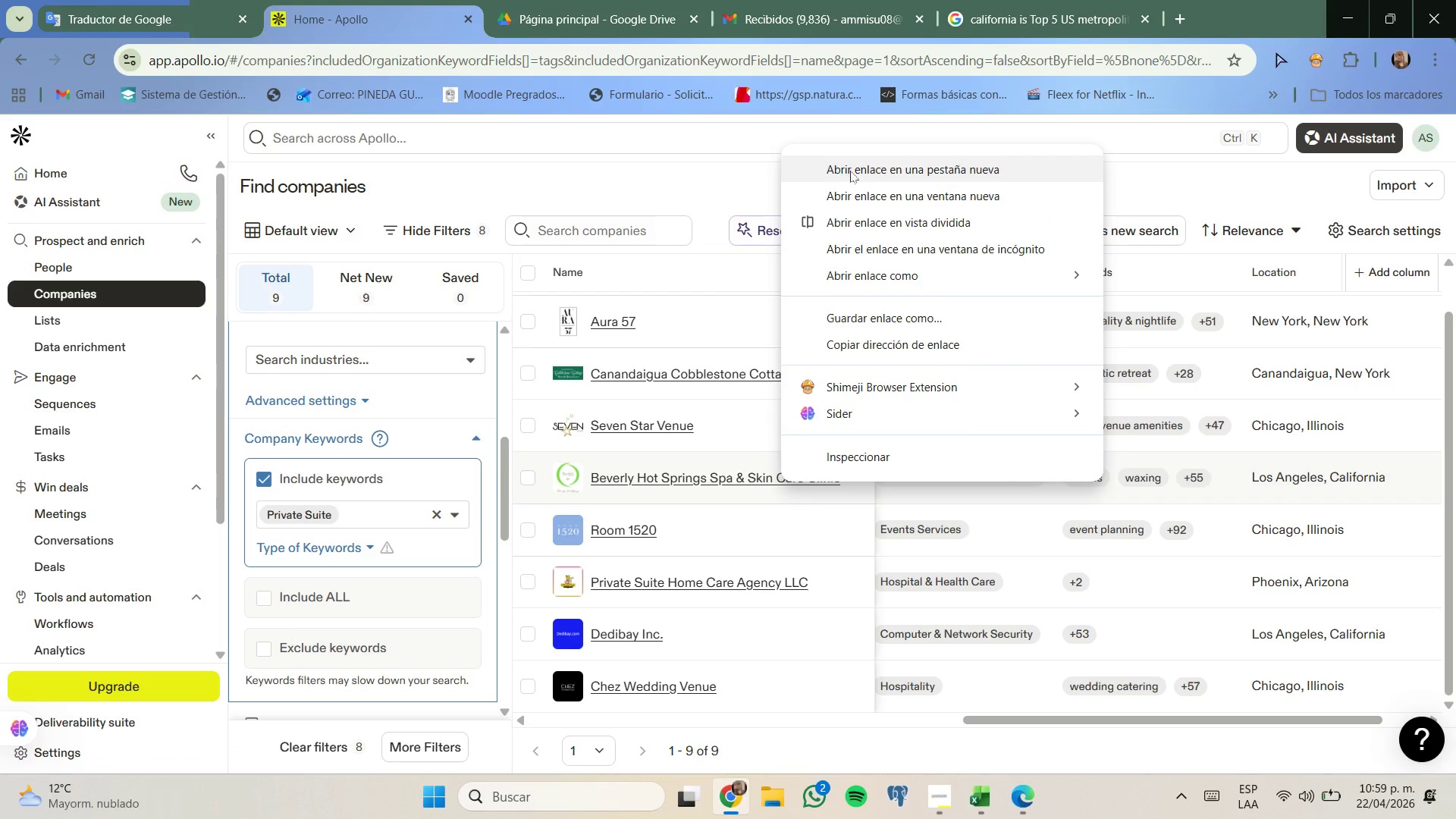 
left_click([854, 164])
 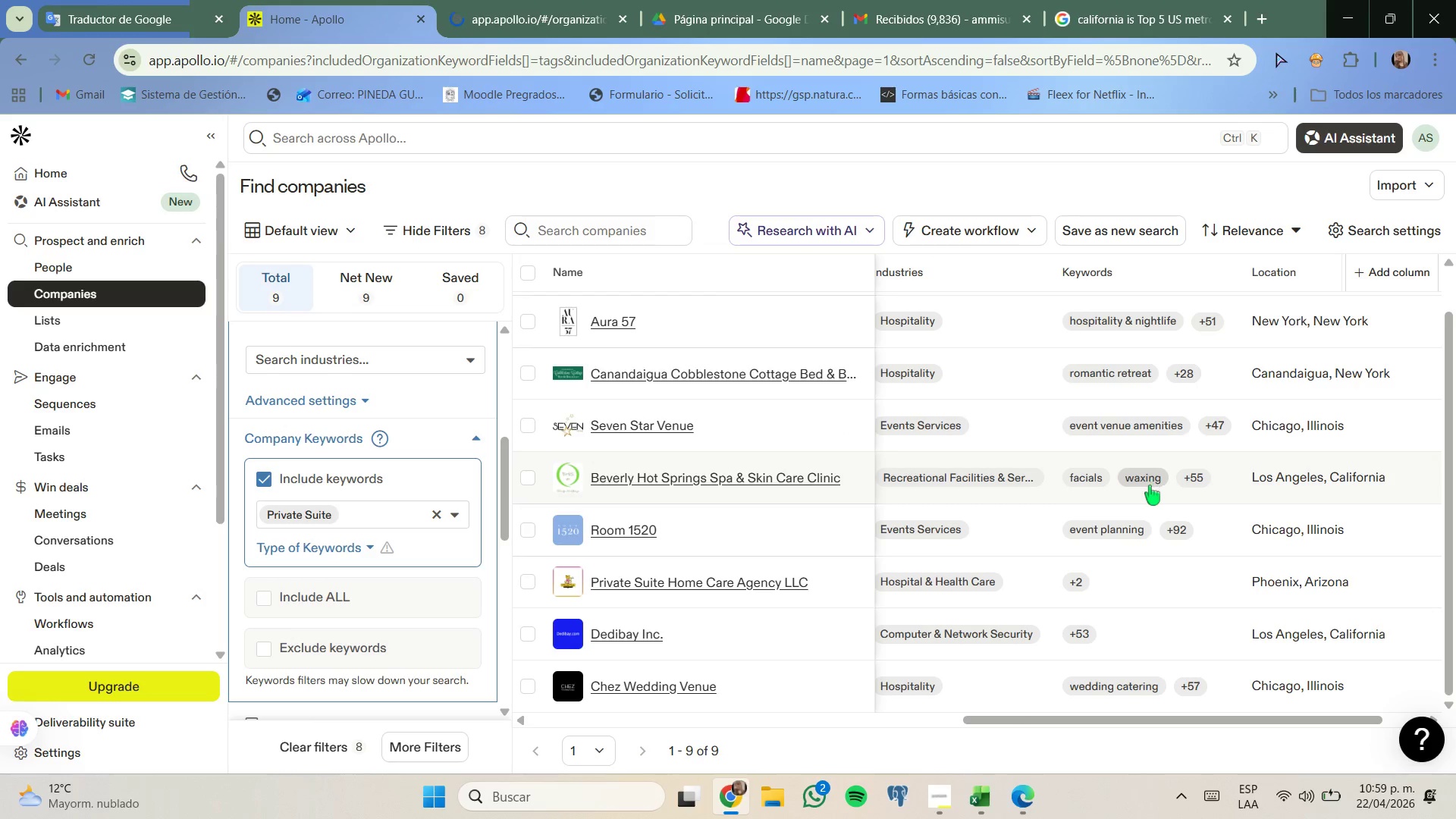 
scroll: coordinate [1134, 551], scroll_direction: down, amount: 3.0
 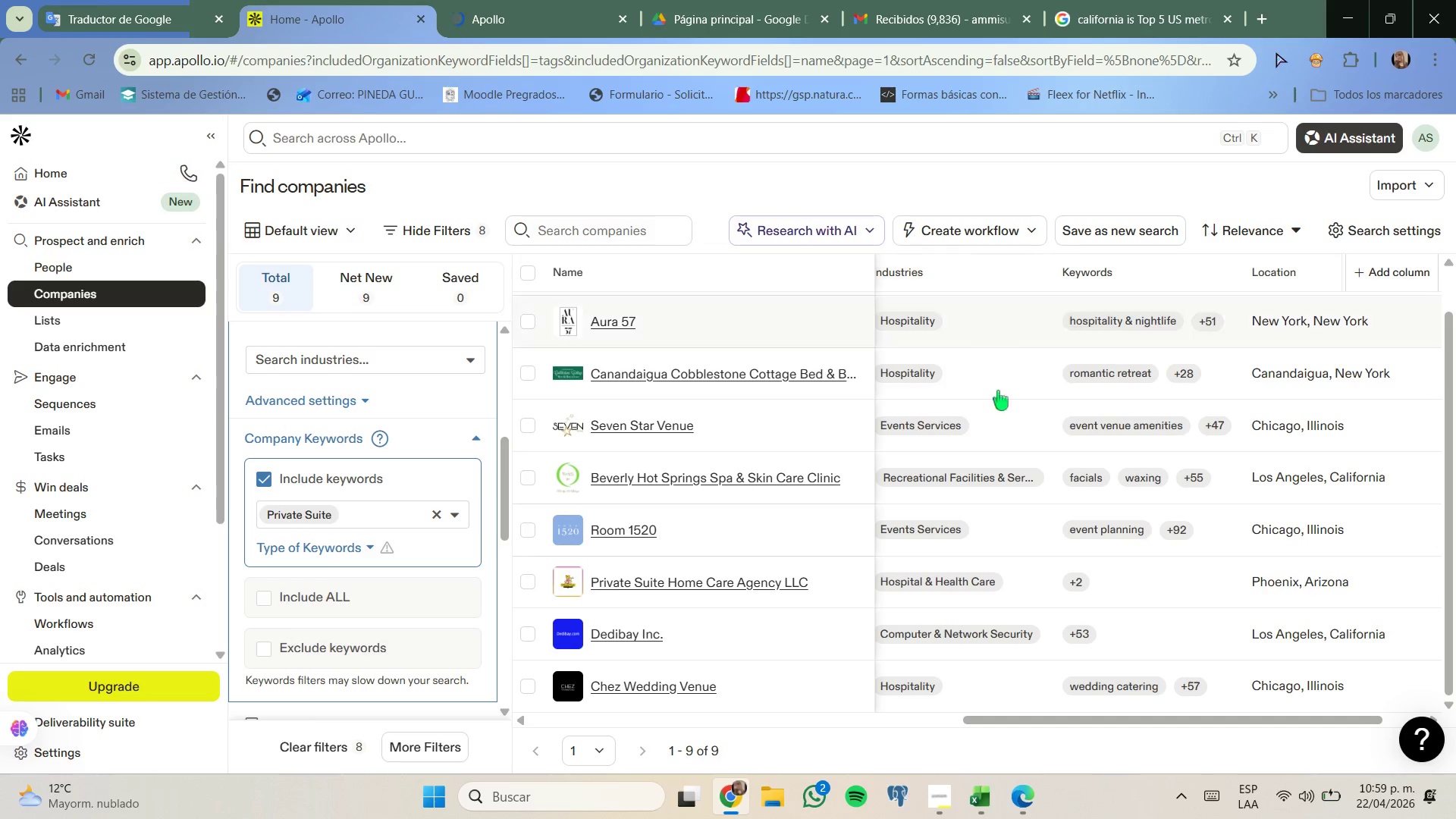 
left_click([510, 0])
 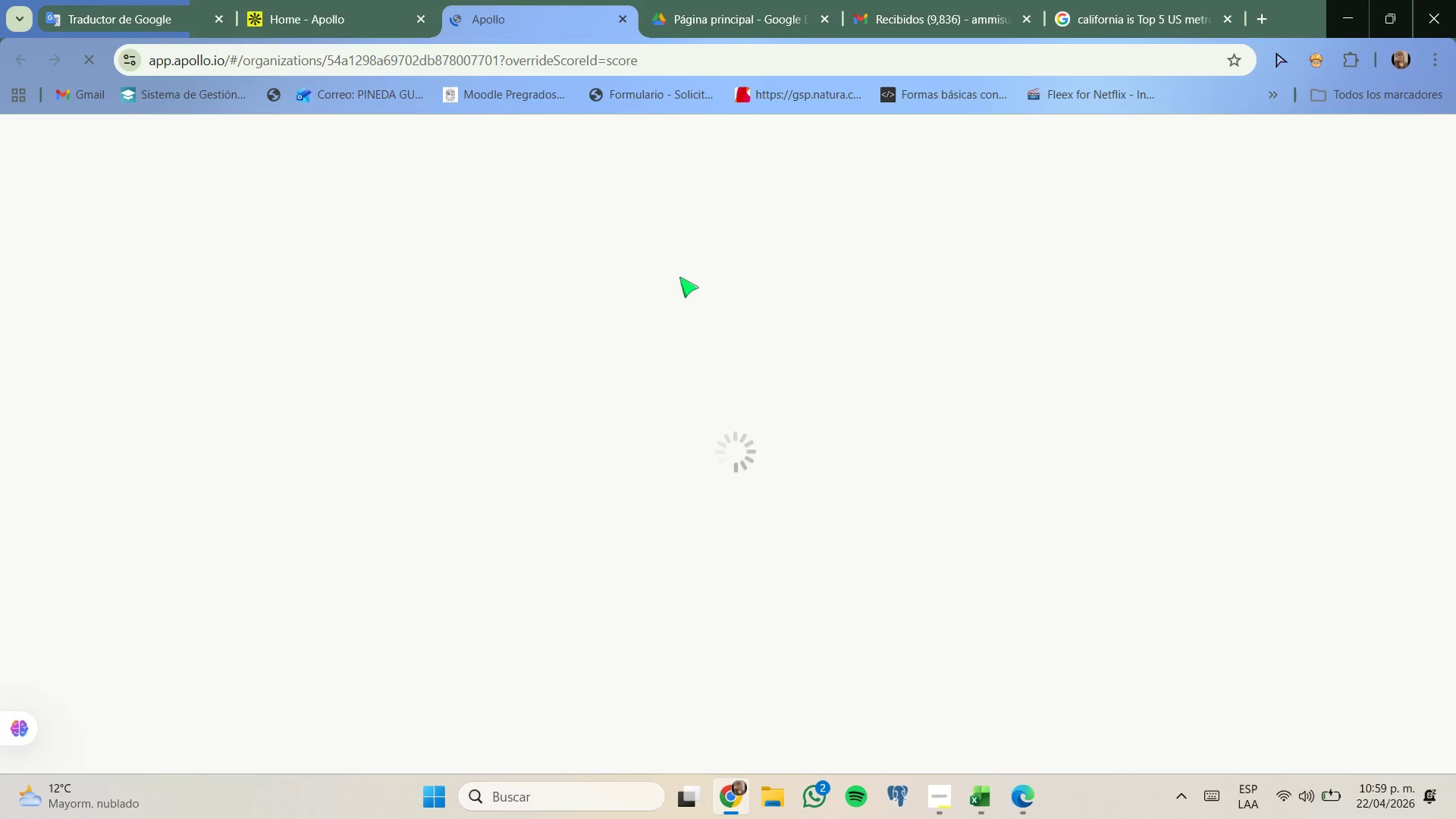 
left_click([398, 0])
 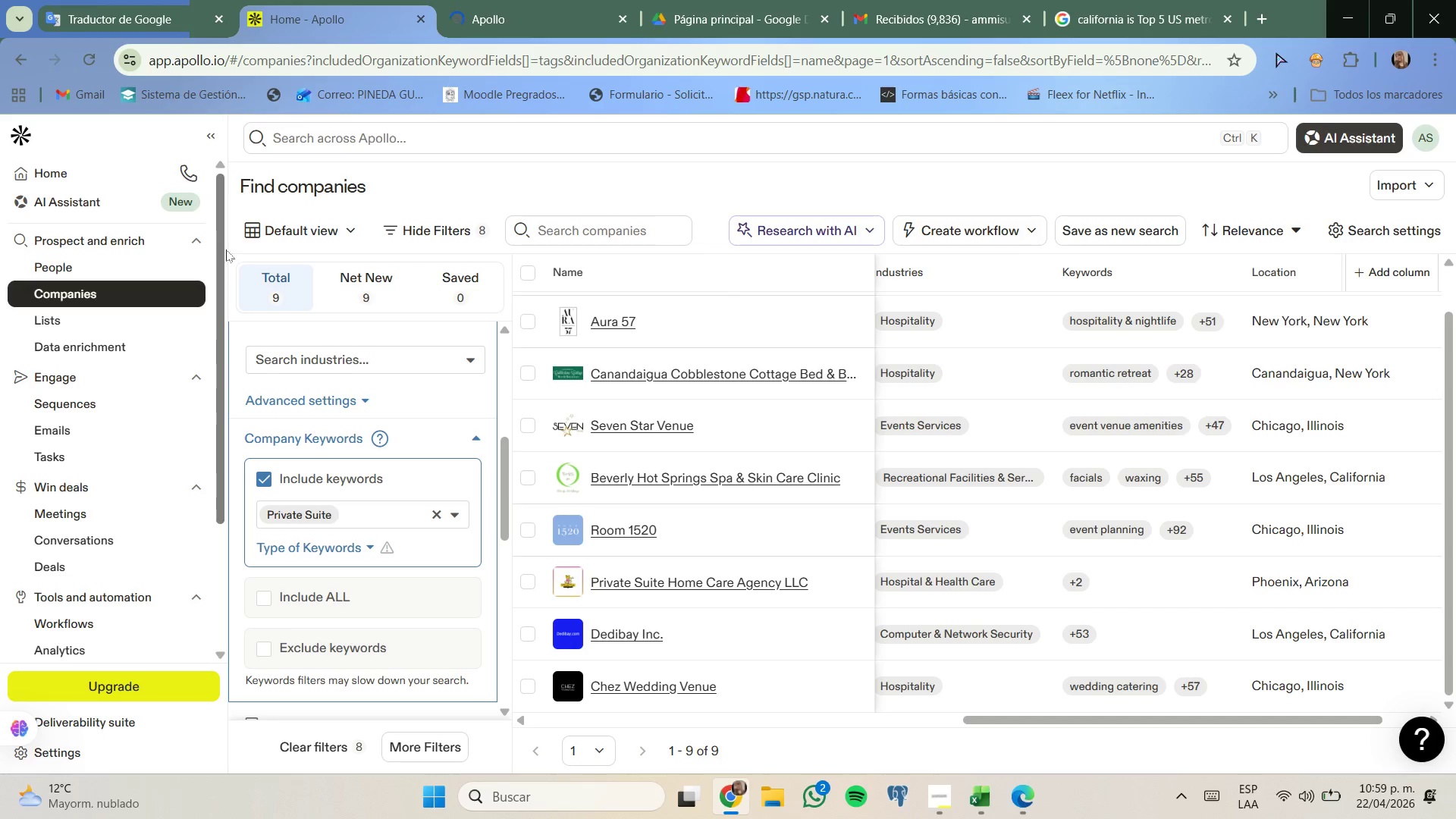 
left_click([154, 263])
 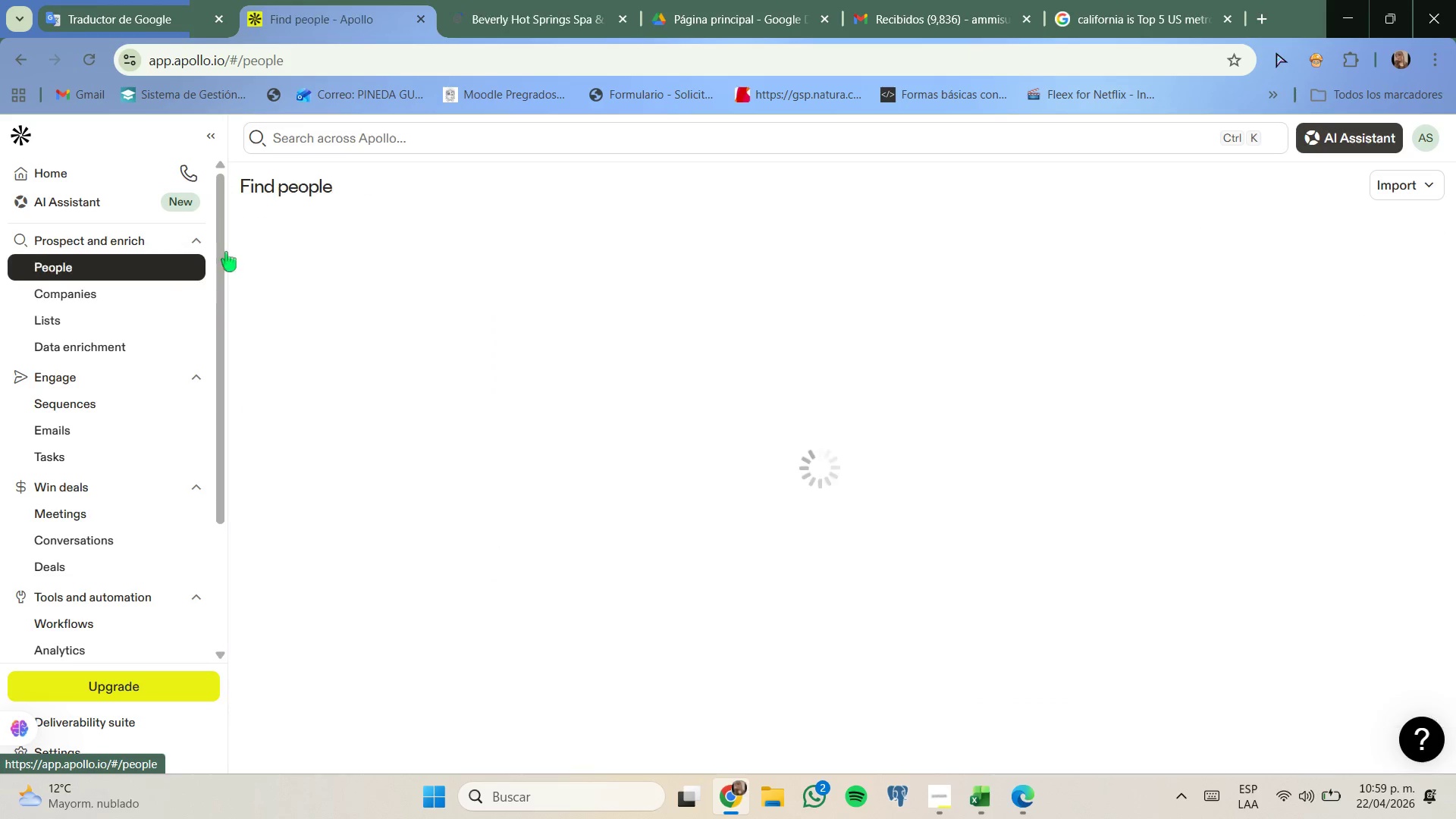 
mouse_move([312, 293])
 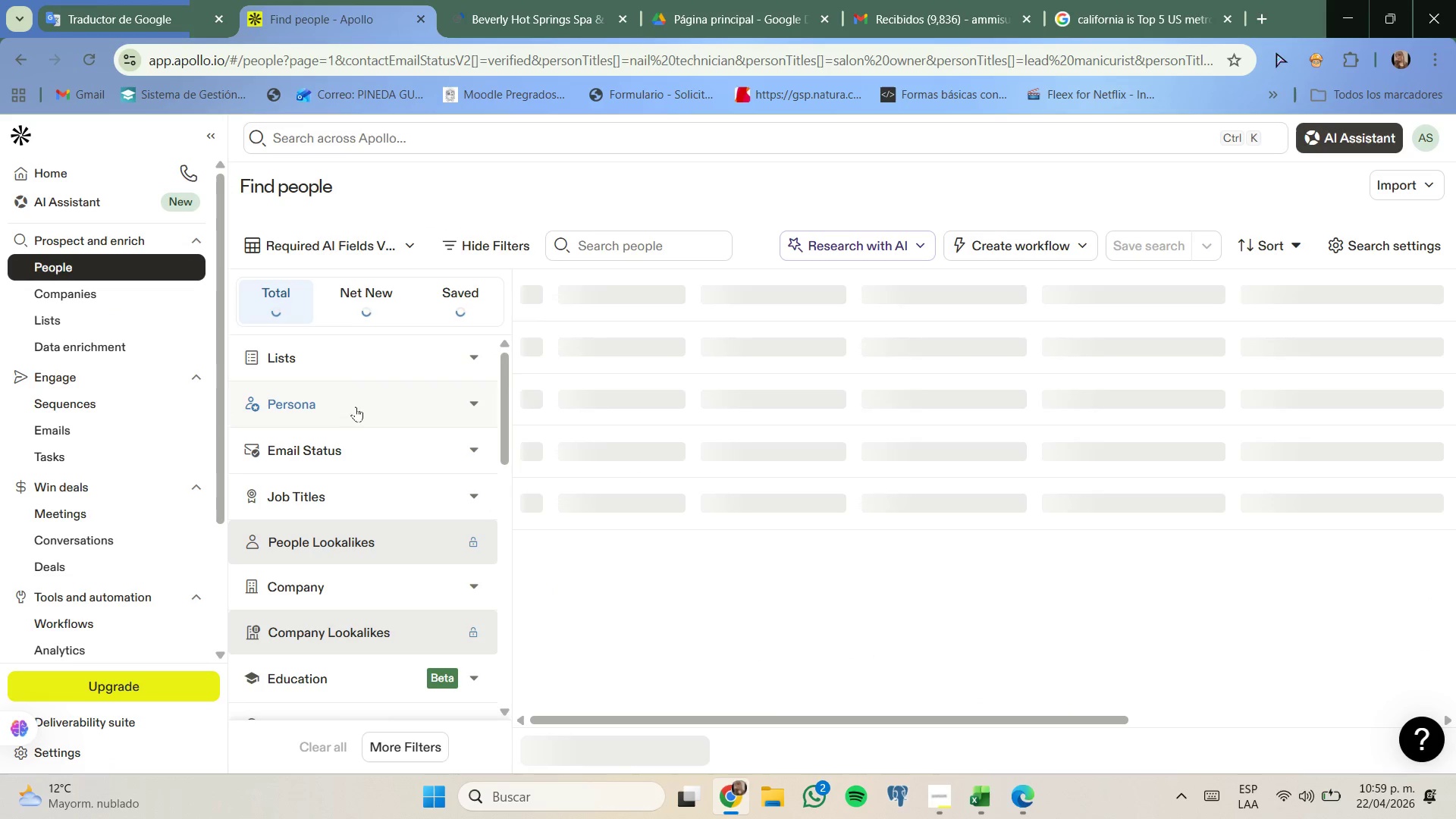 
scroll: coordinate [388, 414], scroll_direction: none, amount: 0.0
 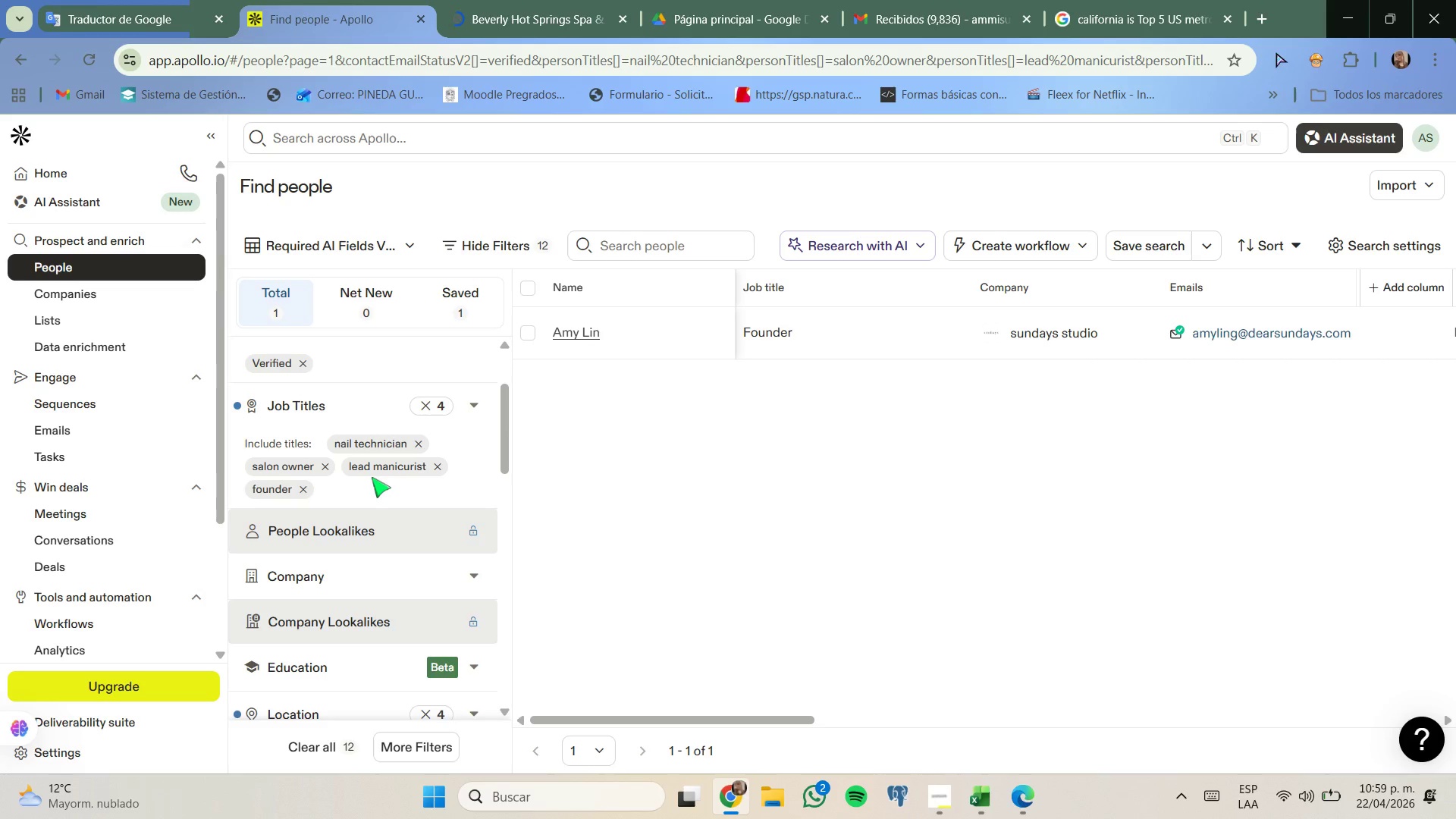 
scroll: coordinate [374, 479], scroll_direction: down, amount: 2.0
 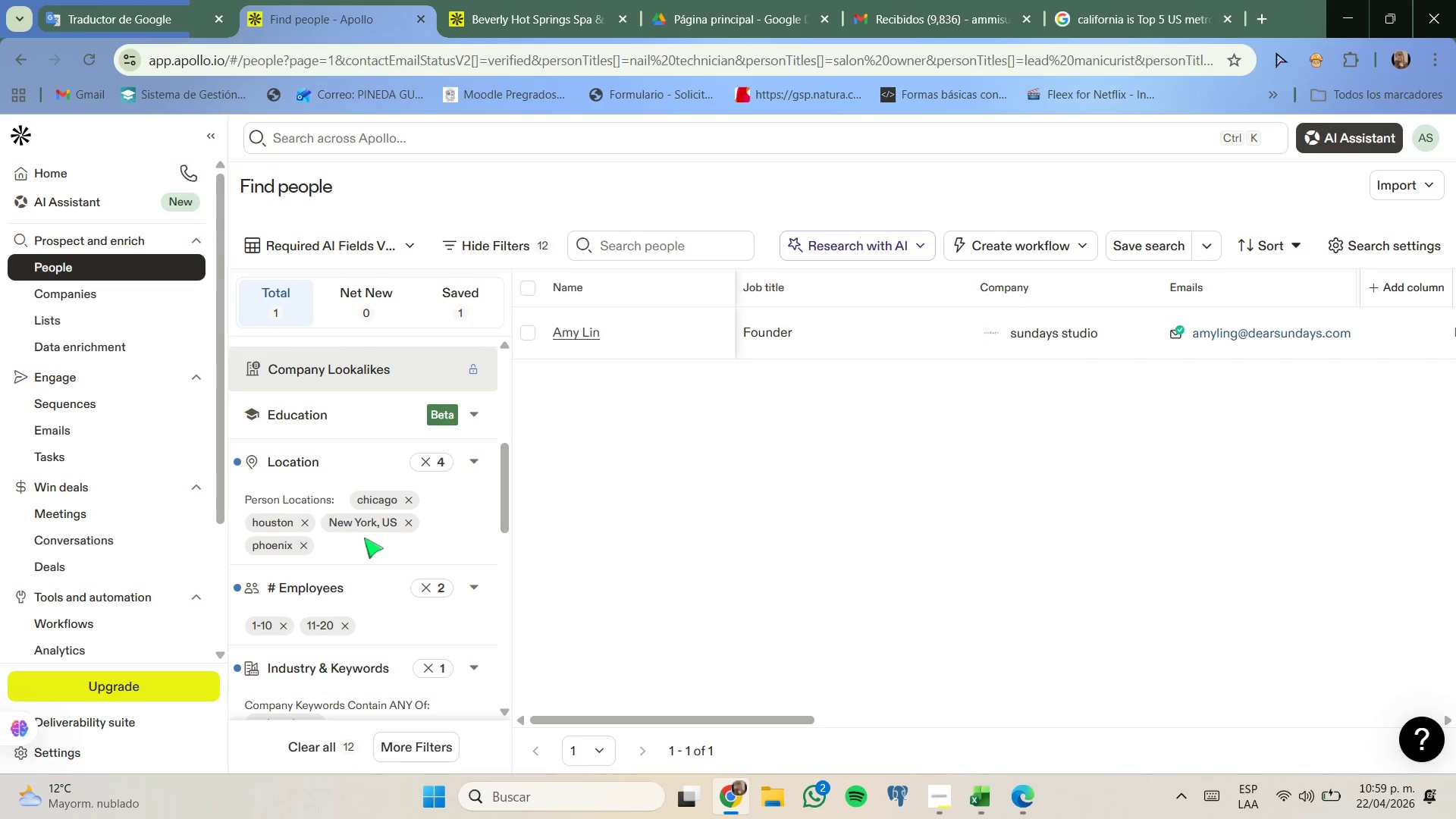 
left_click([374, 460])
 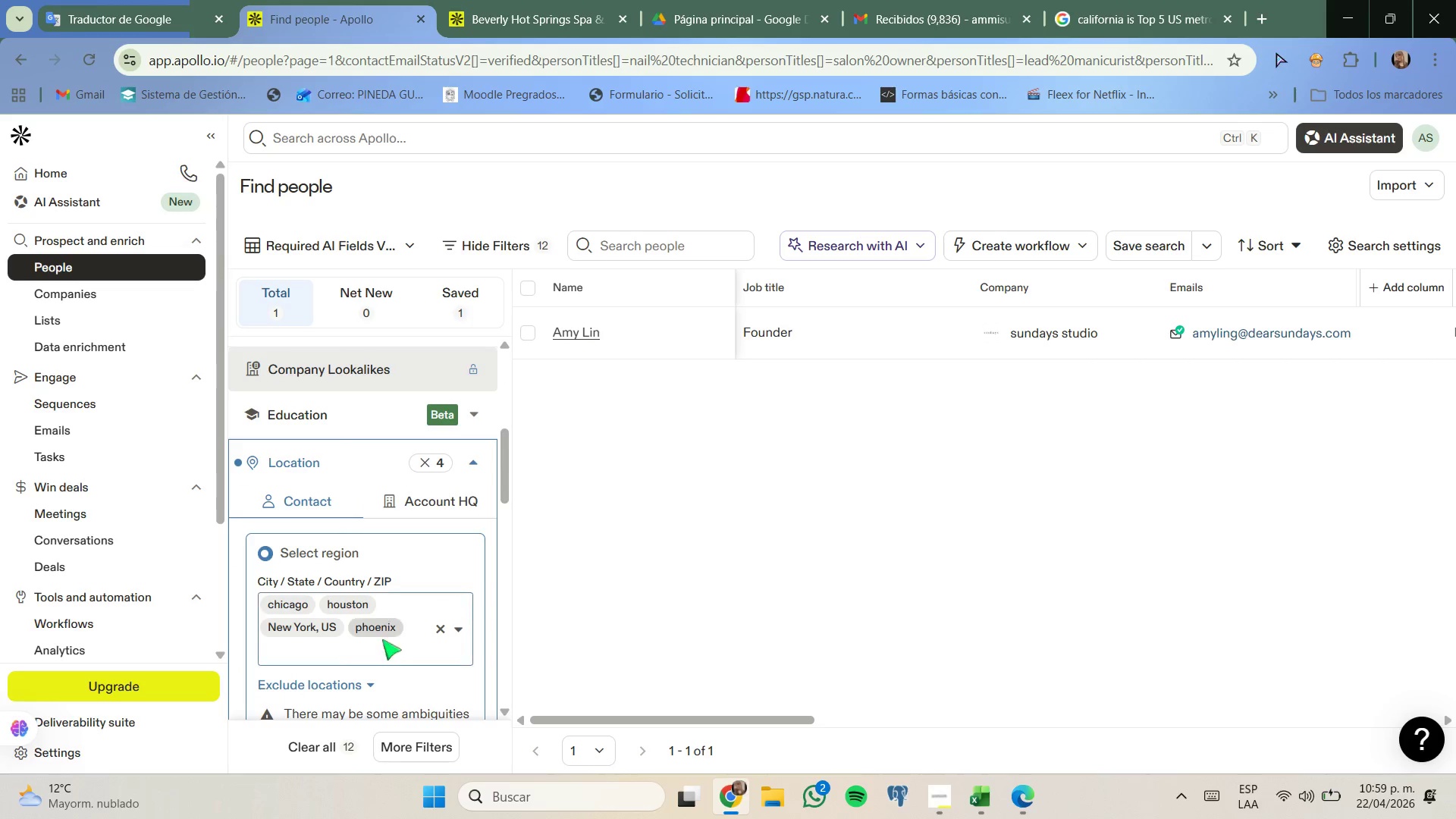 
left_click([384, 646])
 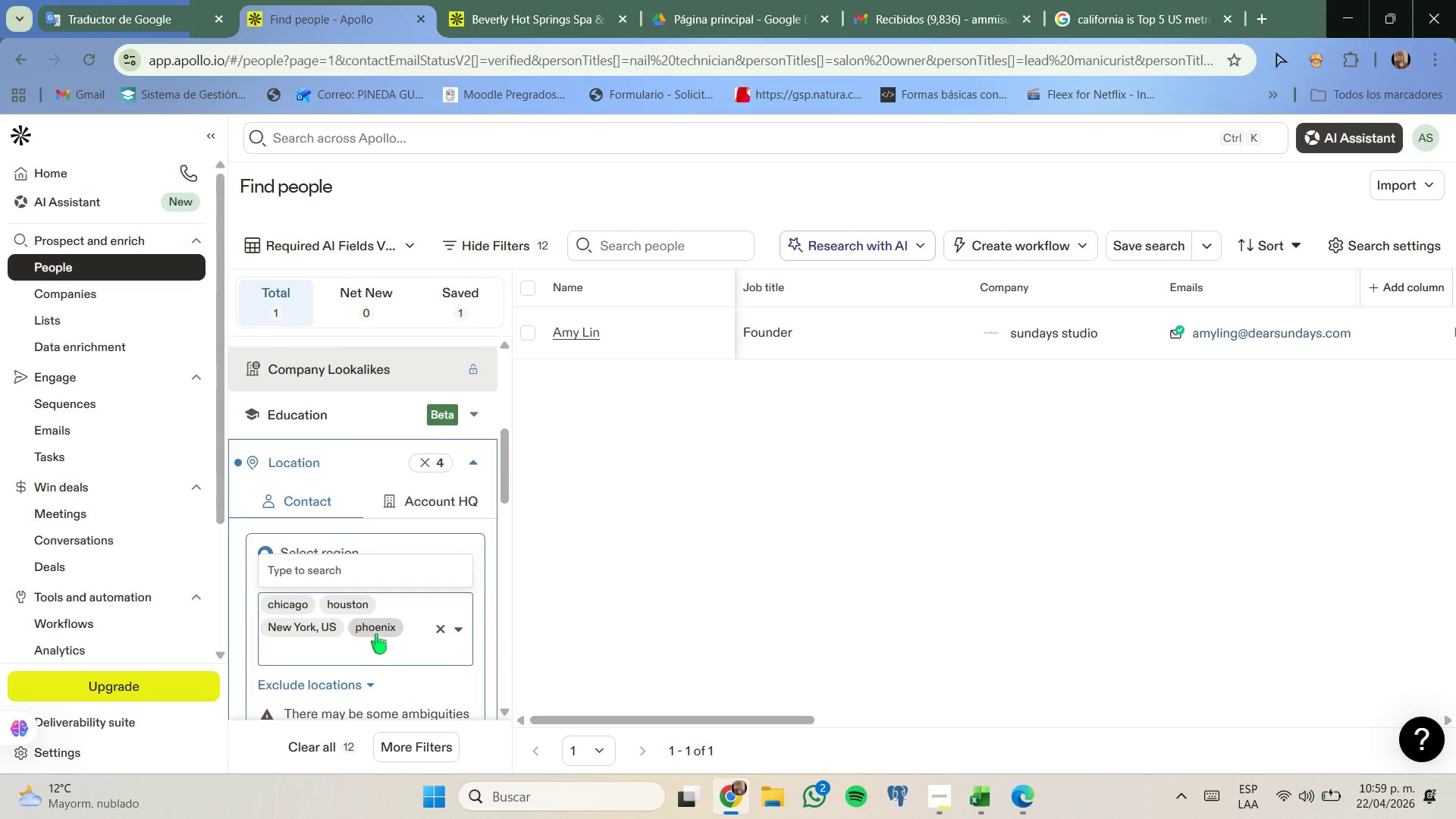 
type(los angeles)
 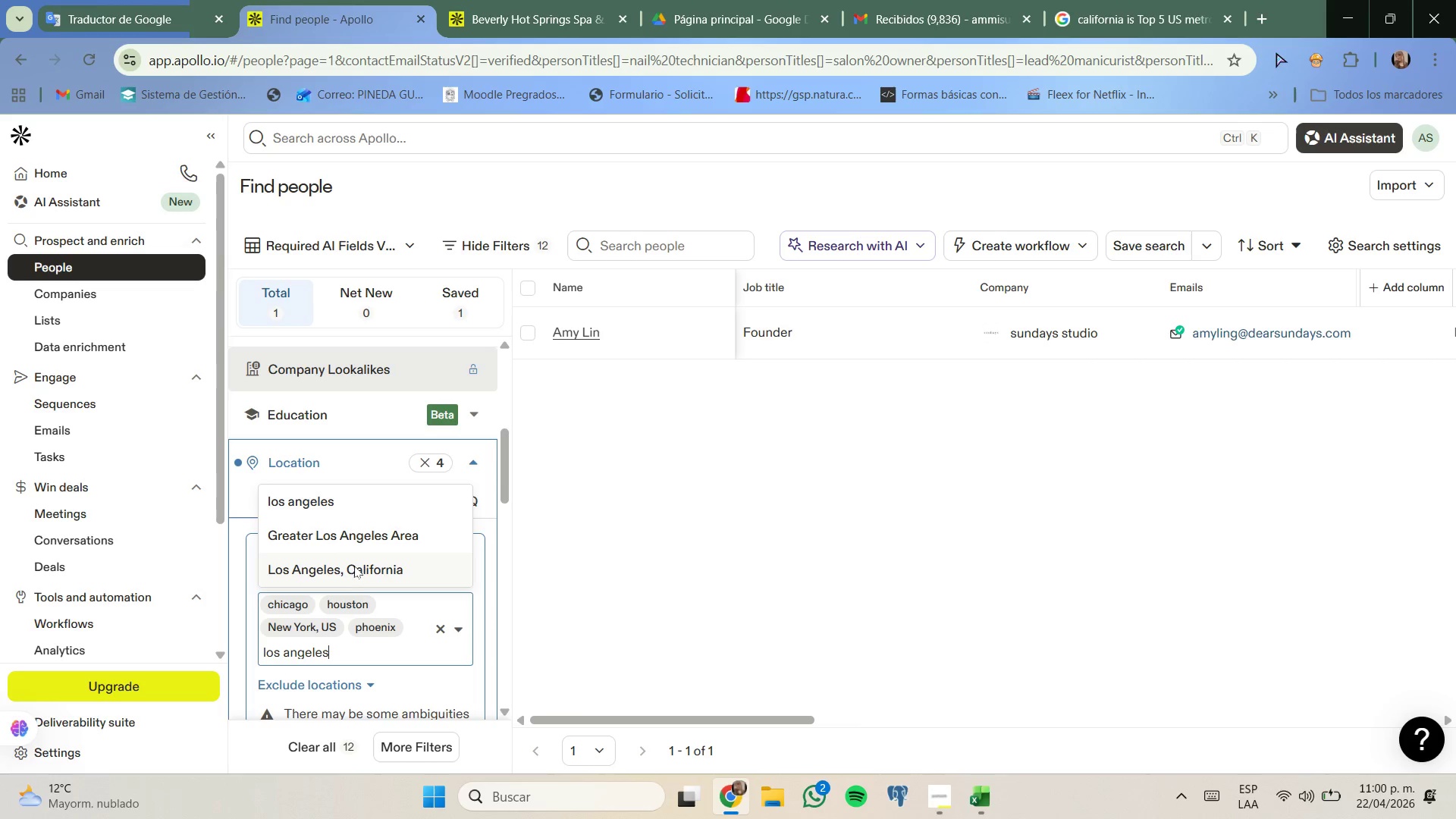 
scroll: coordinate [346, 541], scroll_direction: down, amount: 3.0
 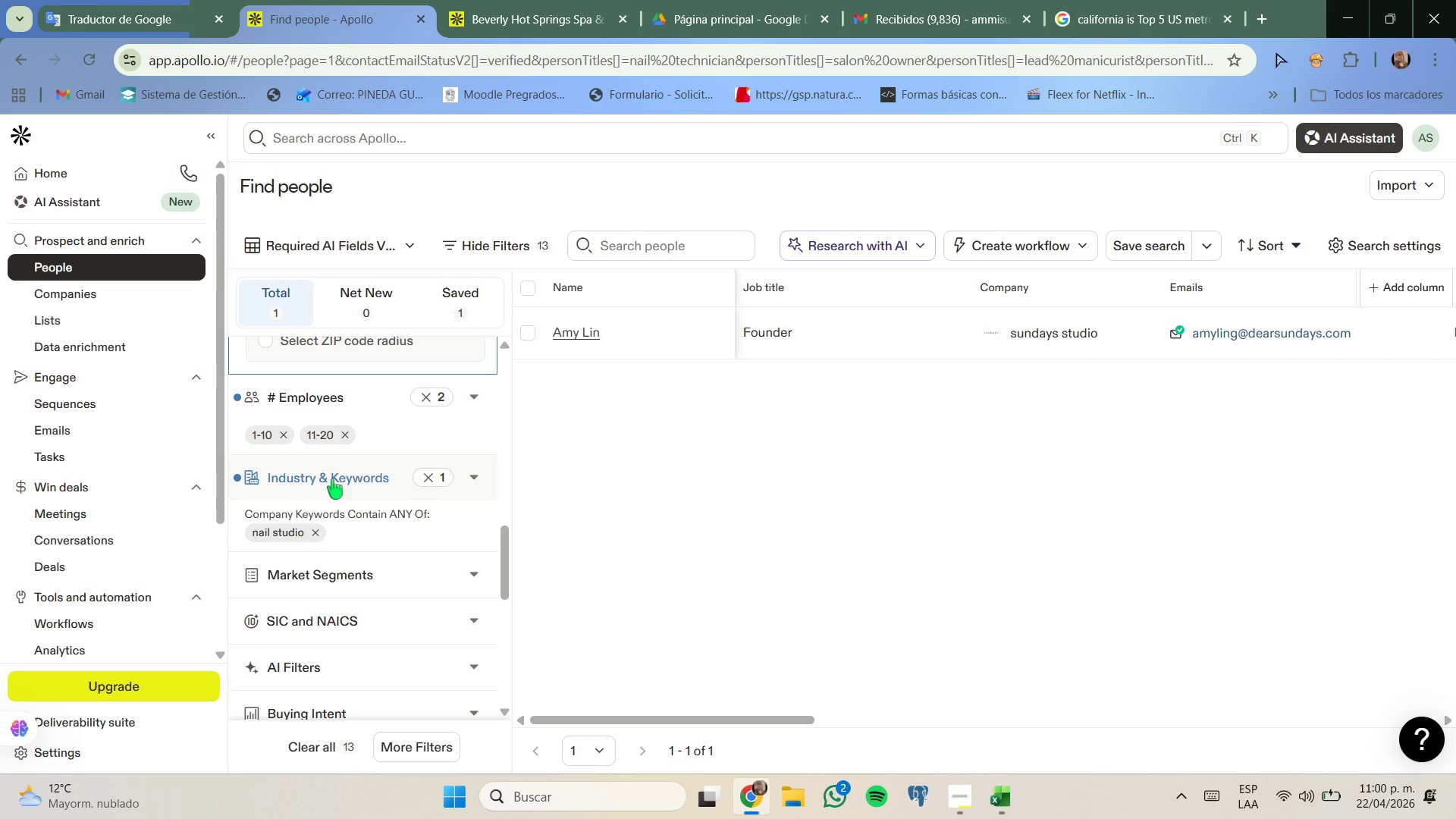 
left_click([332, 479])
 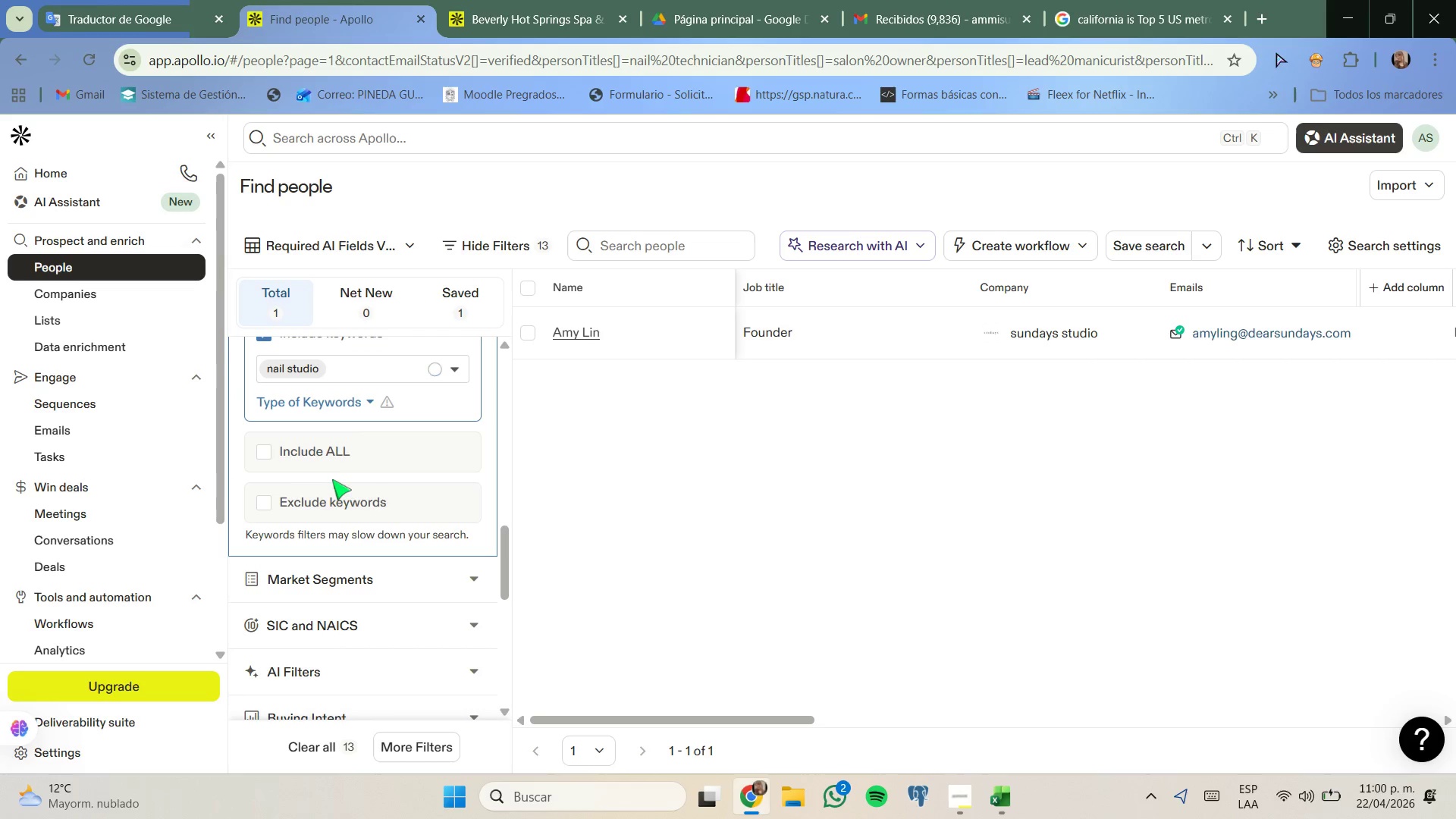 
scroll: coordinate [332, 479], scroll_direction: none, amount: 0.0
 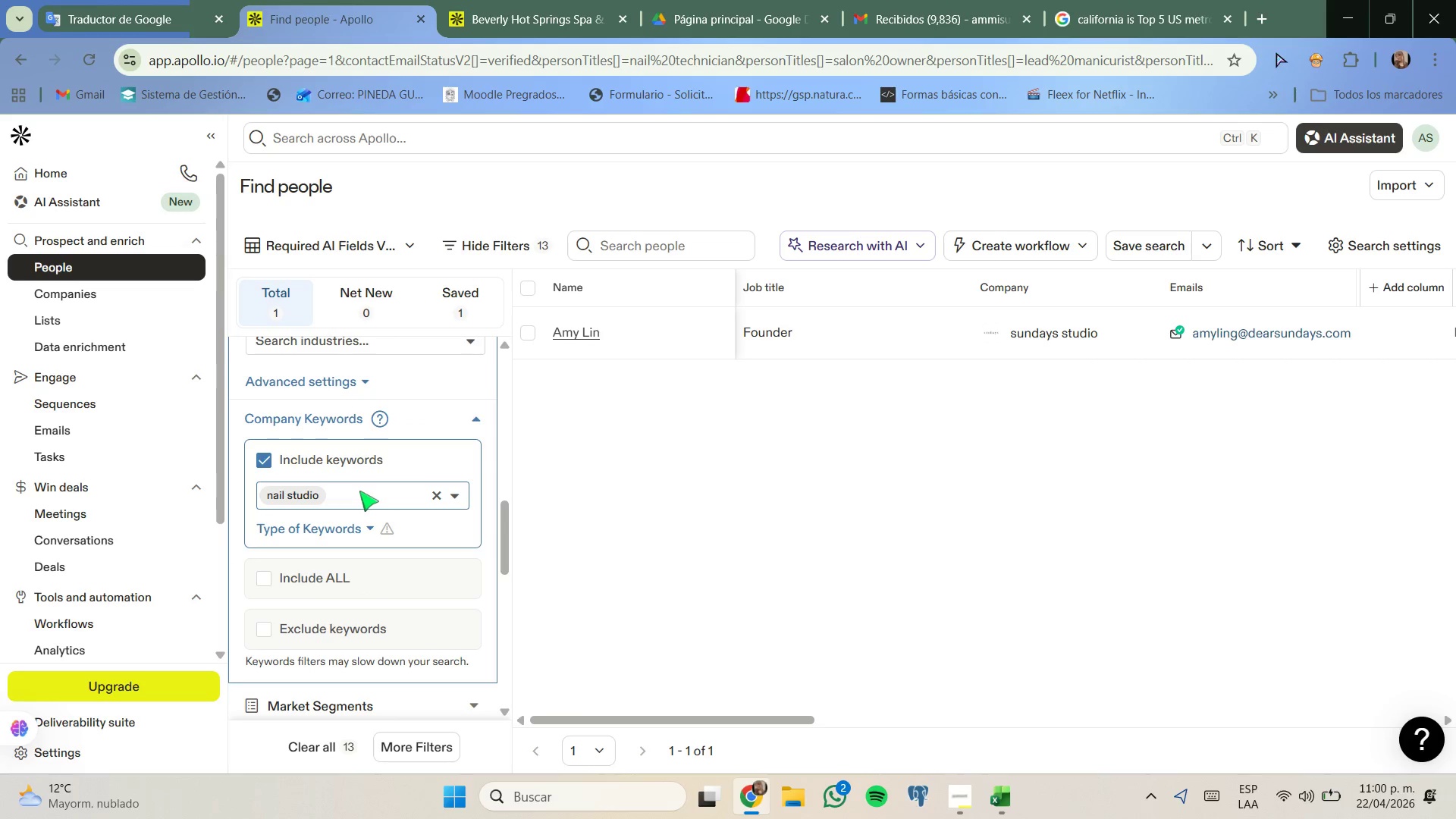 
left_click([357, 490])
 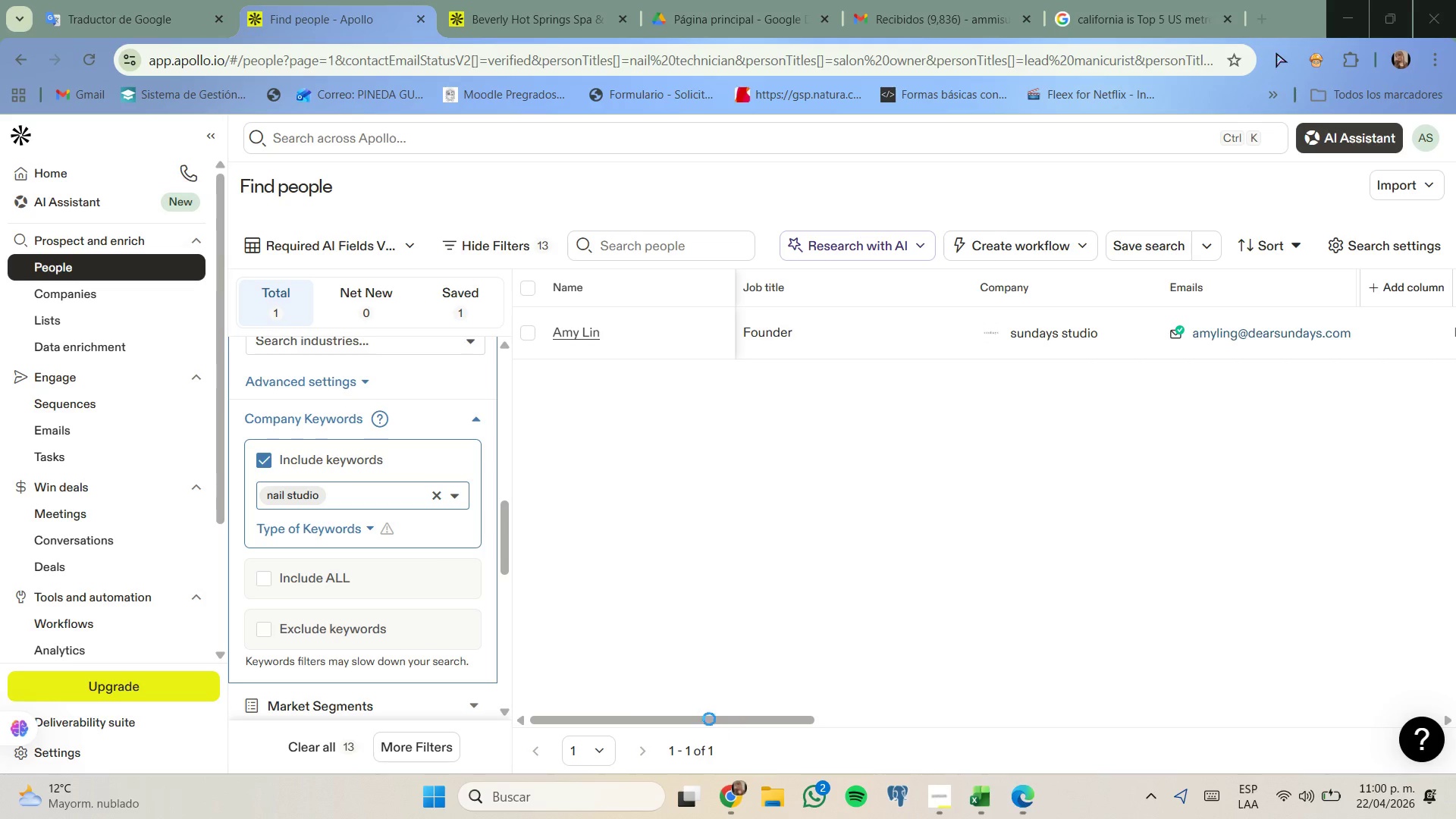 
left_click([353, 499])
 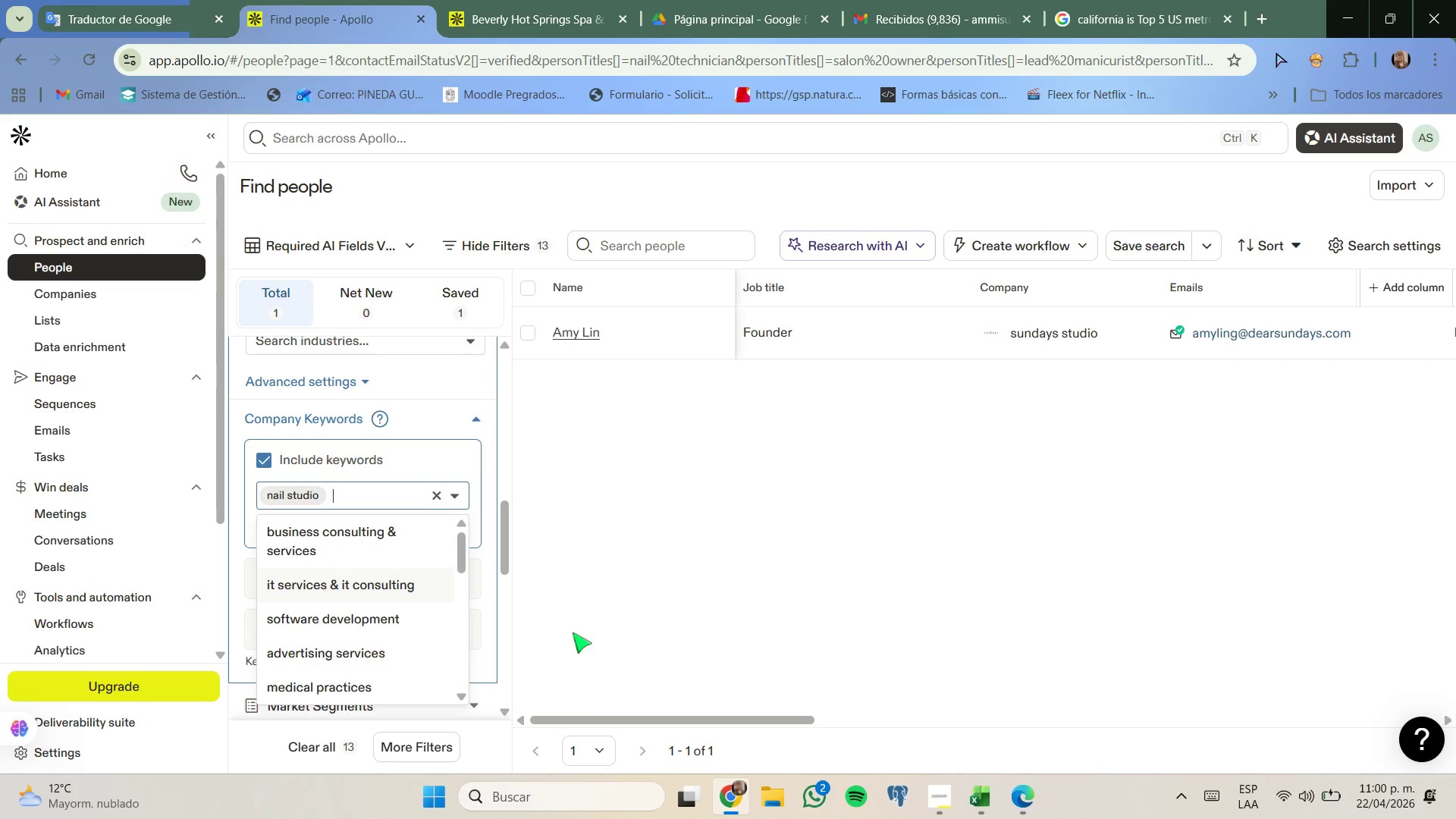 
wait(5.72)
 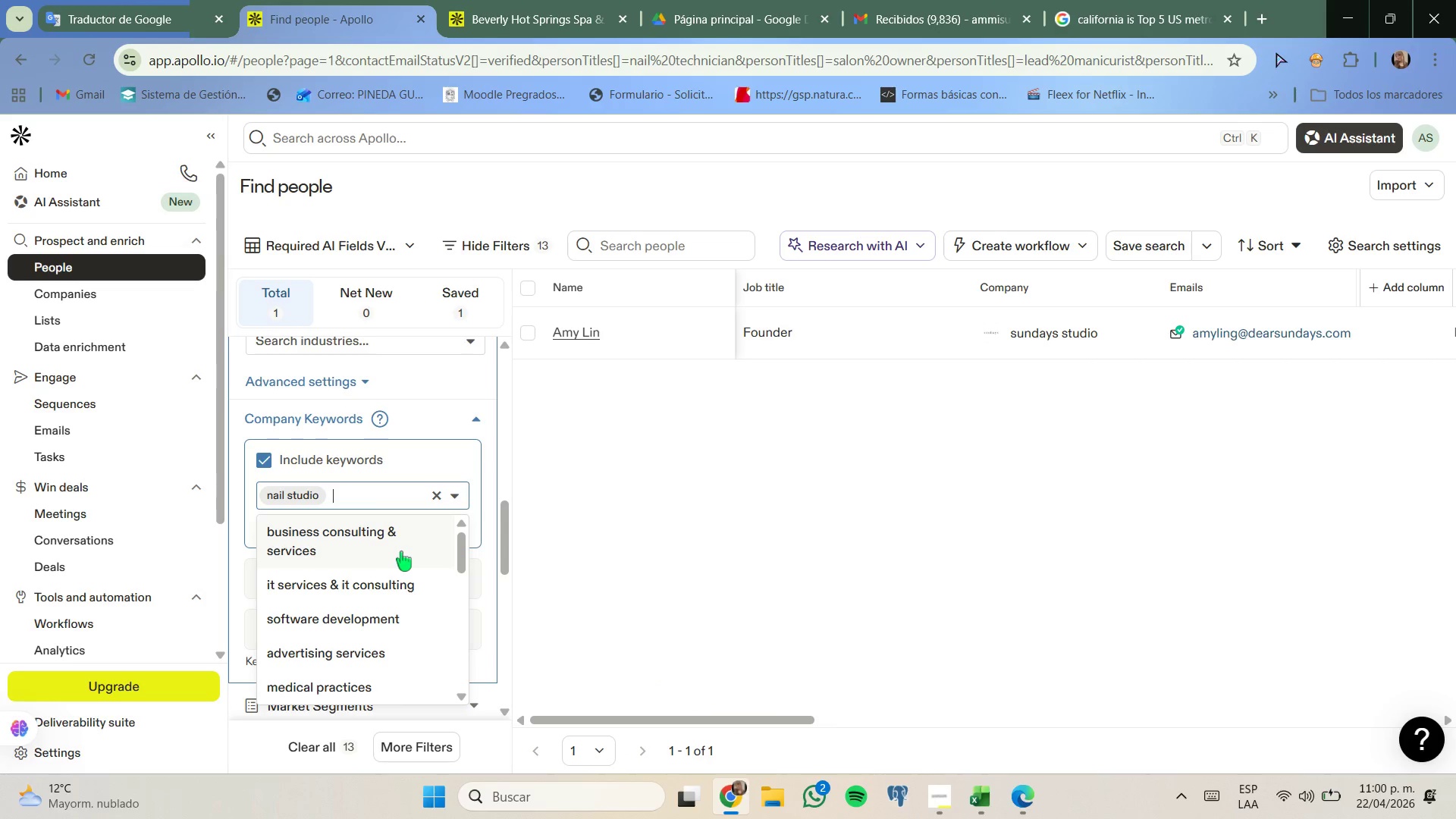 
left_click([175, 0])
 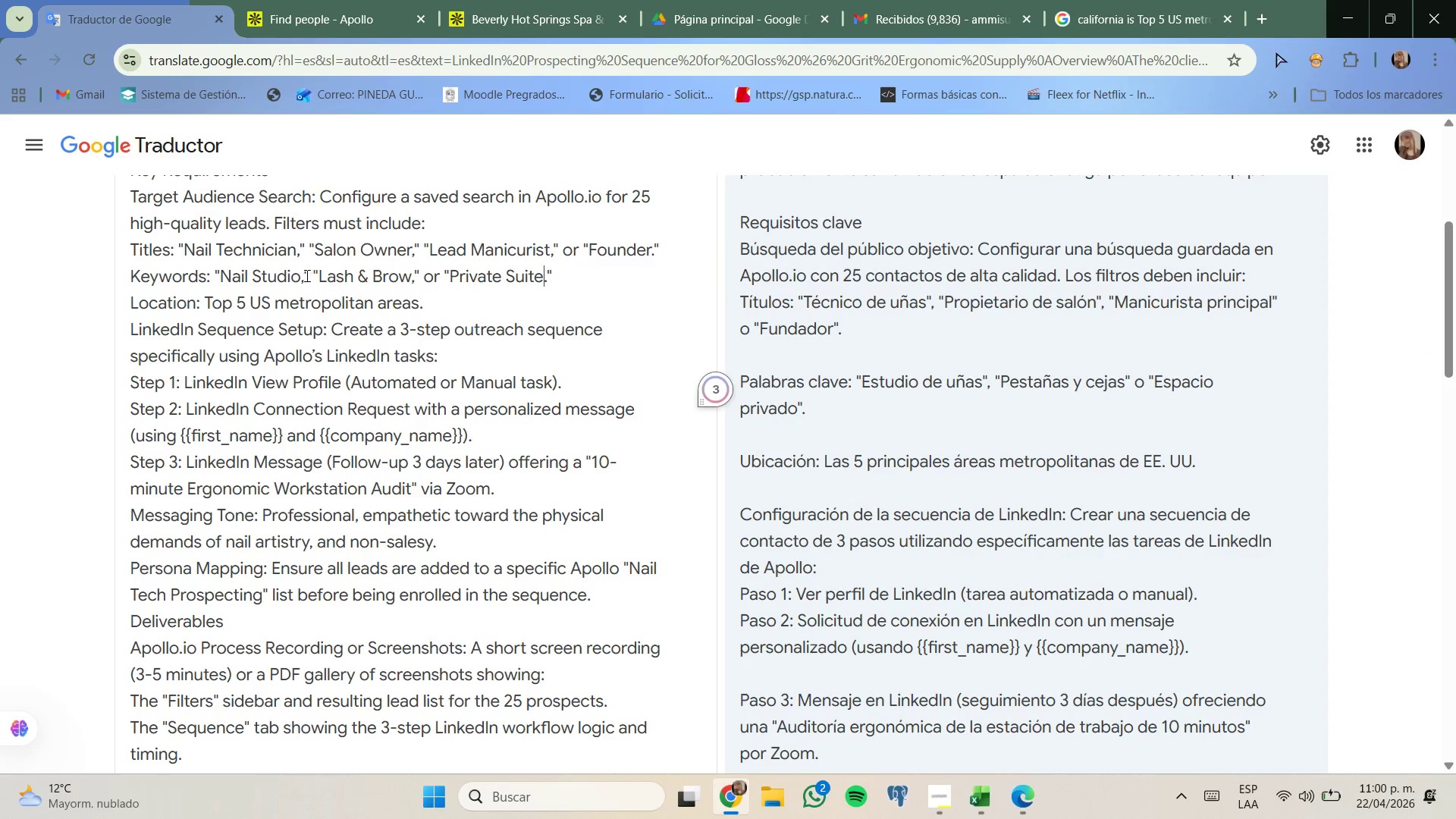 
left_click_drag(start_coordinate=[318, 278], to_coordinate=[409, 281])
 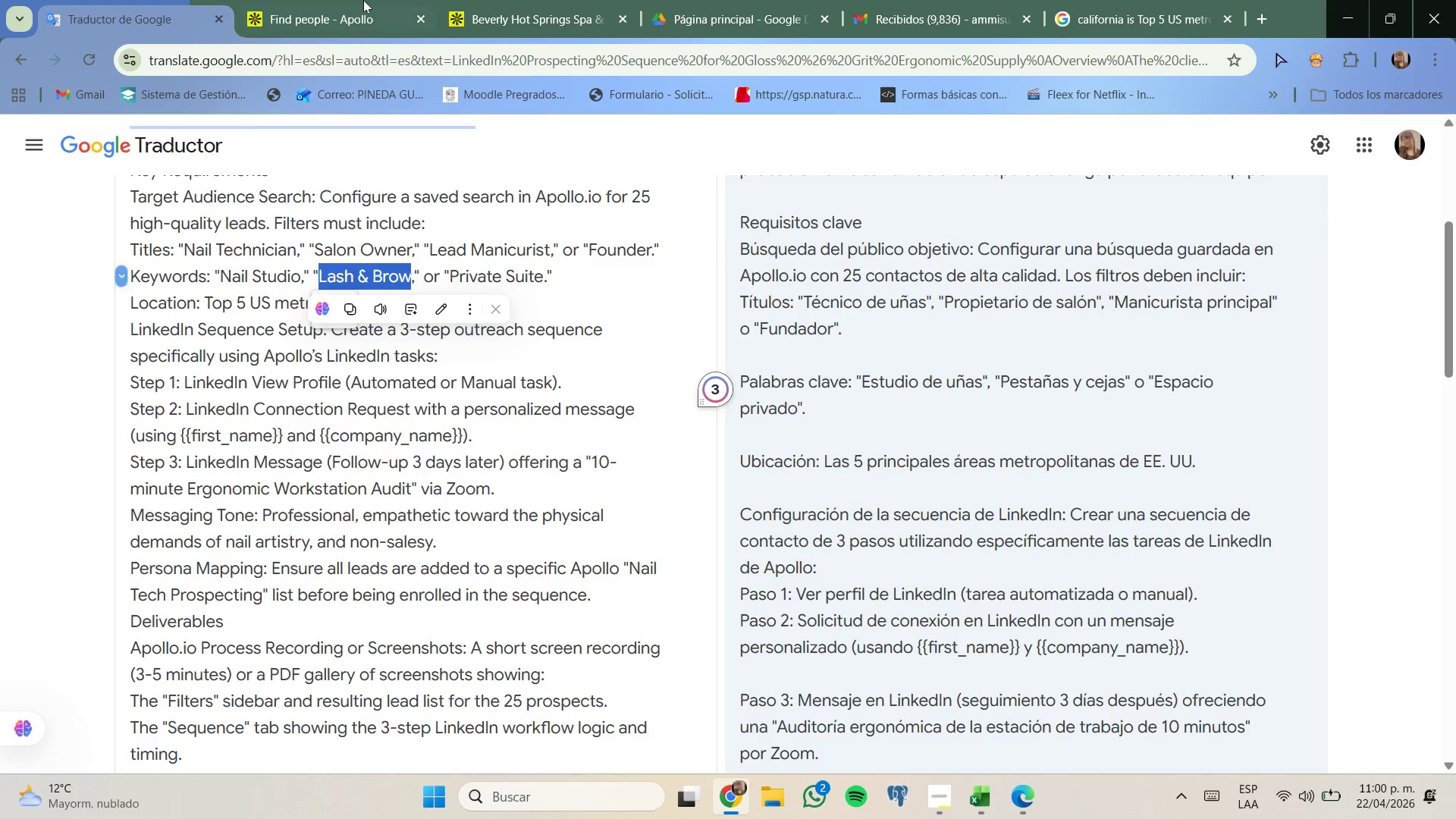 
key(Control+C)
 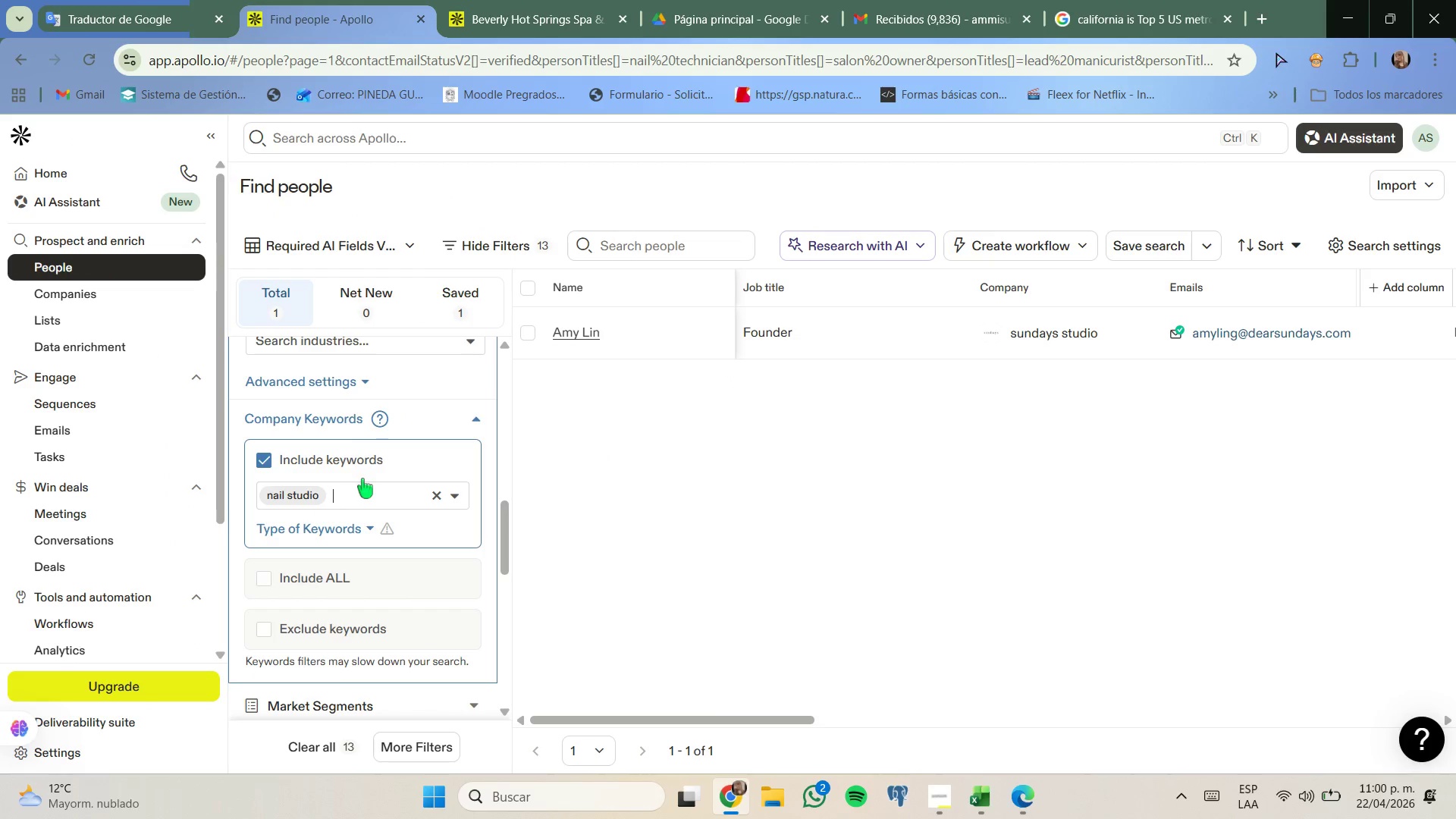 
key(Control+ControlLeft)
 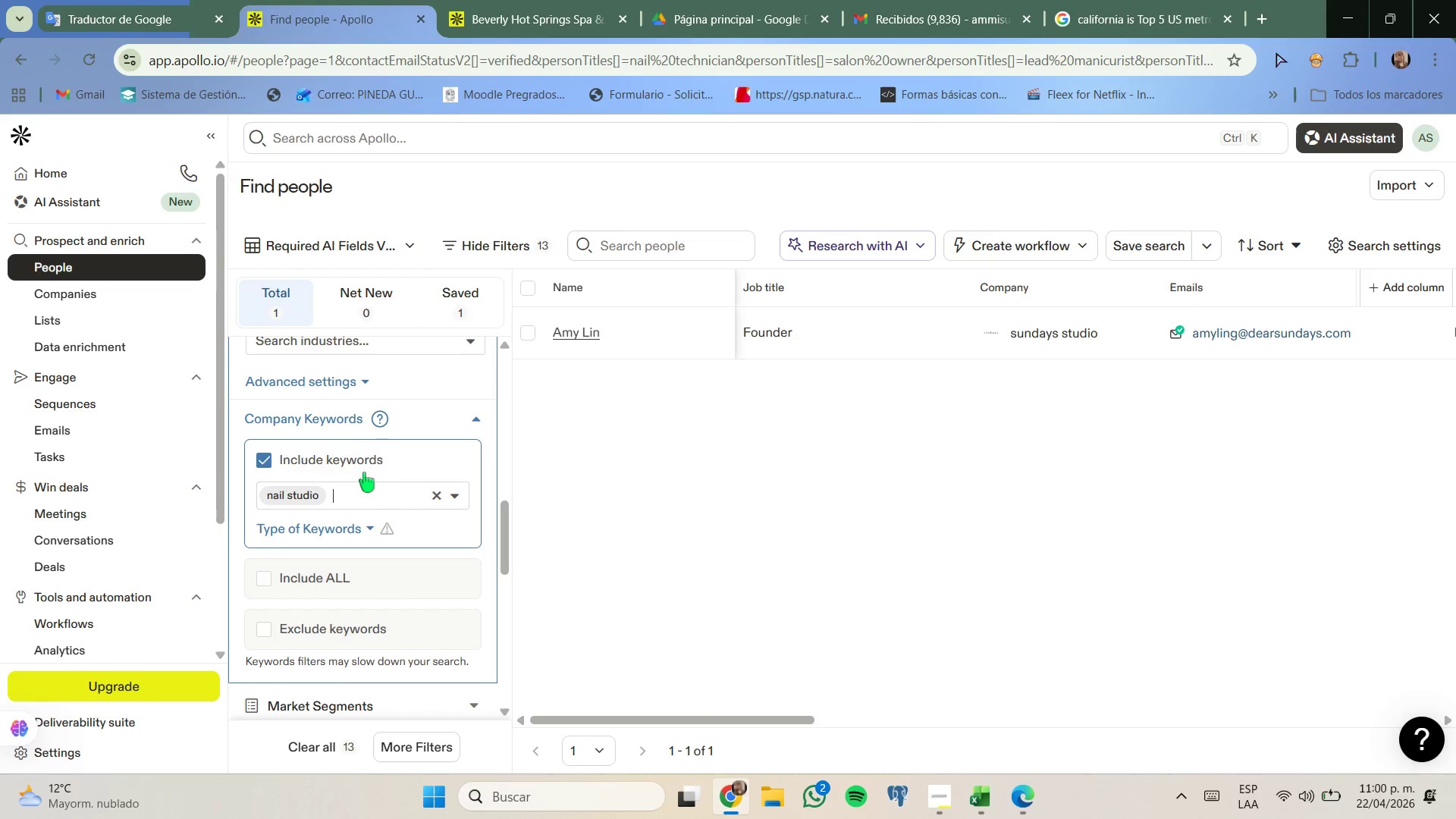 
key(Control+V)
 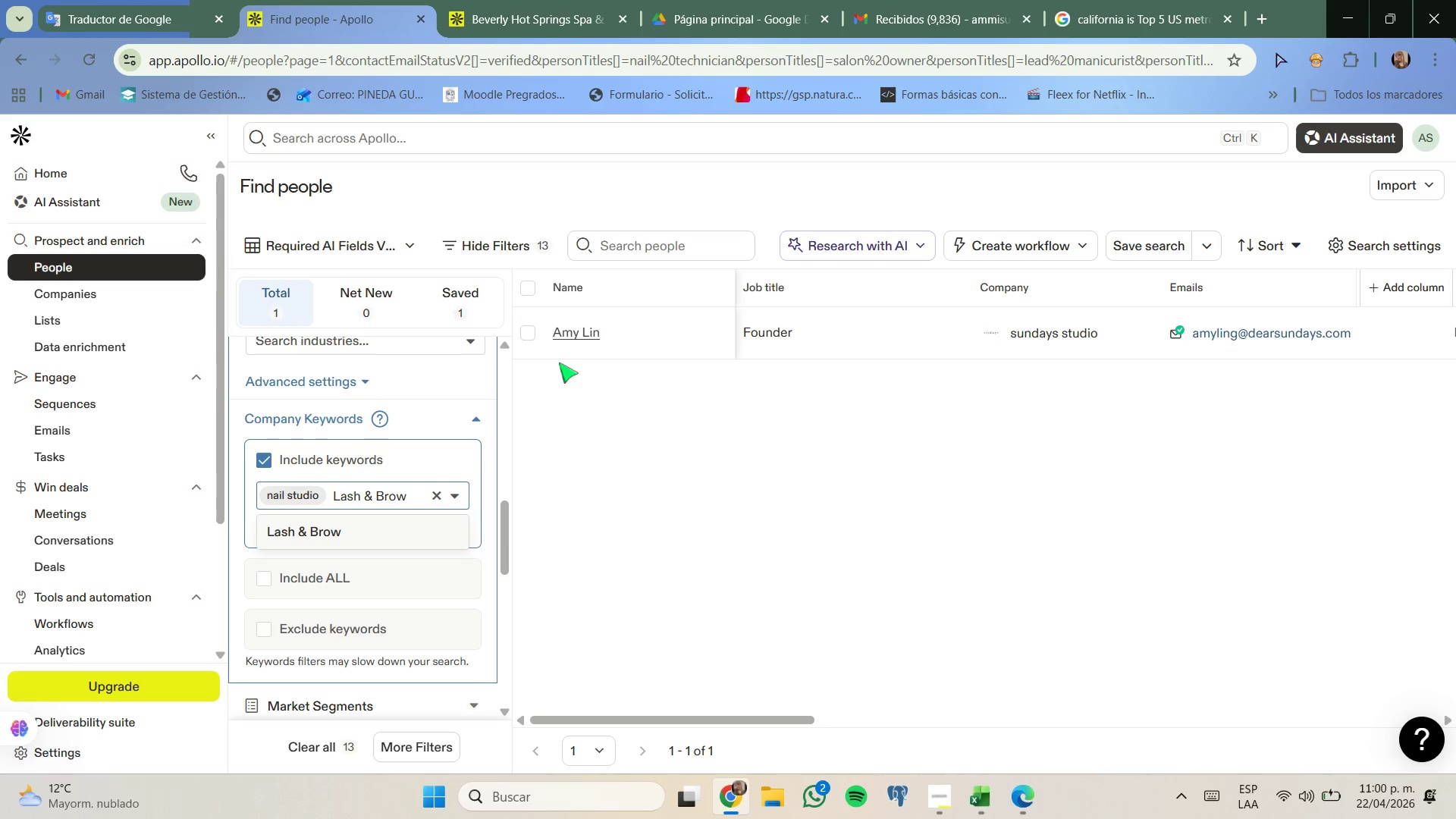 
wait(6.66)
 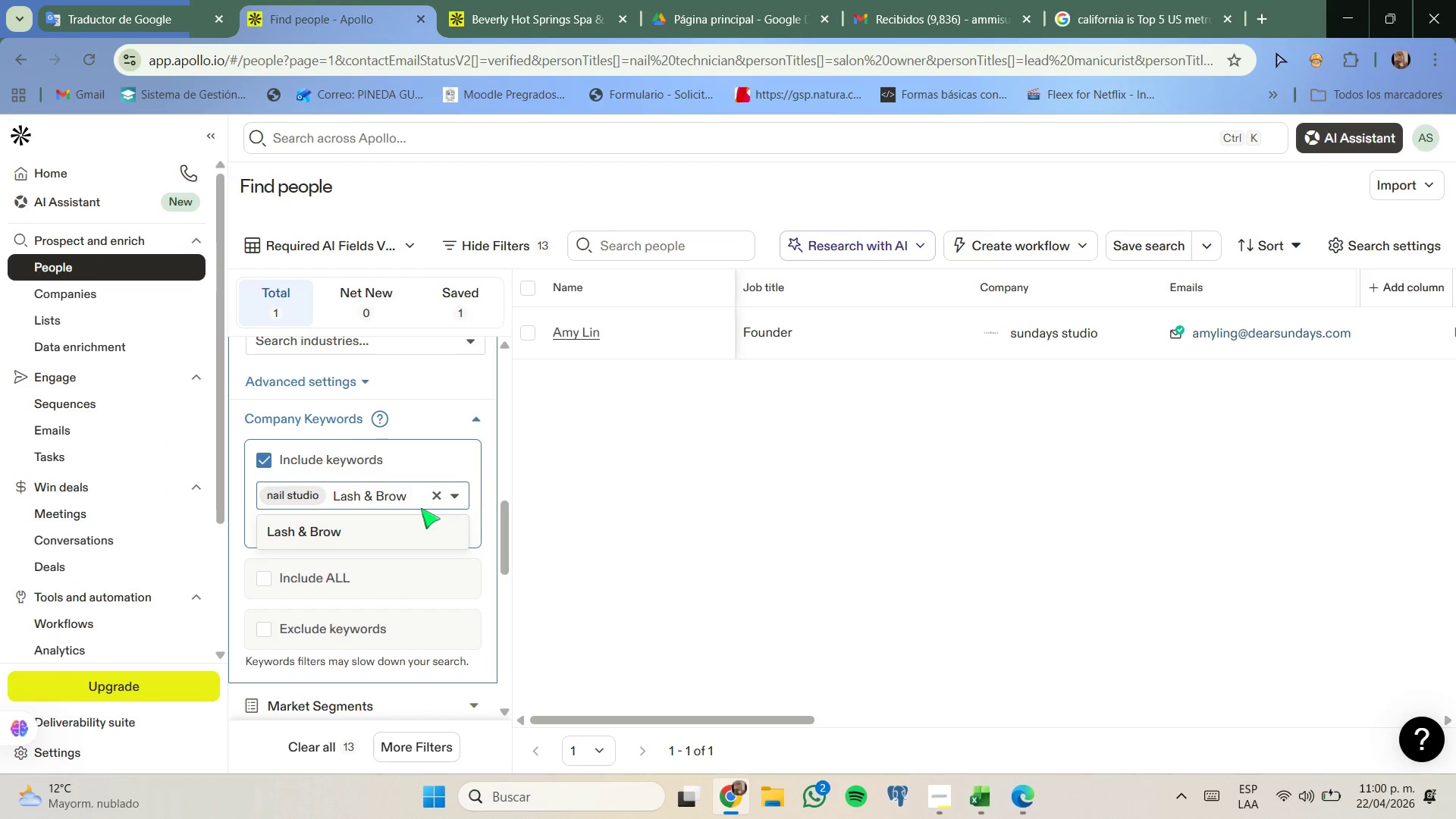 
right_click([1031, 333])
 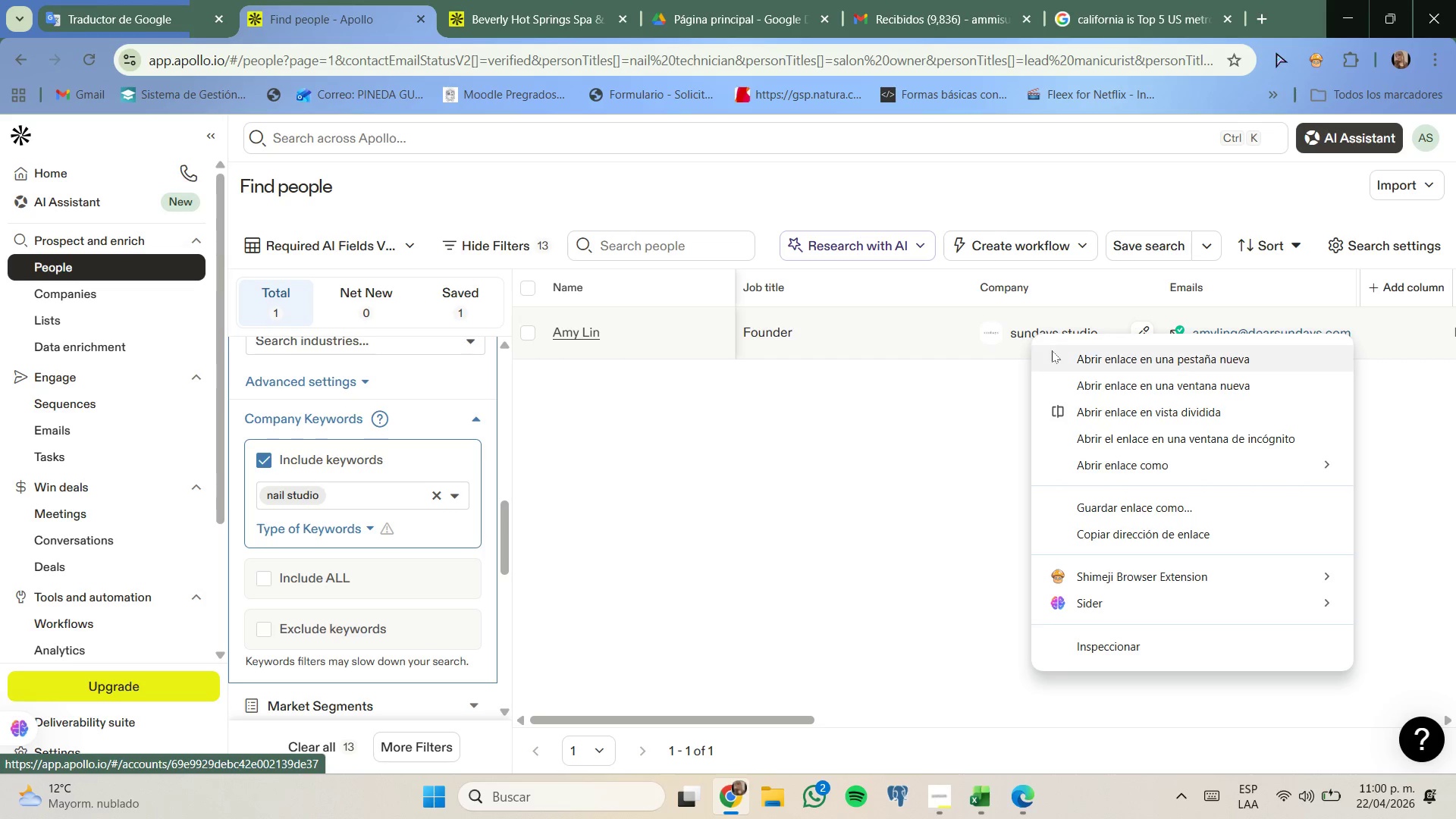 
left_click([1053, 350])
 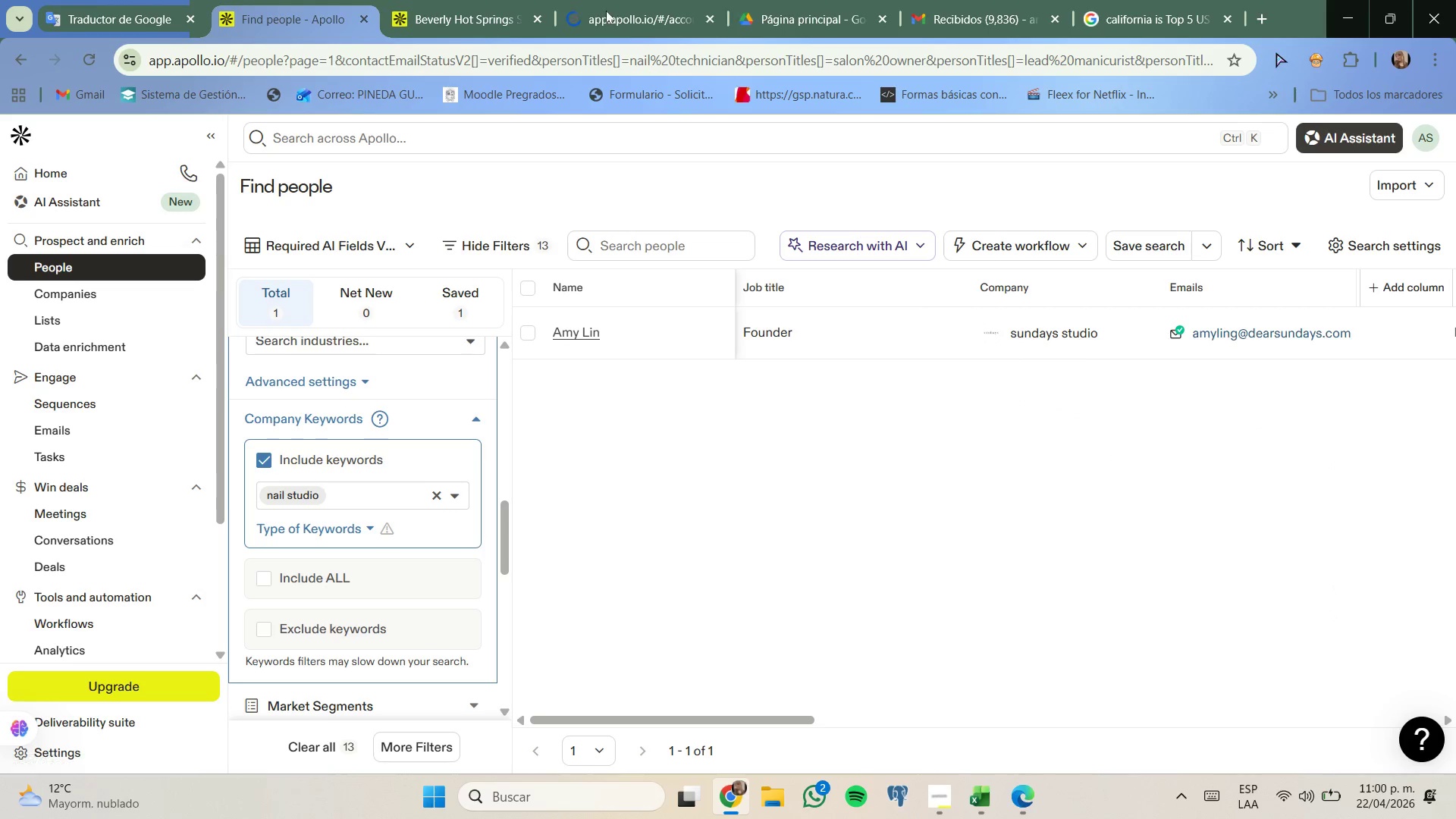 
left_click_drag(start_coordinate=[617, 0], to_coordinate=[610, 5])
 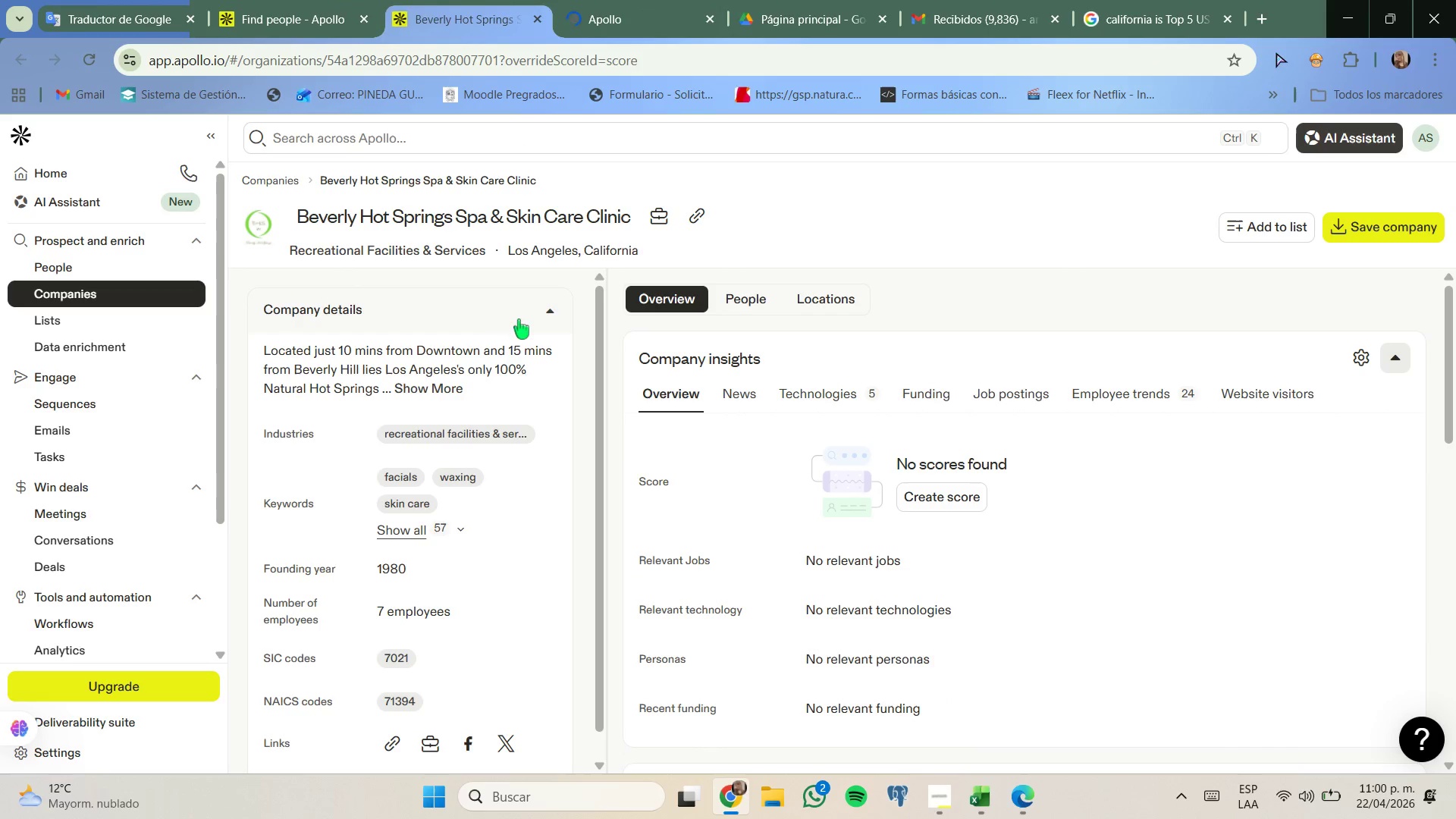 
left_click([422, 392])
 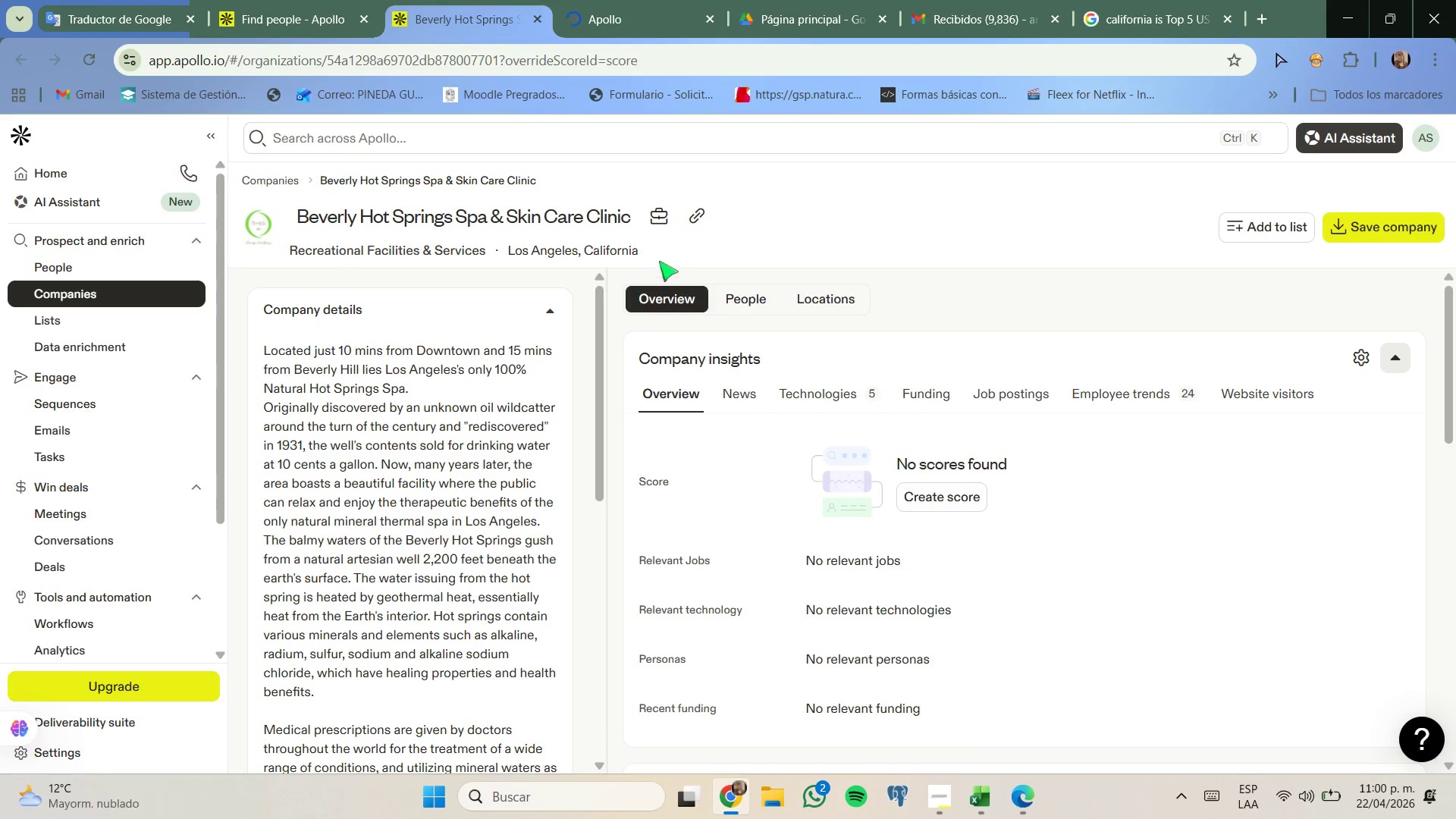 
left_click([701, 221])
 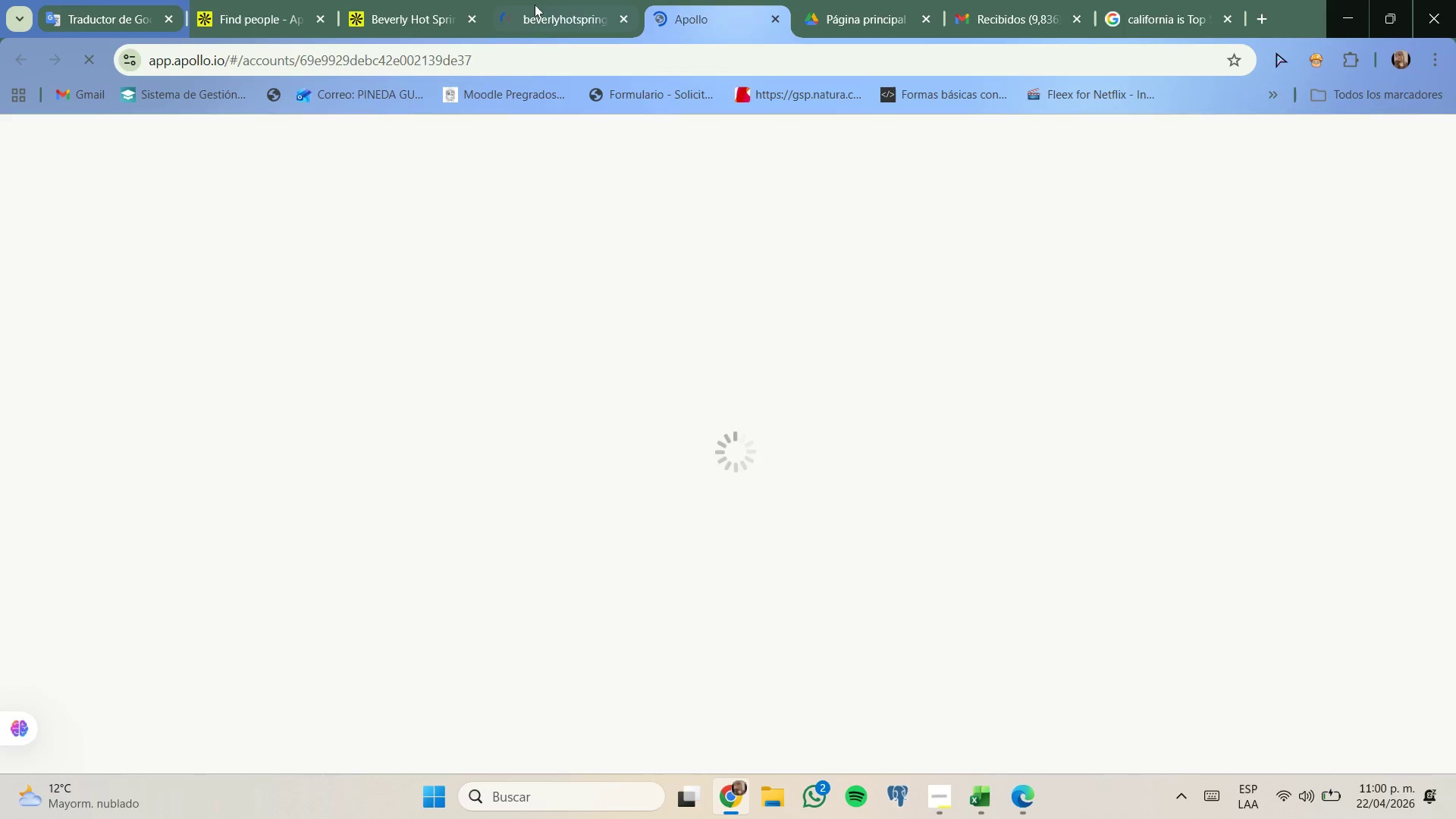 
mouse_move([592, 221])
 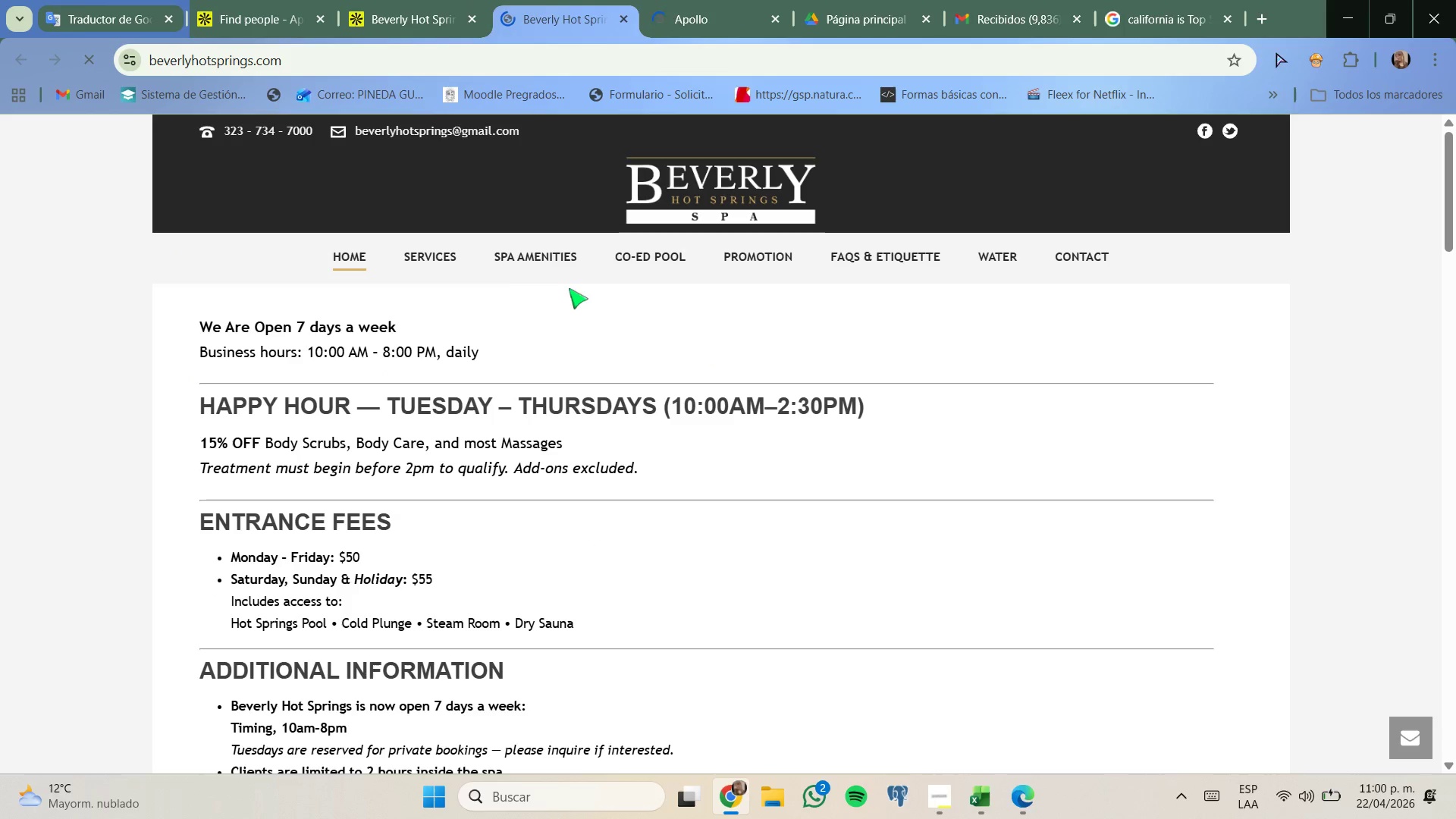 
mouse_move([438, 259])
 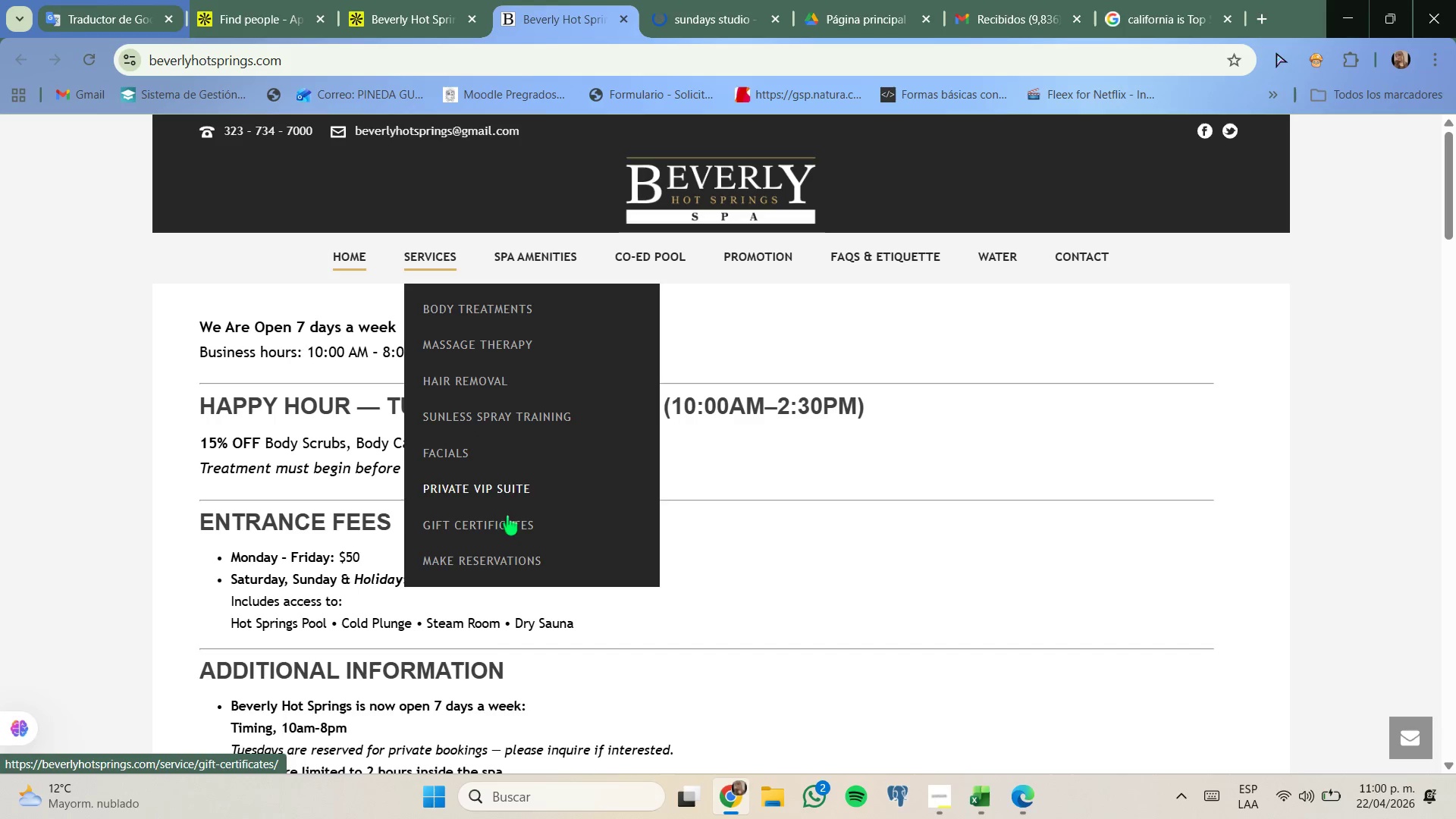 
wait(6.66)
 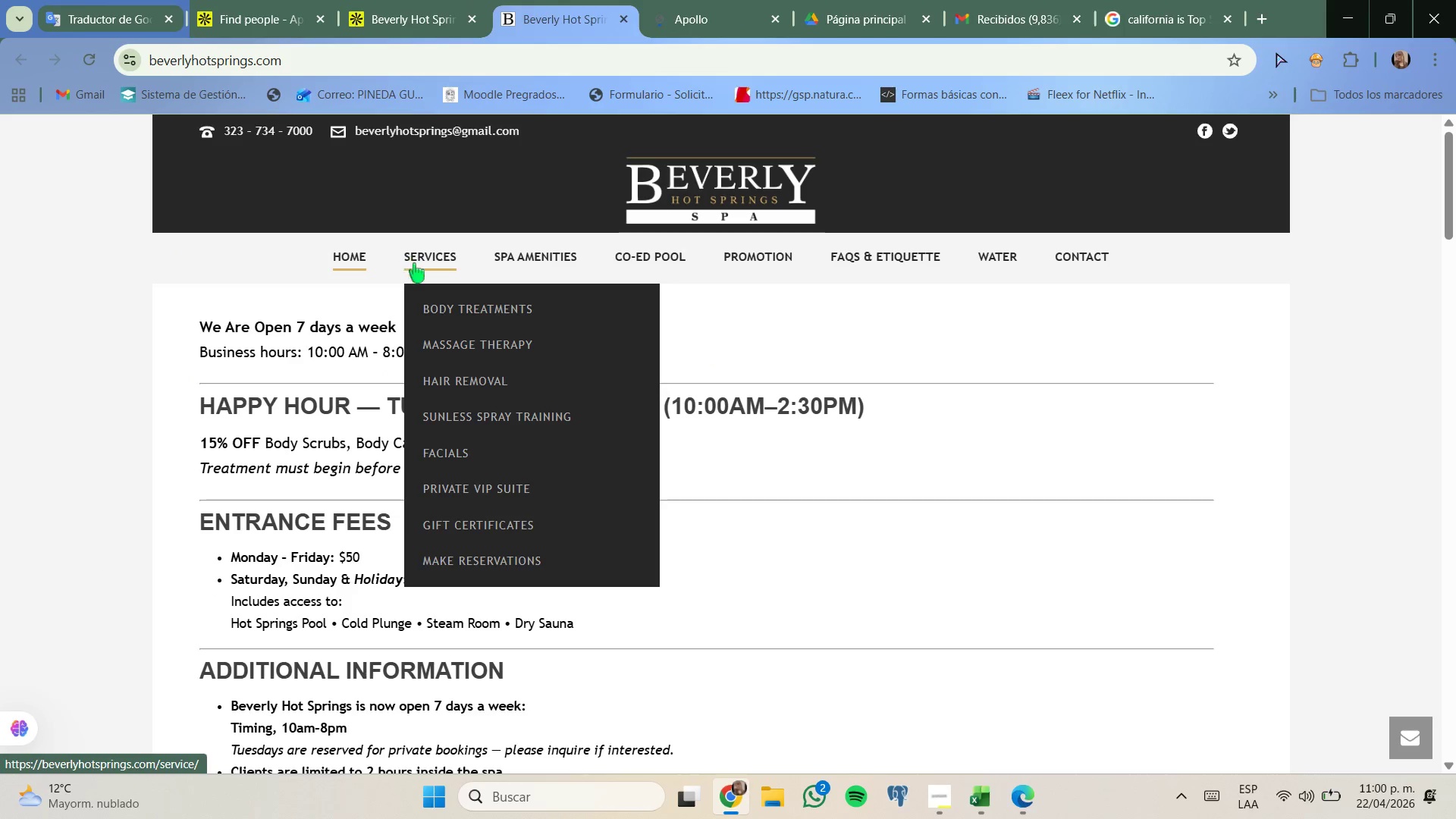 
left_click([621, 14])
 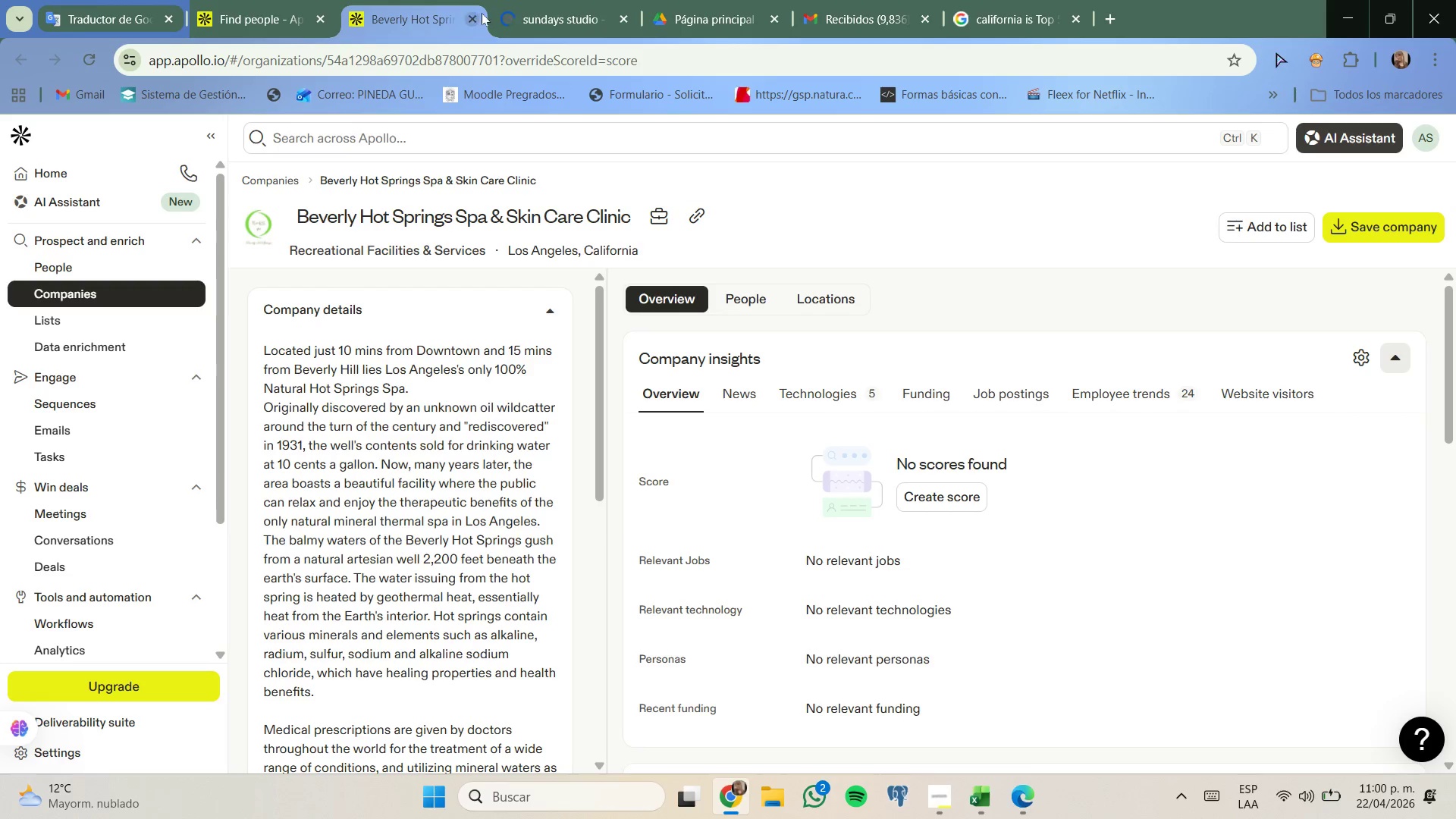 
left_click([470, 14])
 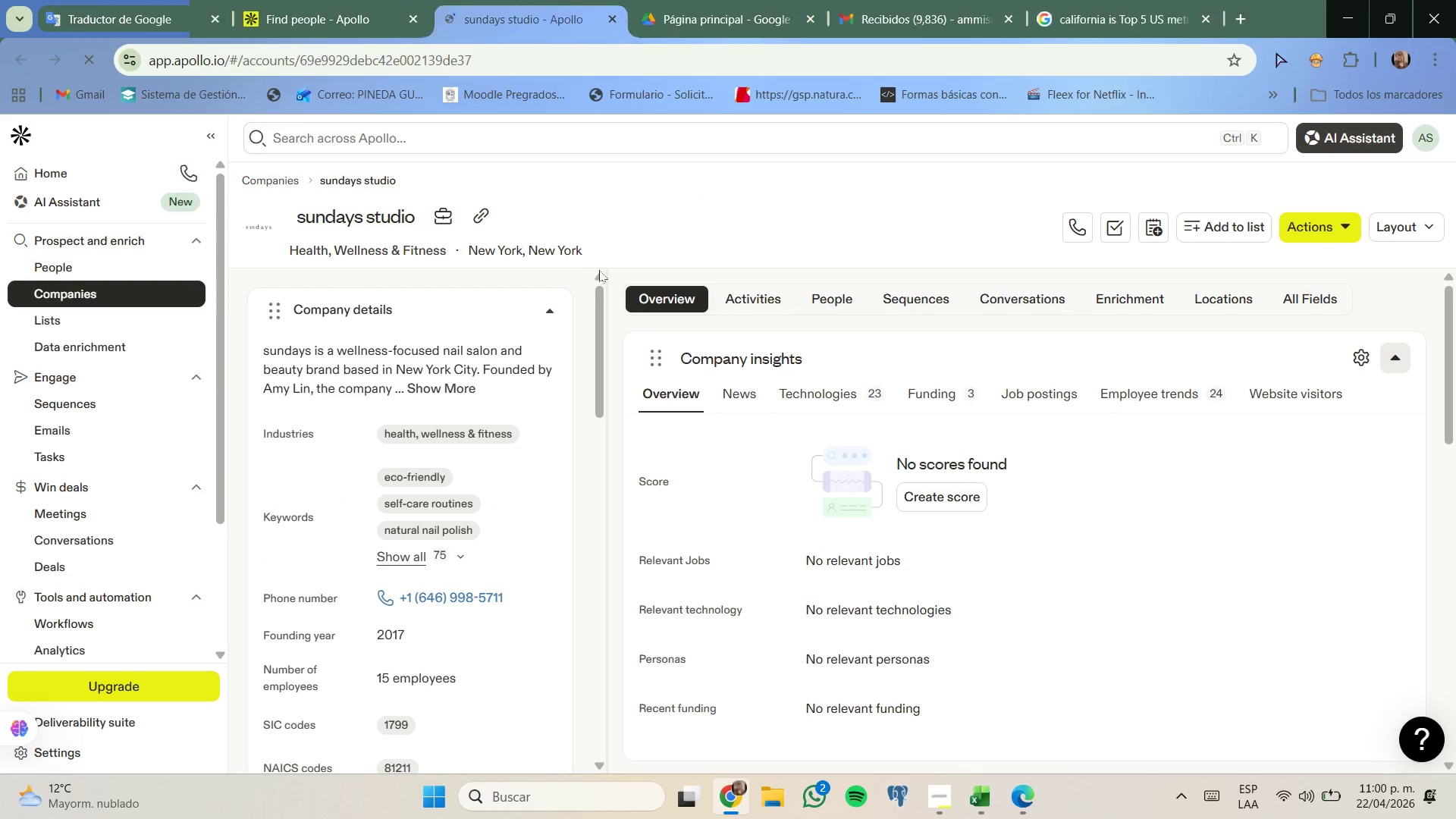 
scroll: coordinate [726, 286], scroll_direction: down, amount: 7.0
 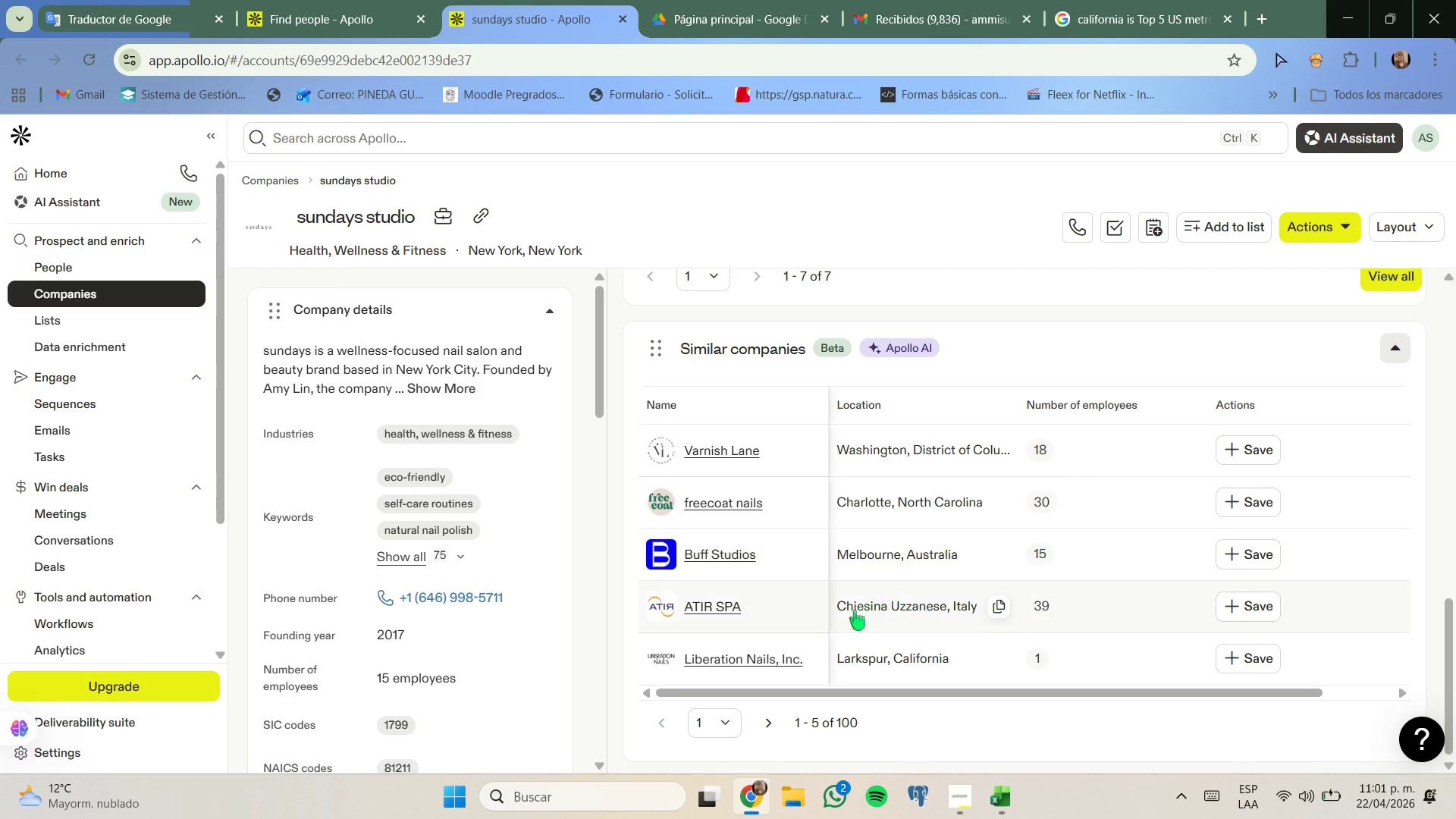 
wait(6.0)
 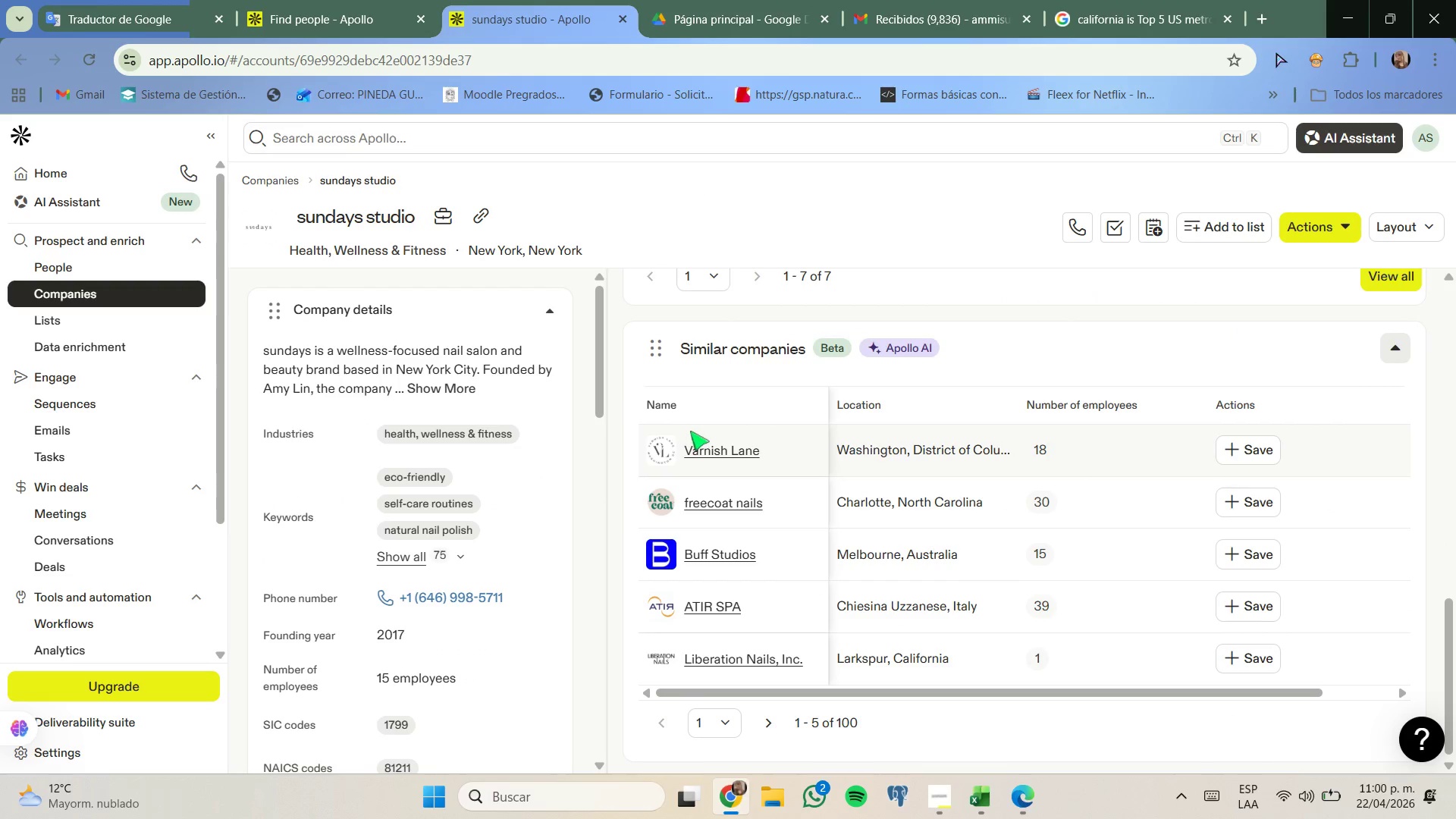 
left_click([777, 725])
 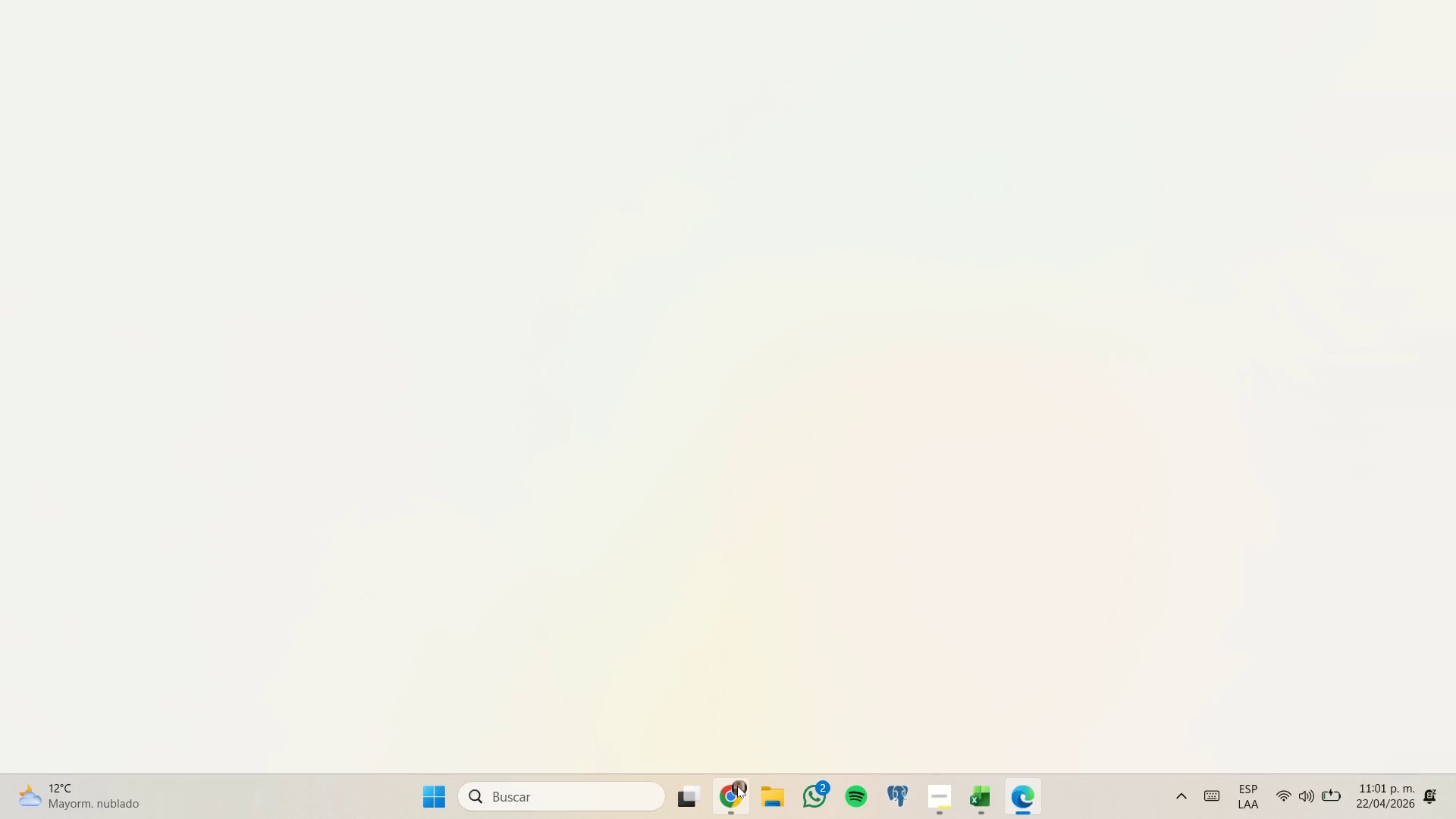 
wait(13.05)
 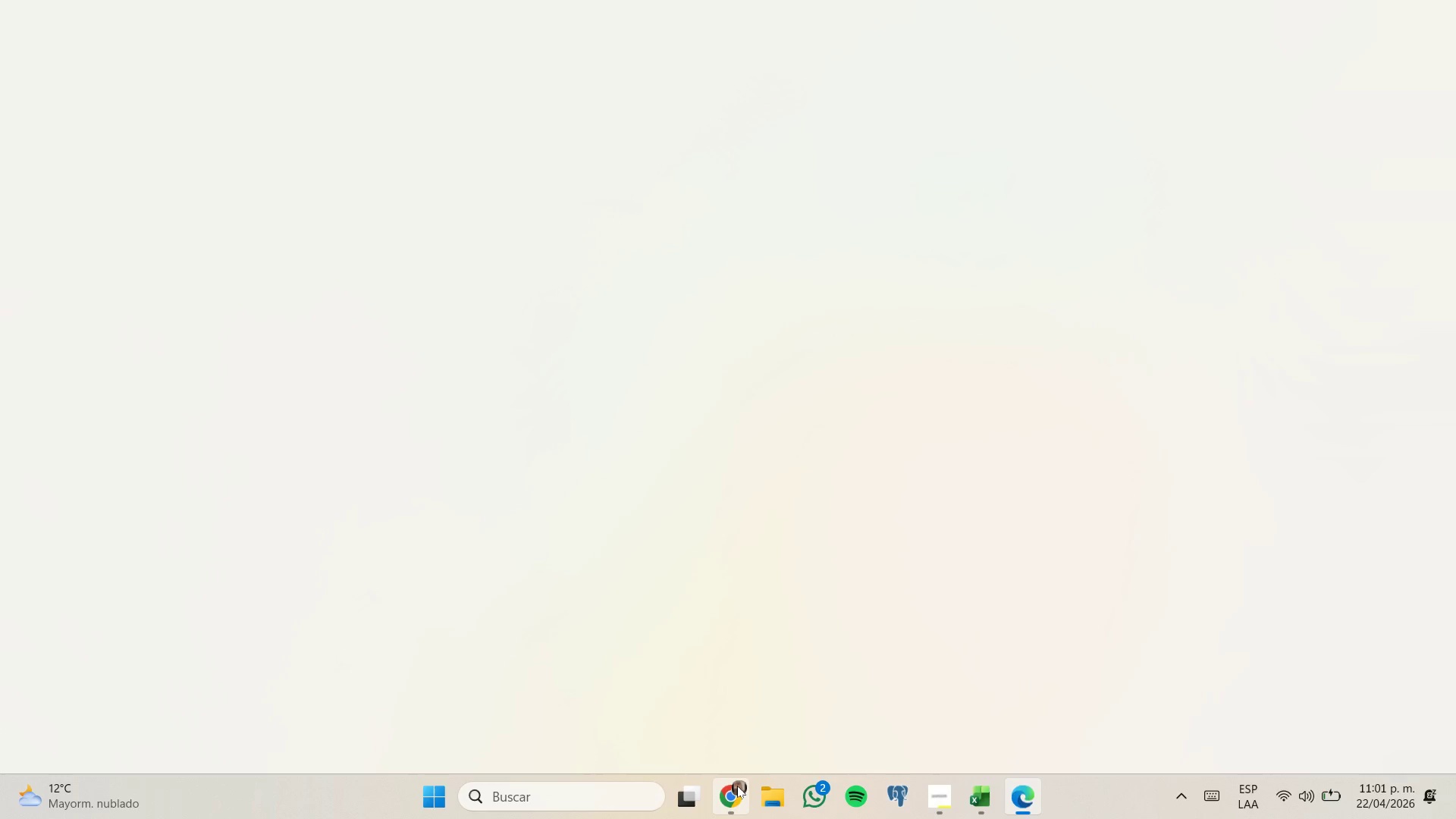 
left_click([770, 723])
 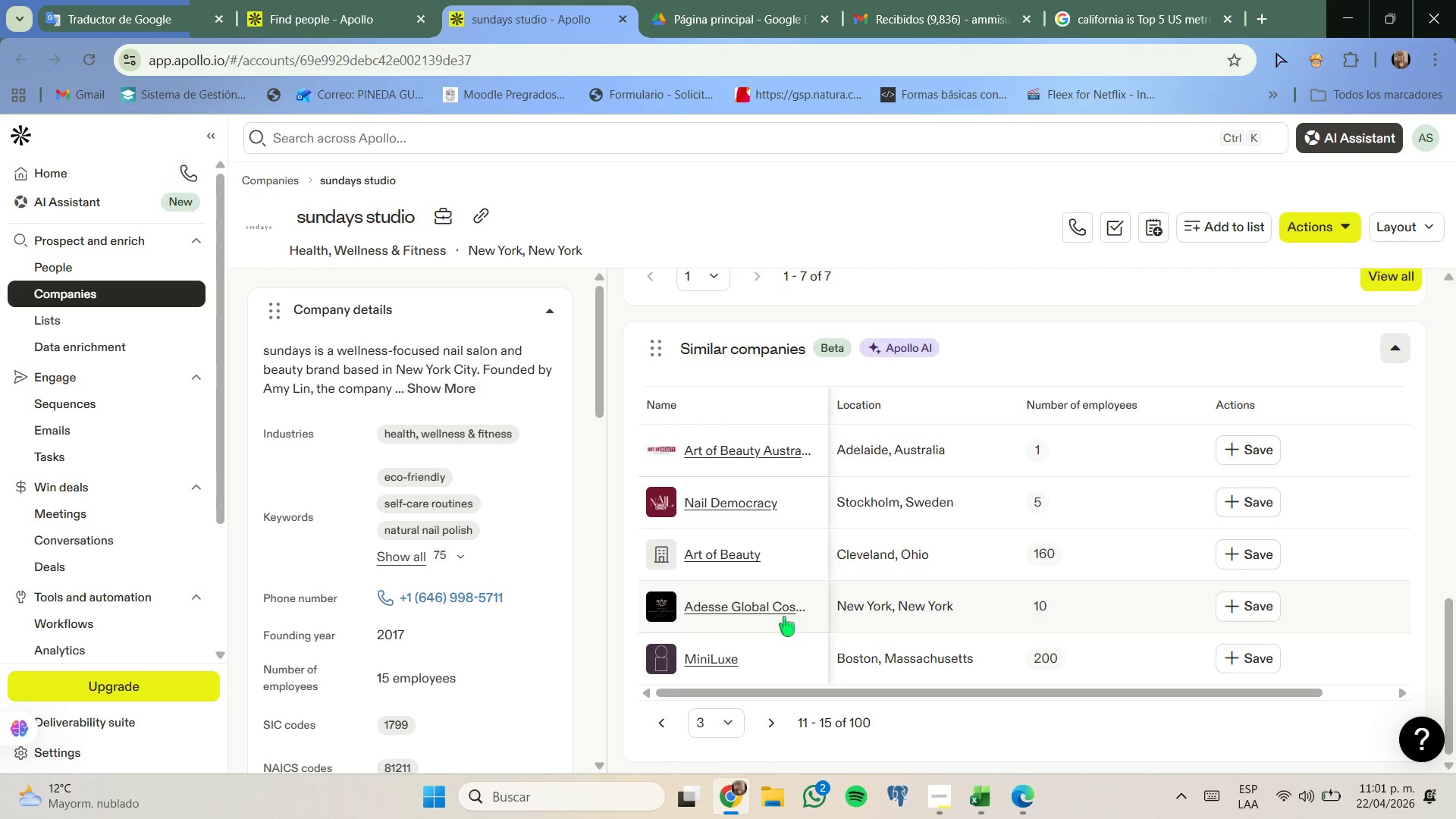 
wait(5.55)
 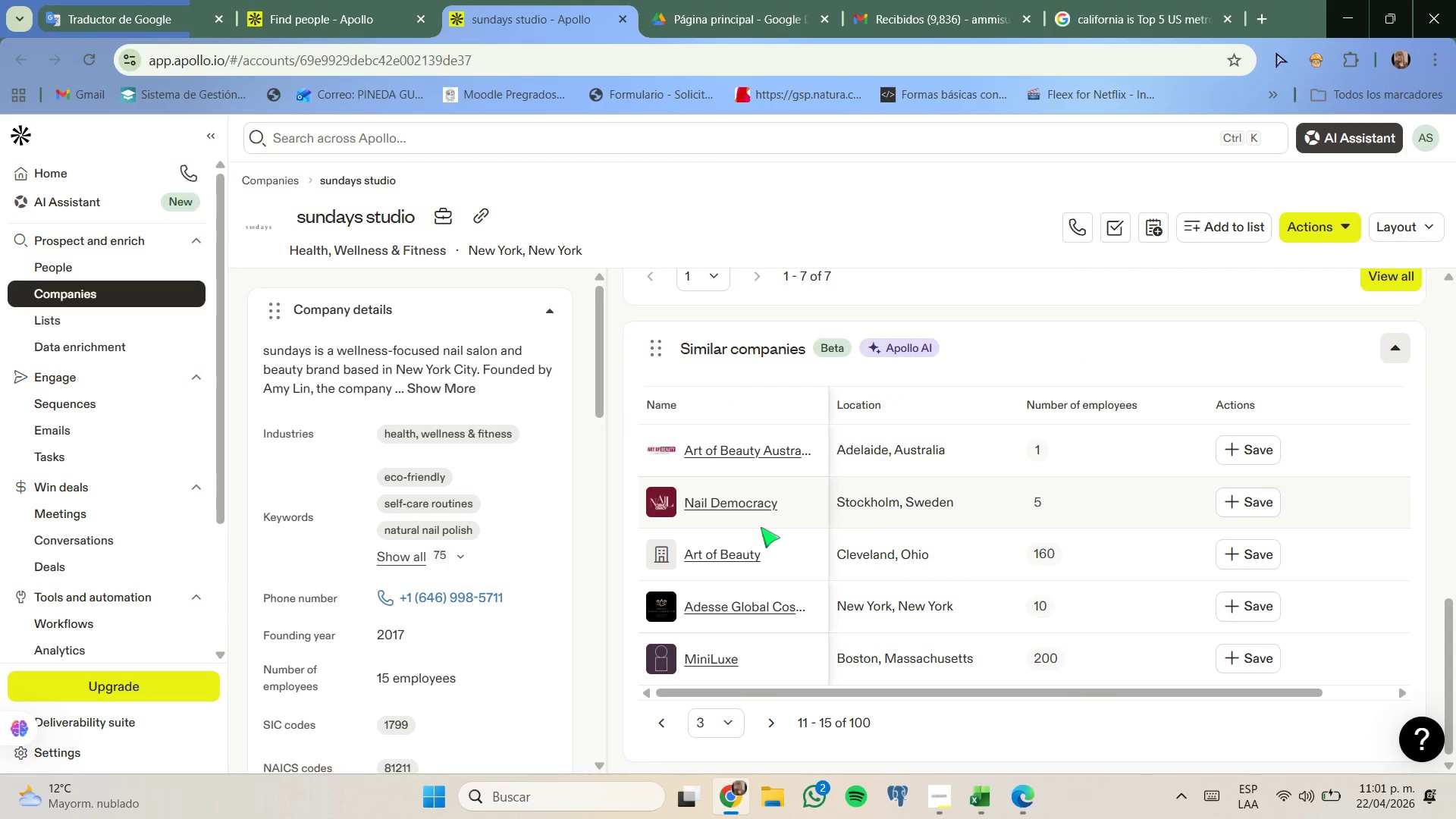 
right_click([783, 613])
 